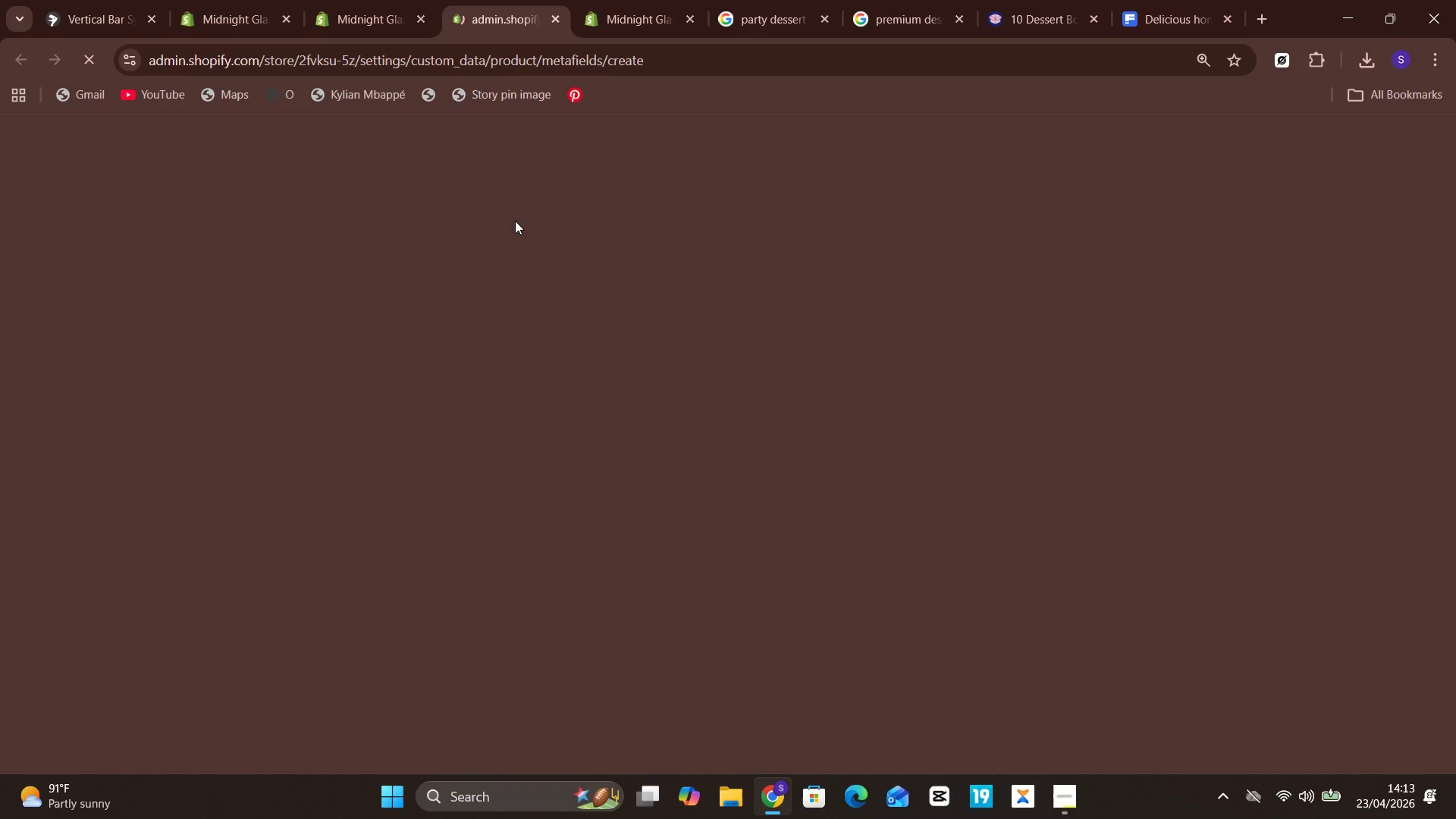 
left_click([592, 0])
 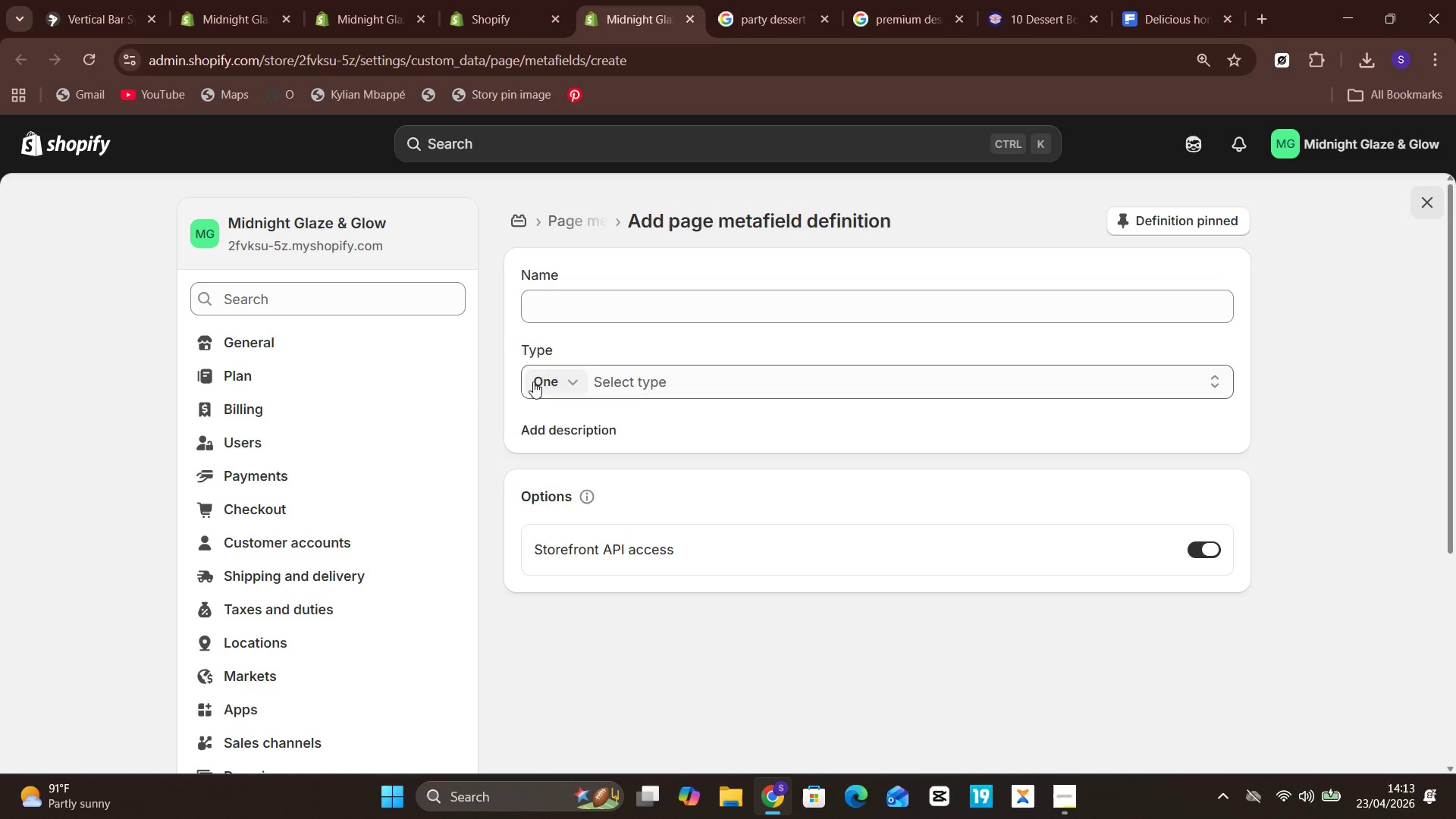 
wait(5.53)
 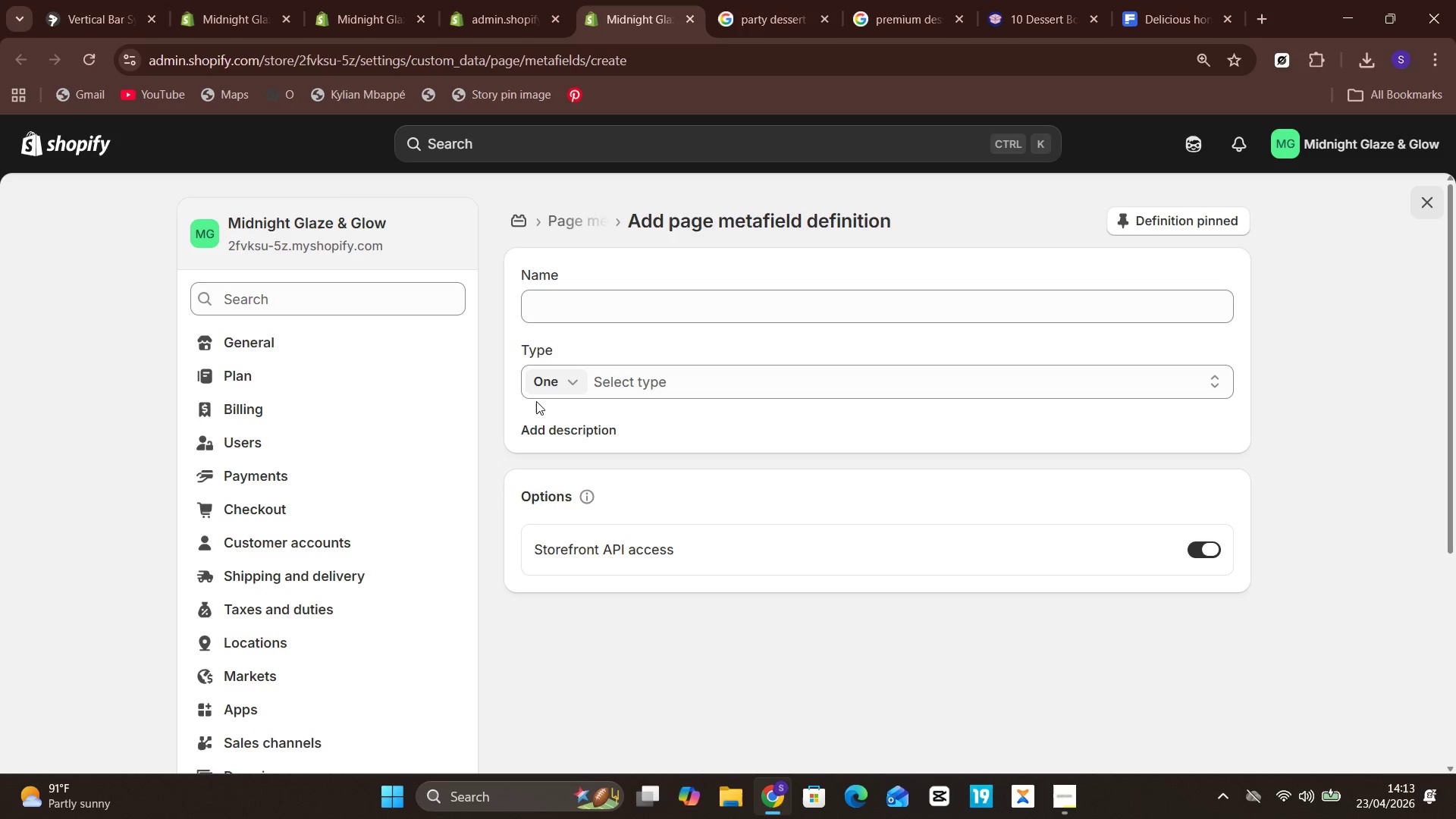 
left_click([469, 222])
 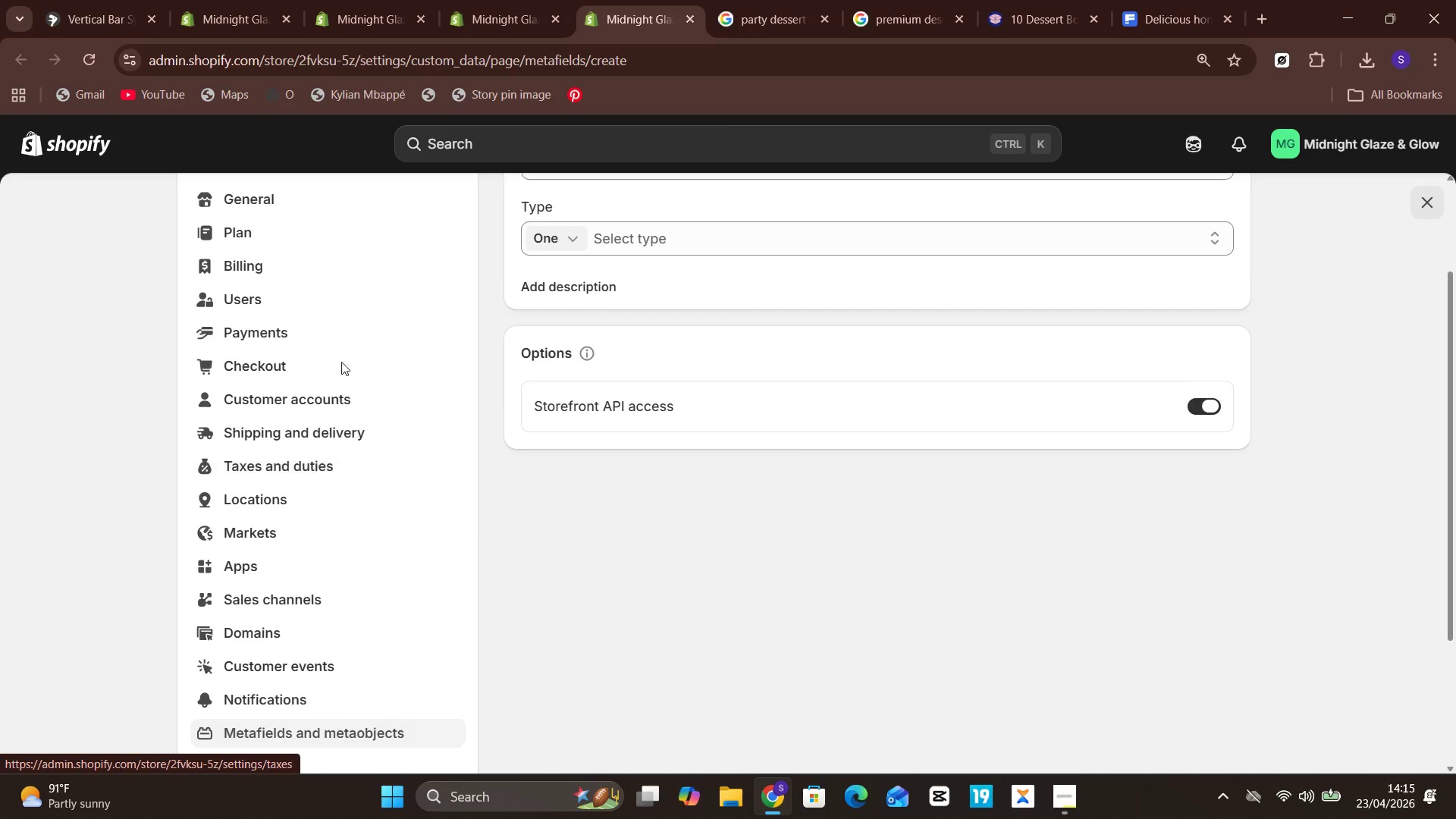 
wait(88.38)
 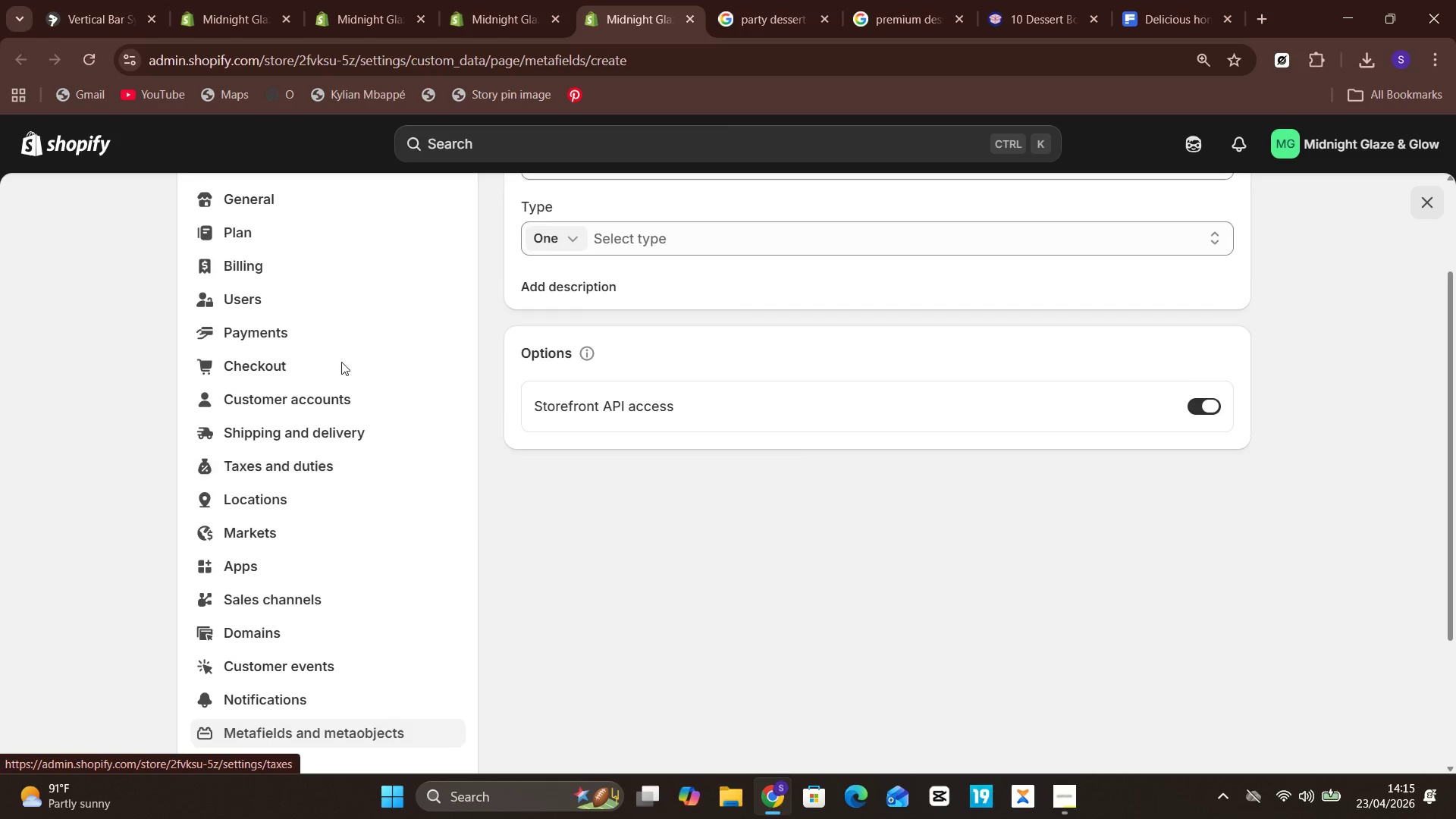 
left_click([410, 672])
 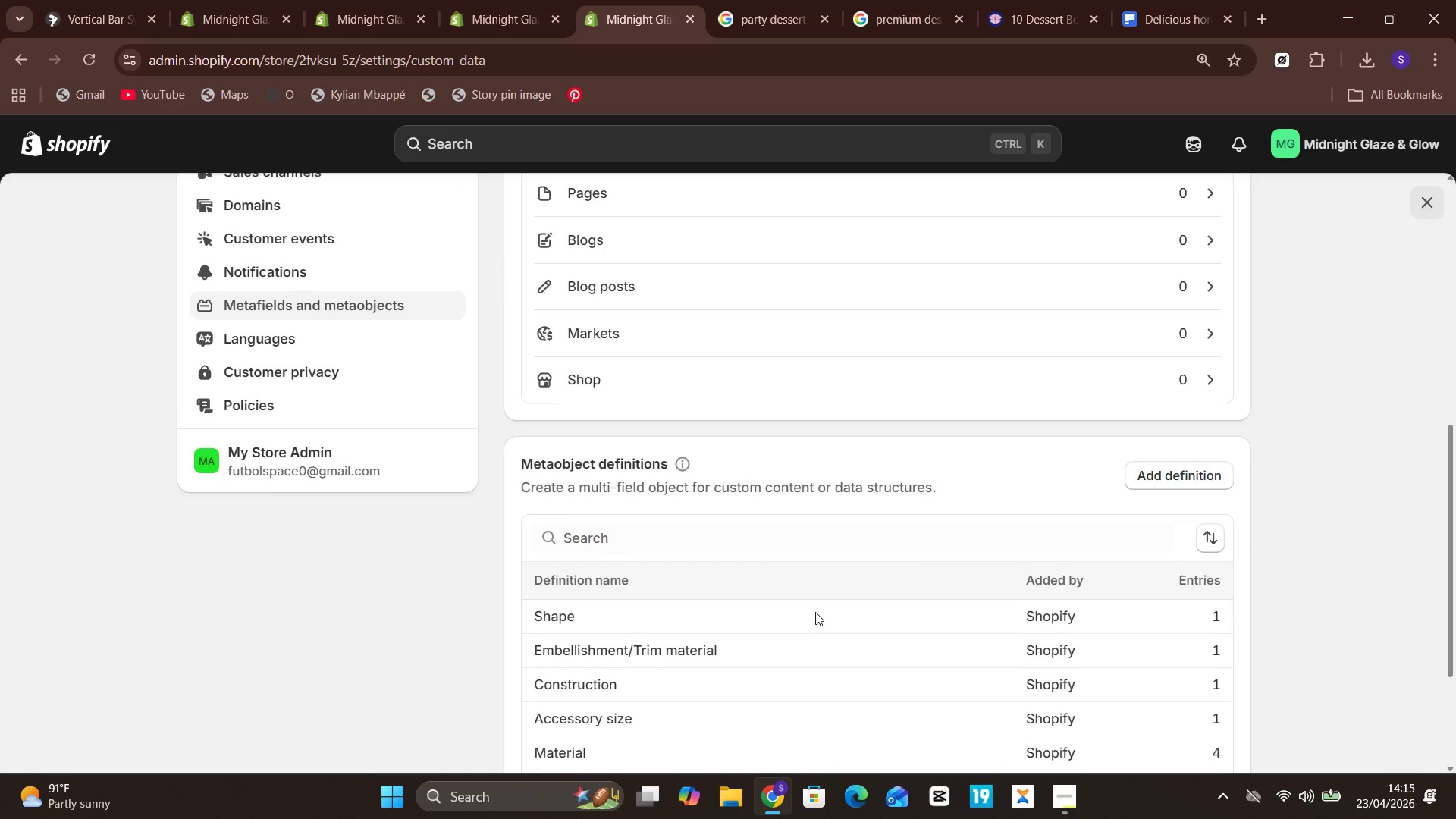 
wait(13.75)
 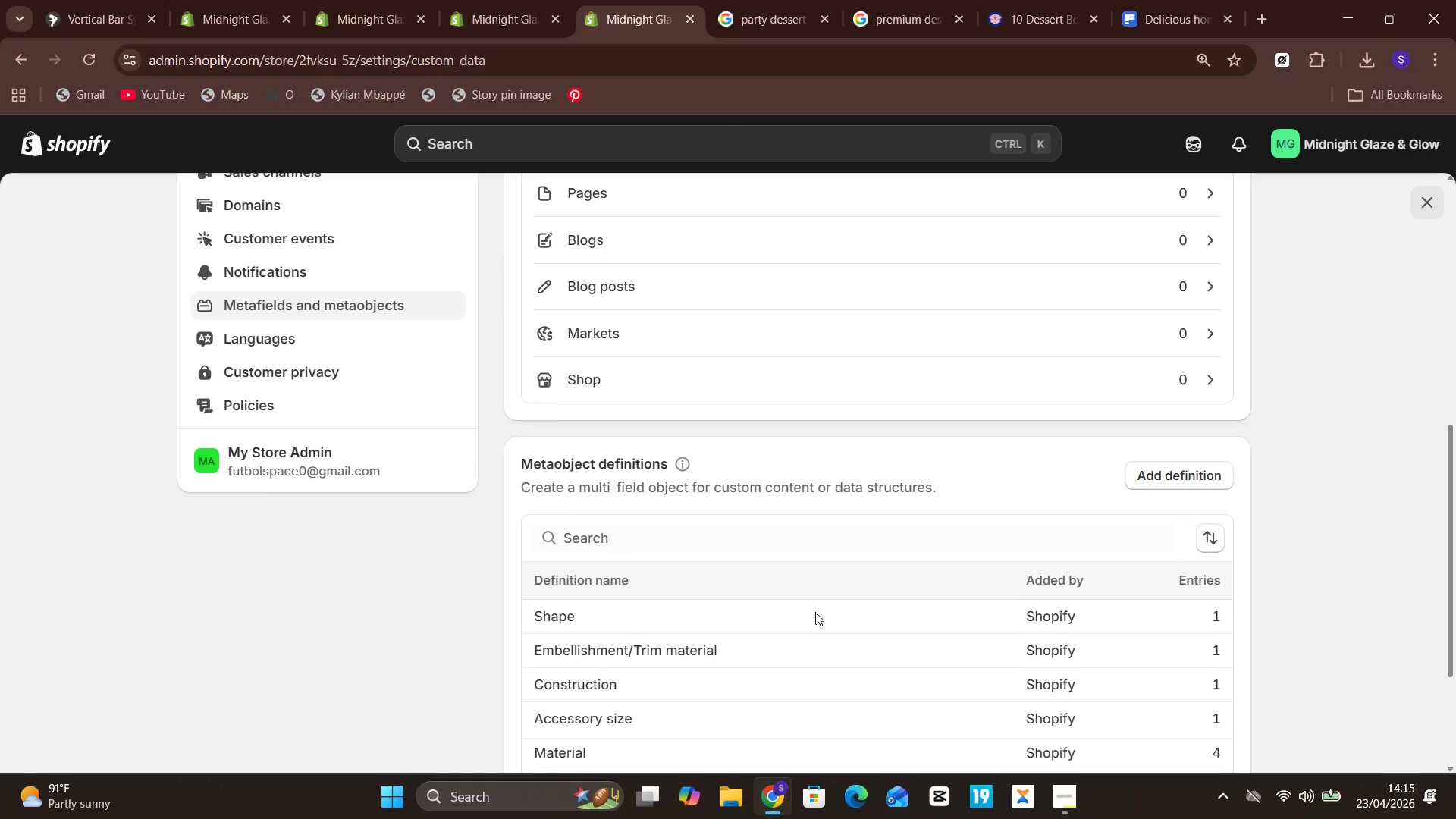 
left_click([1023, 293])
 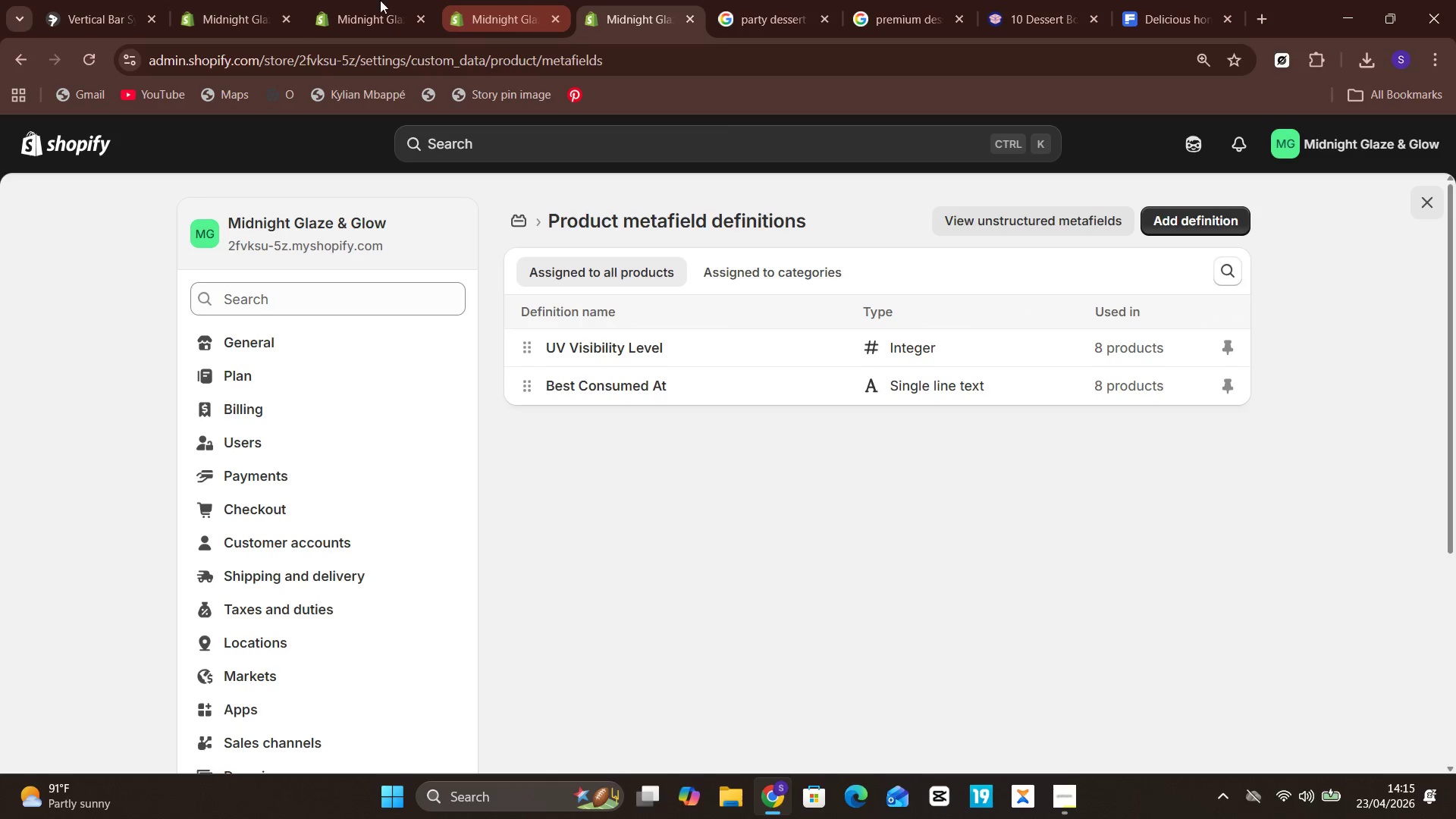 
wait(6.73)
 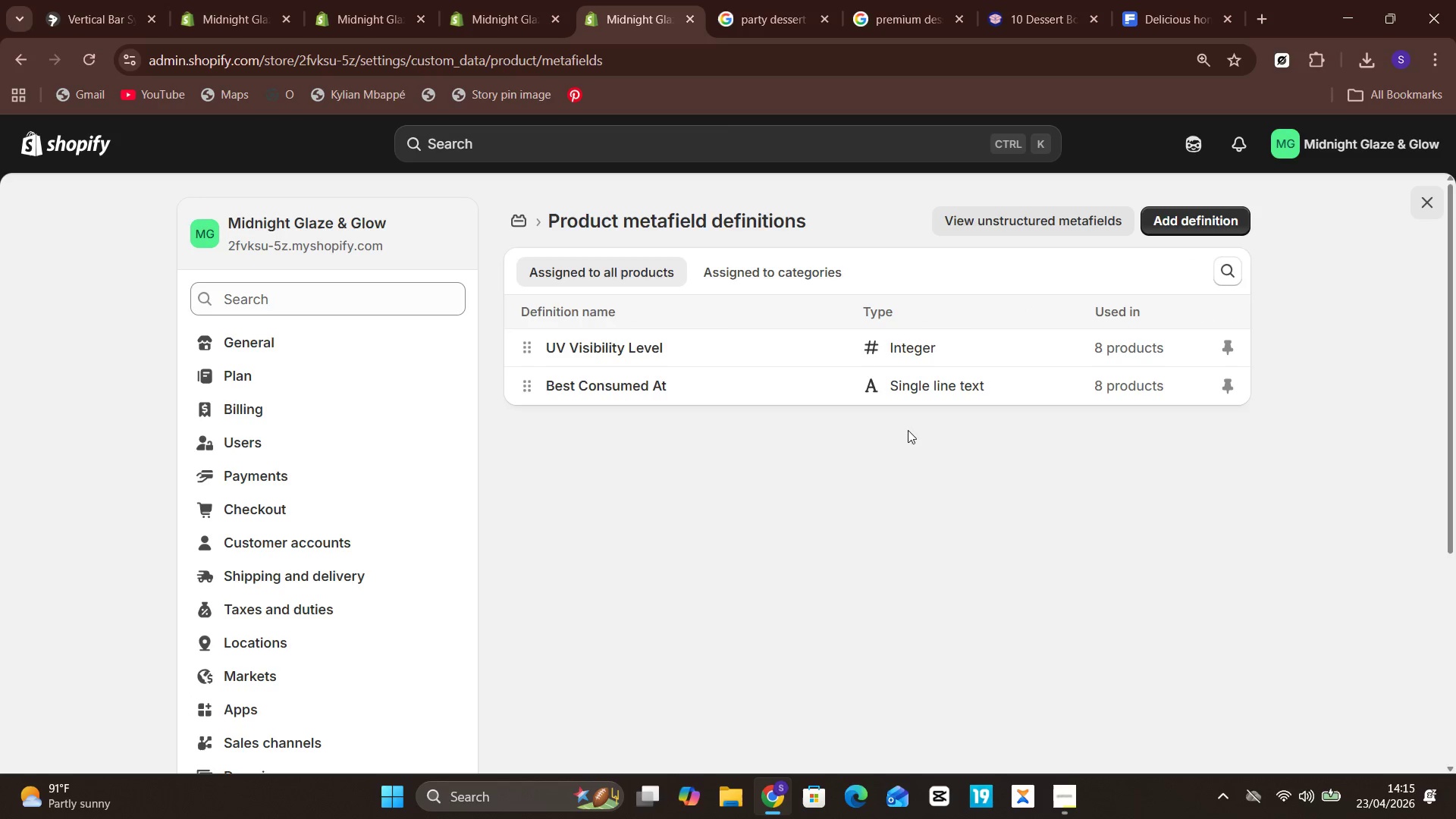 
left_click([388, 0])
 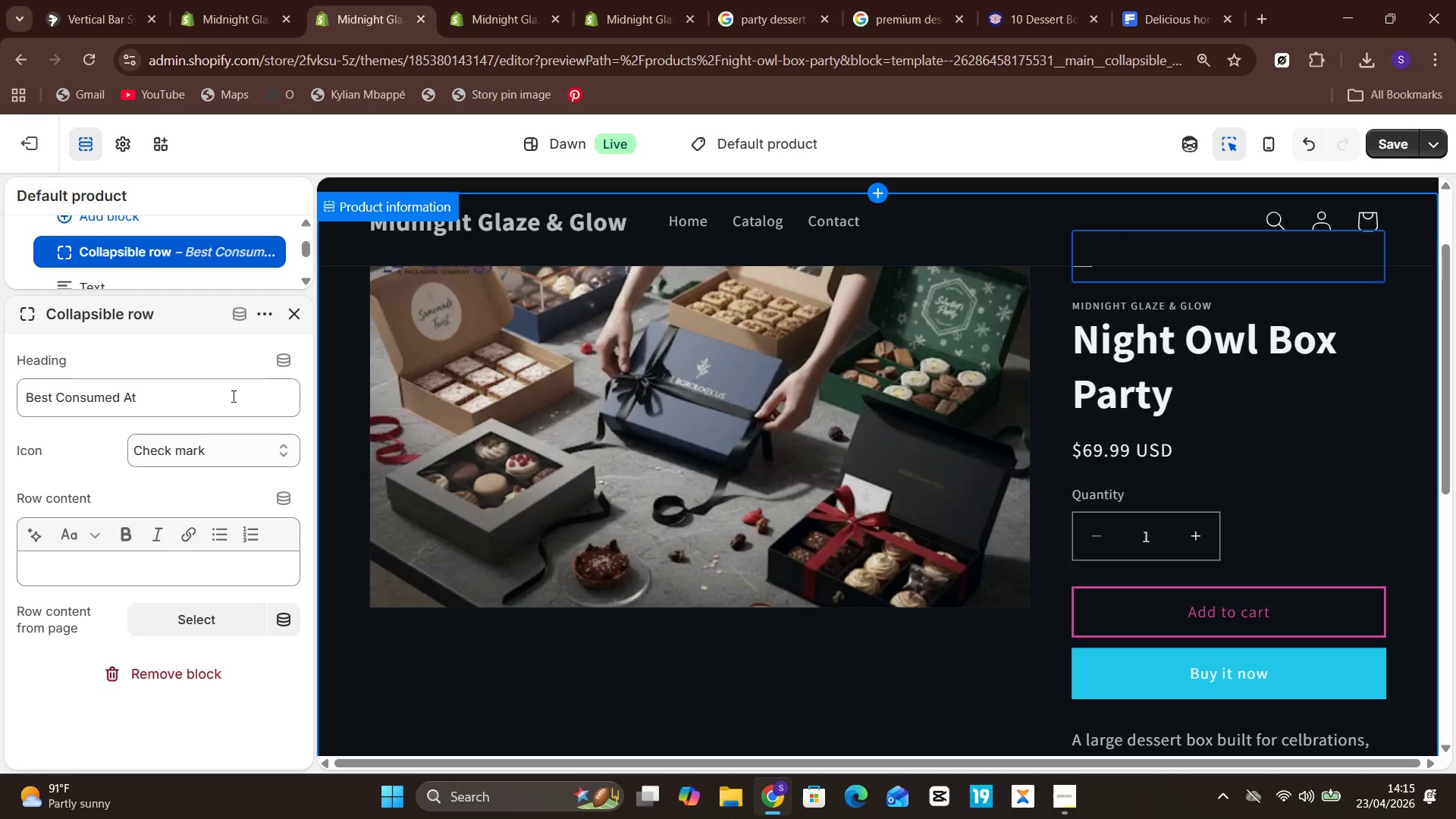 
left_click([278, 368])
 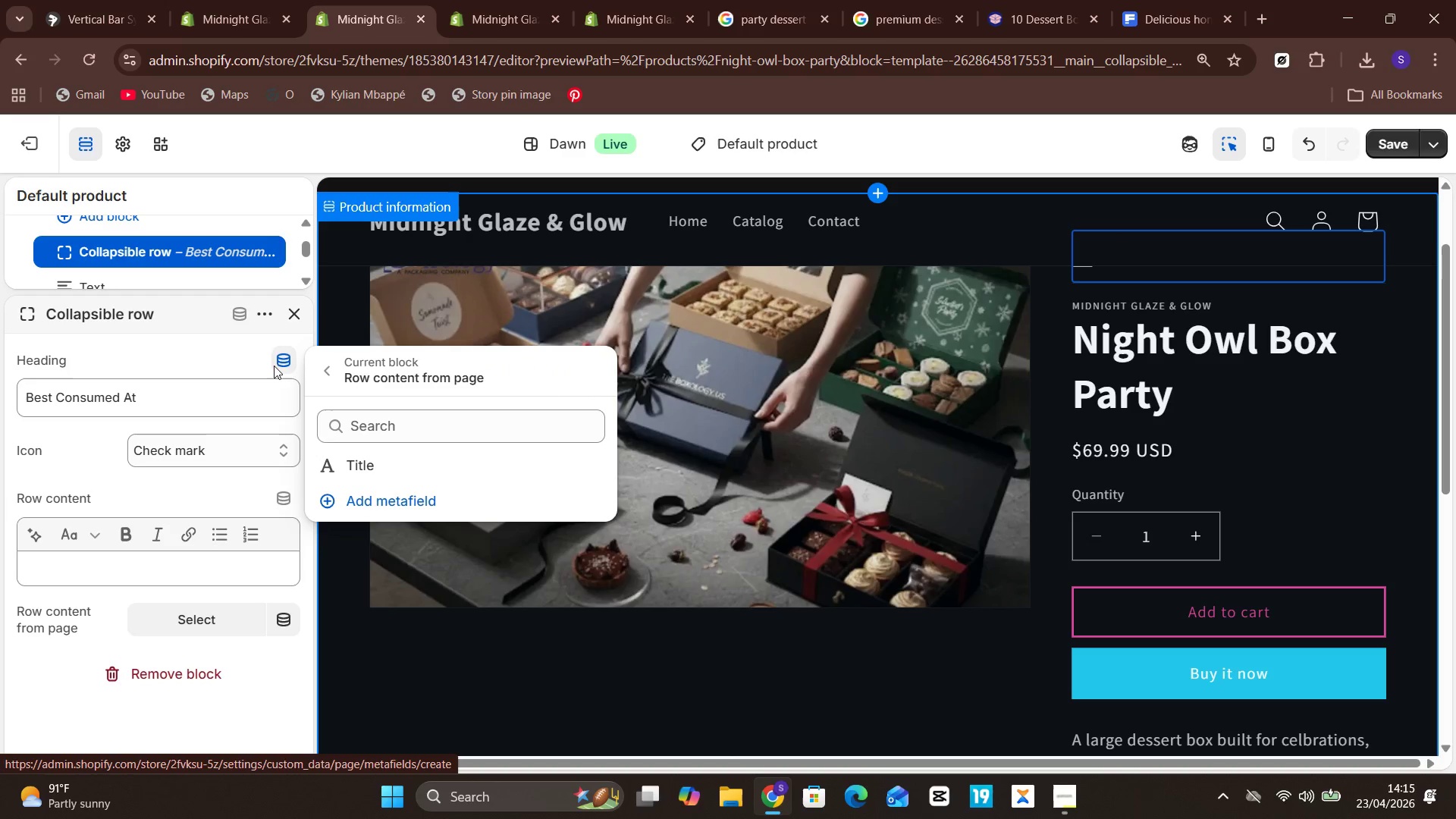 
left_click([251, 315])
 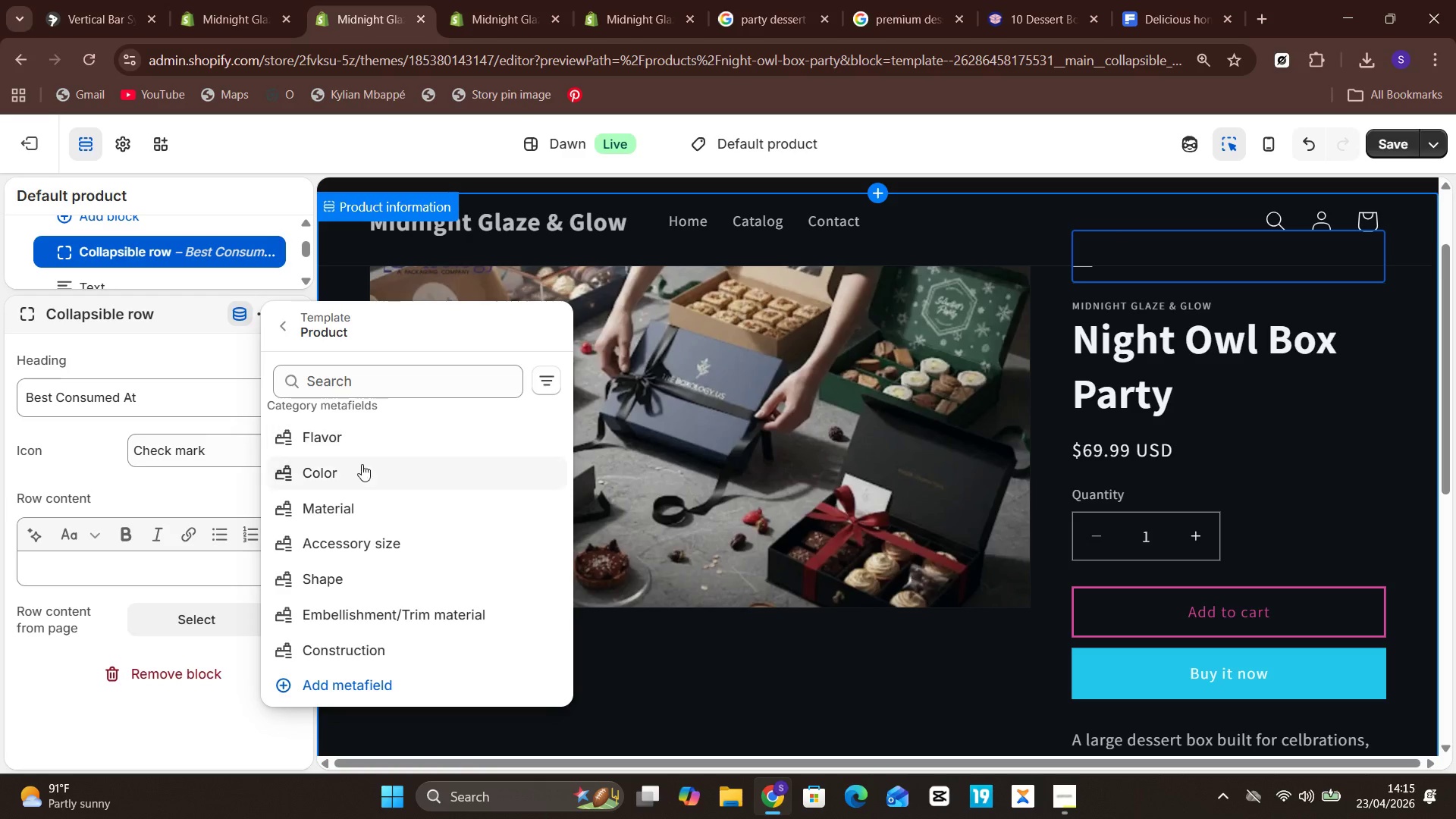 
wait(9.72)
 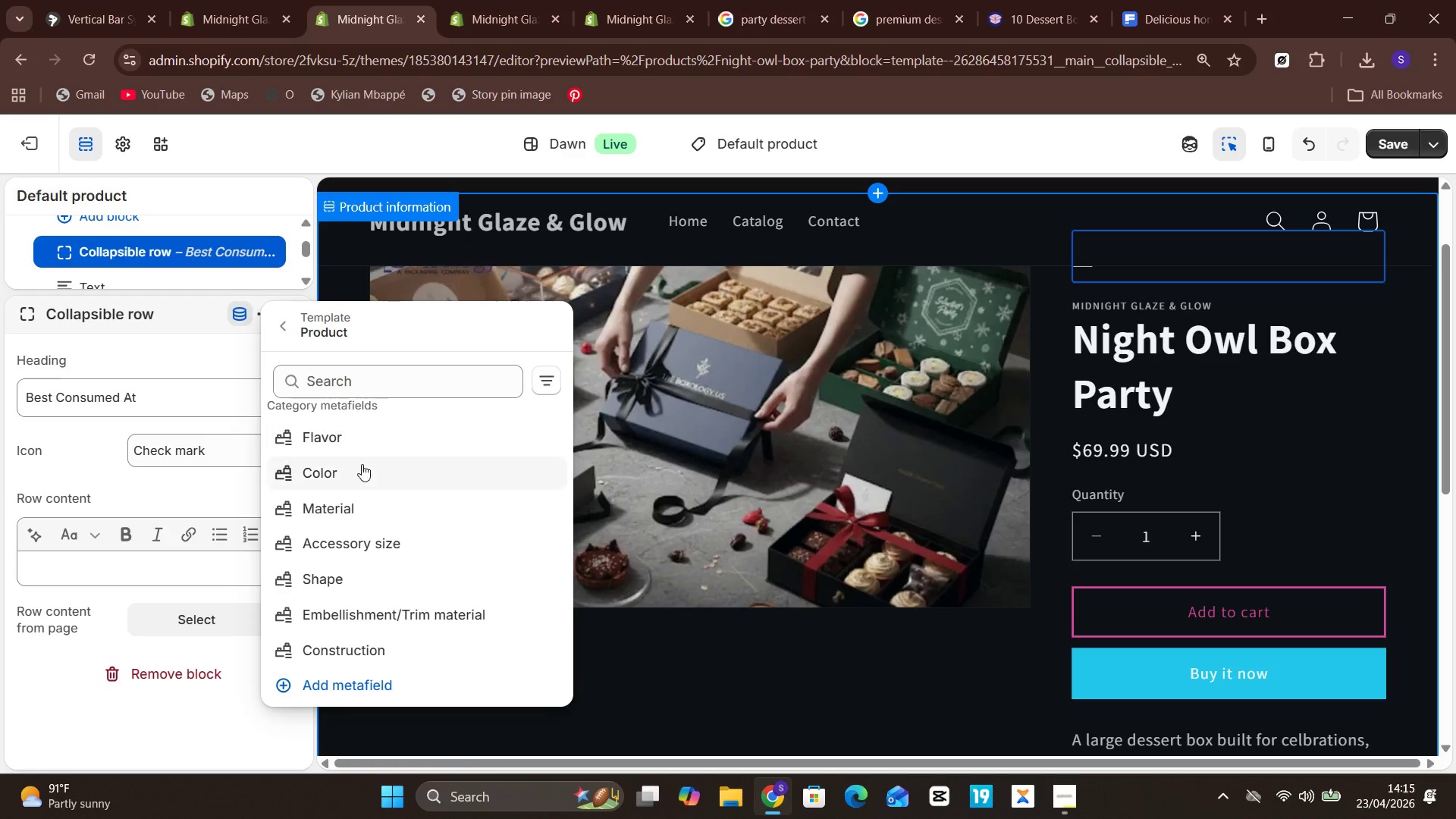 
left_click([598, 484])
 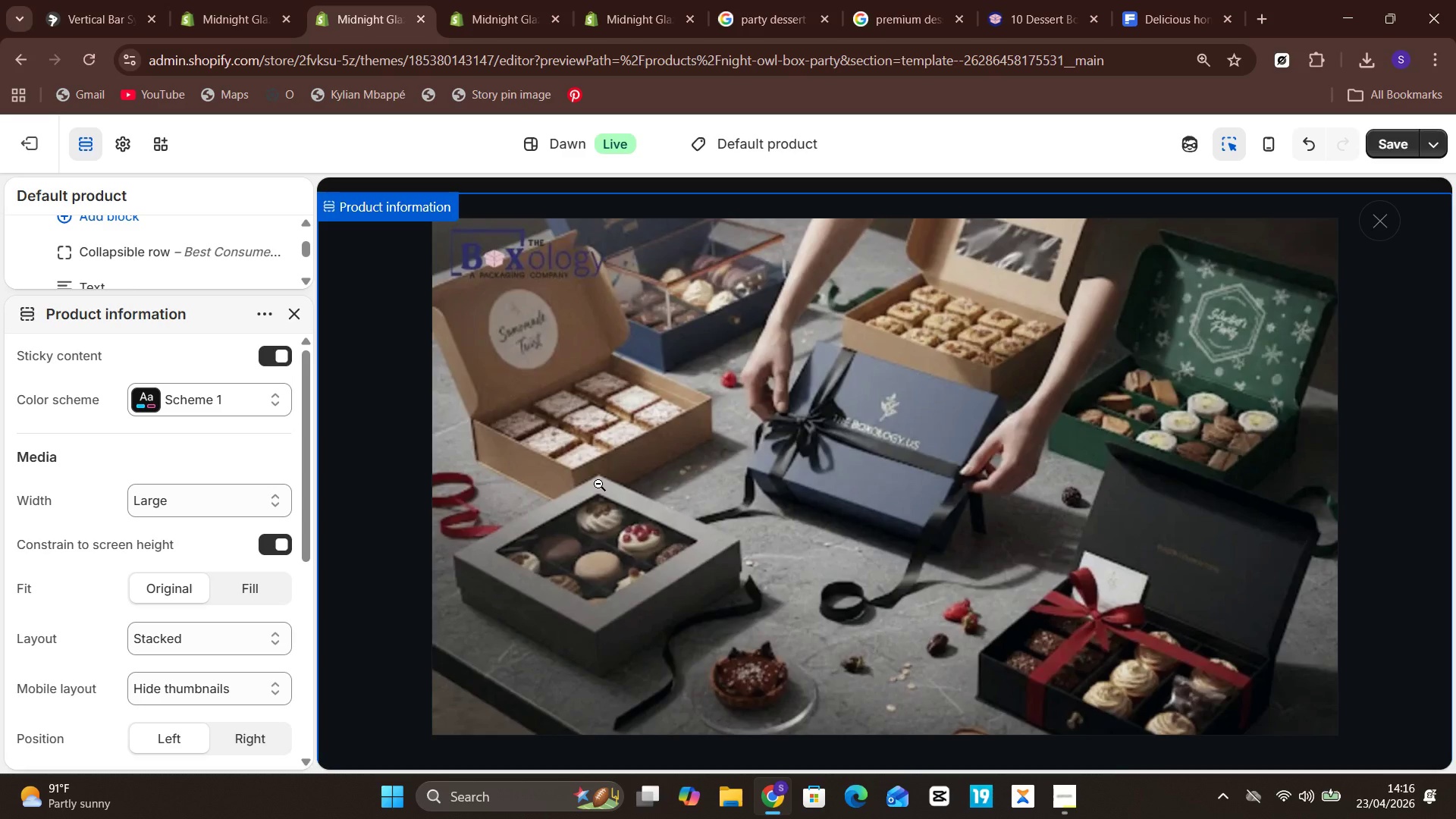 
wait(41.33)
 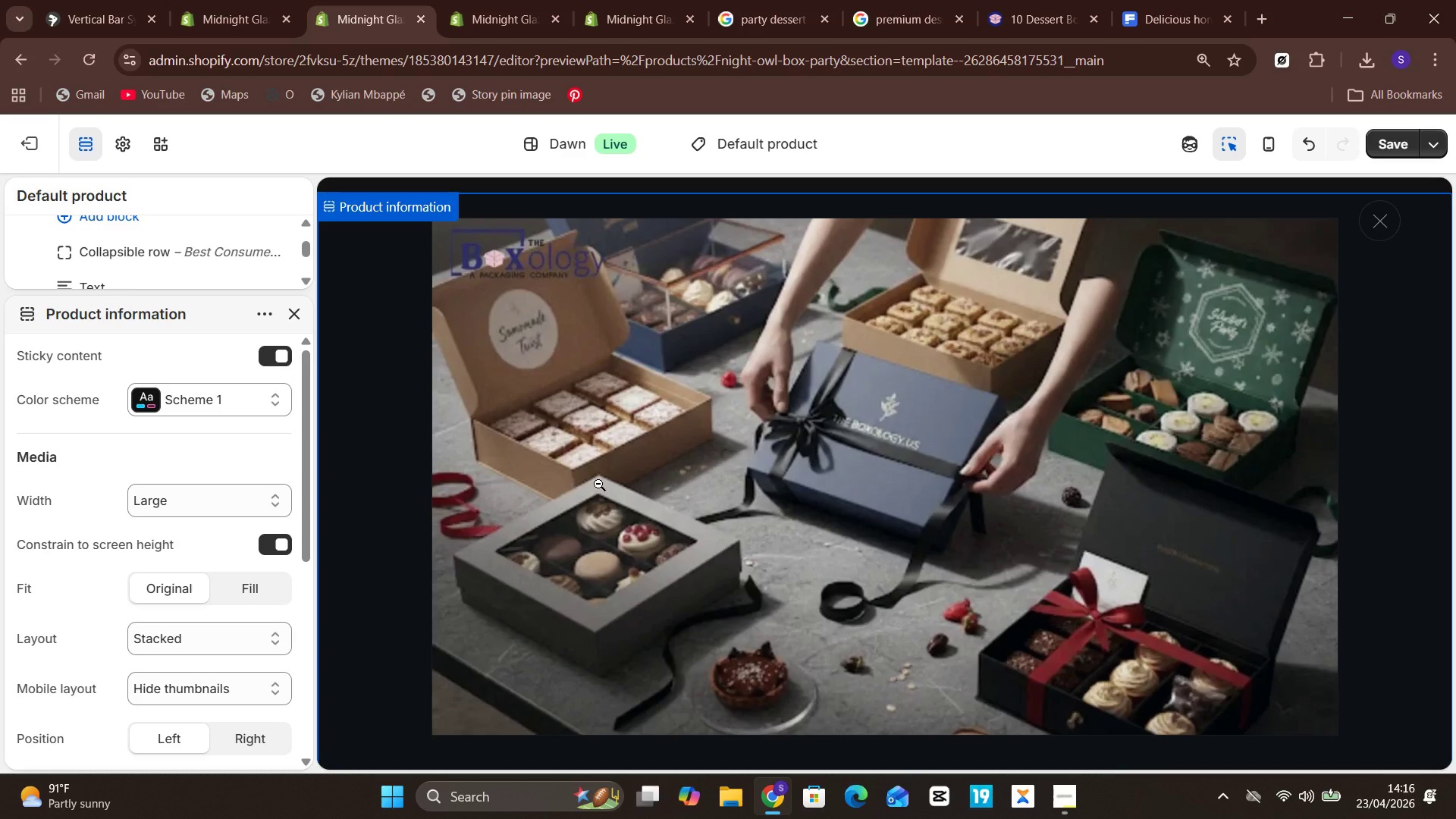 
left_click([255, 223])
 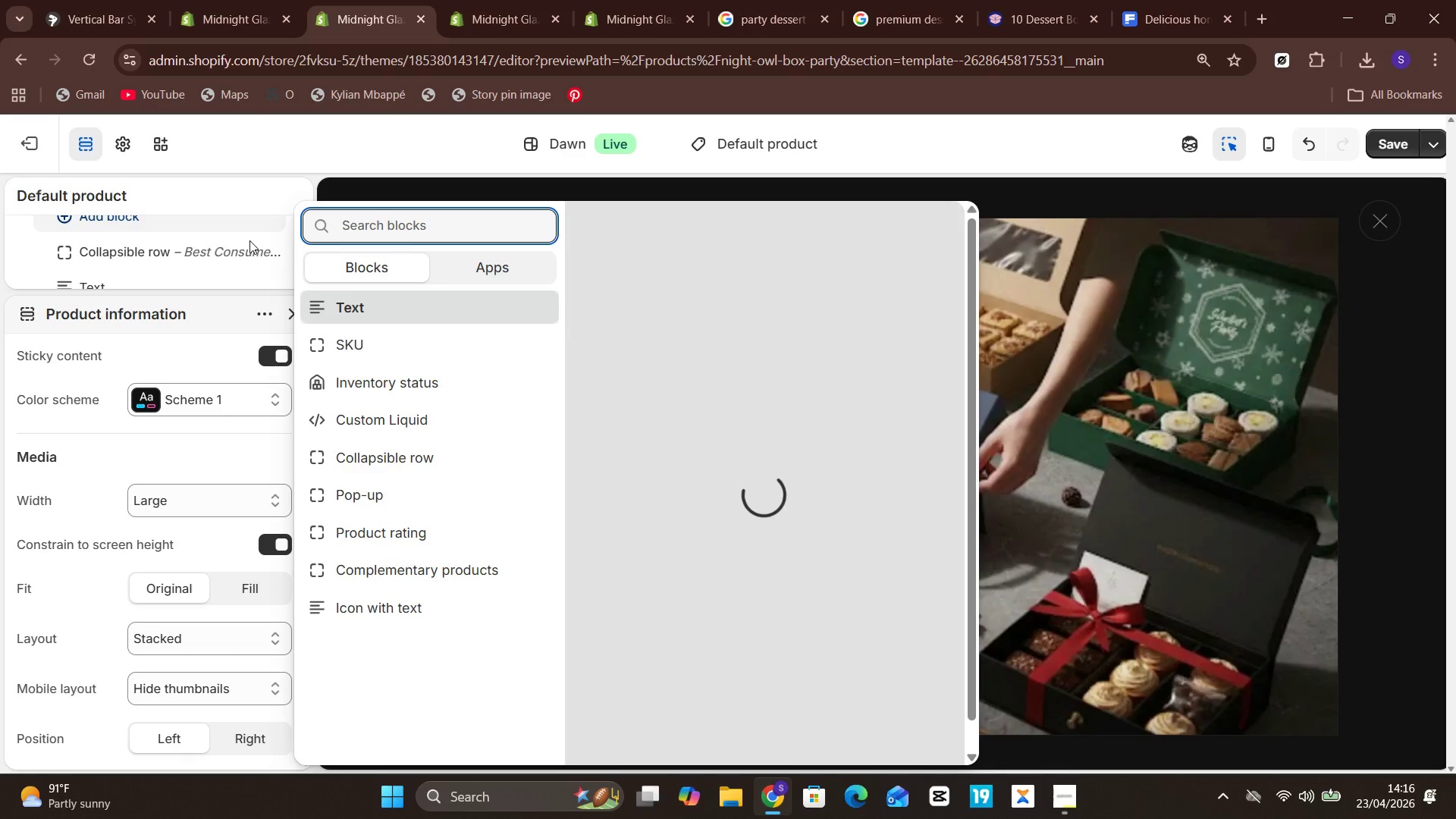 
left_click([249, 246])
 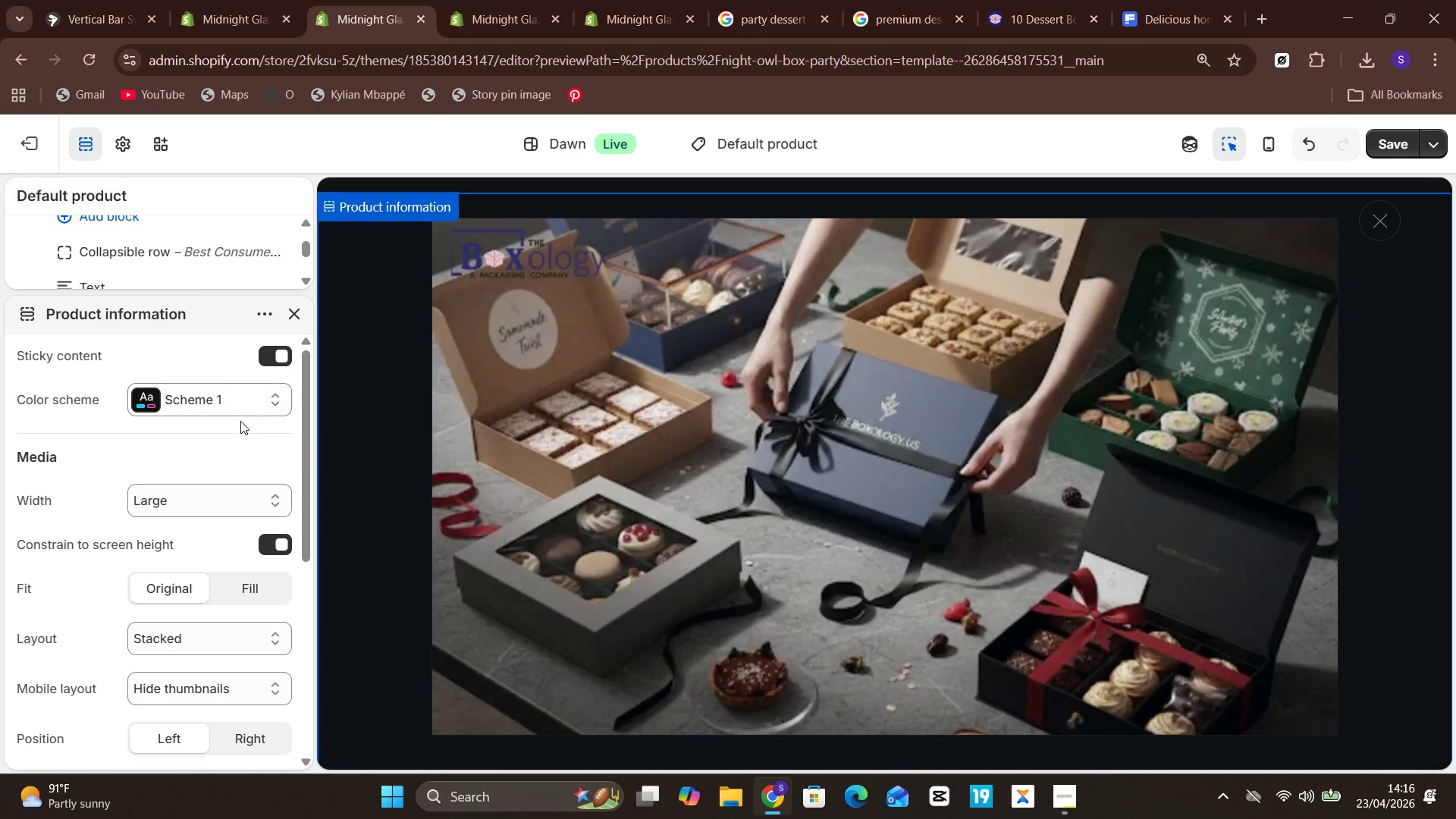 
left_click([137, 257])
 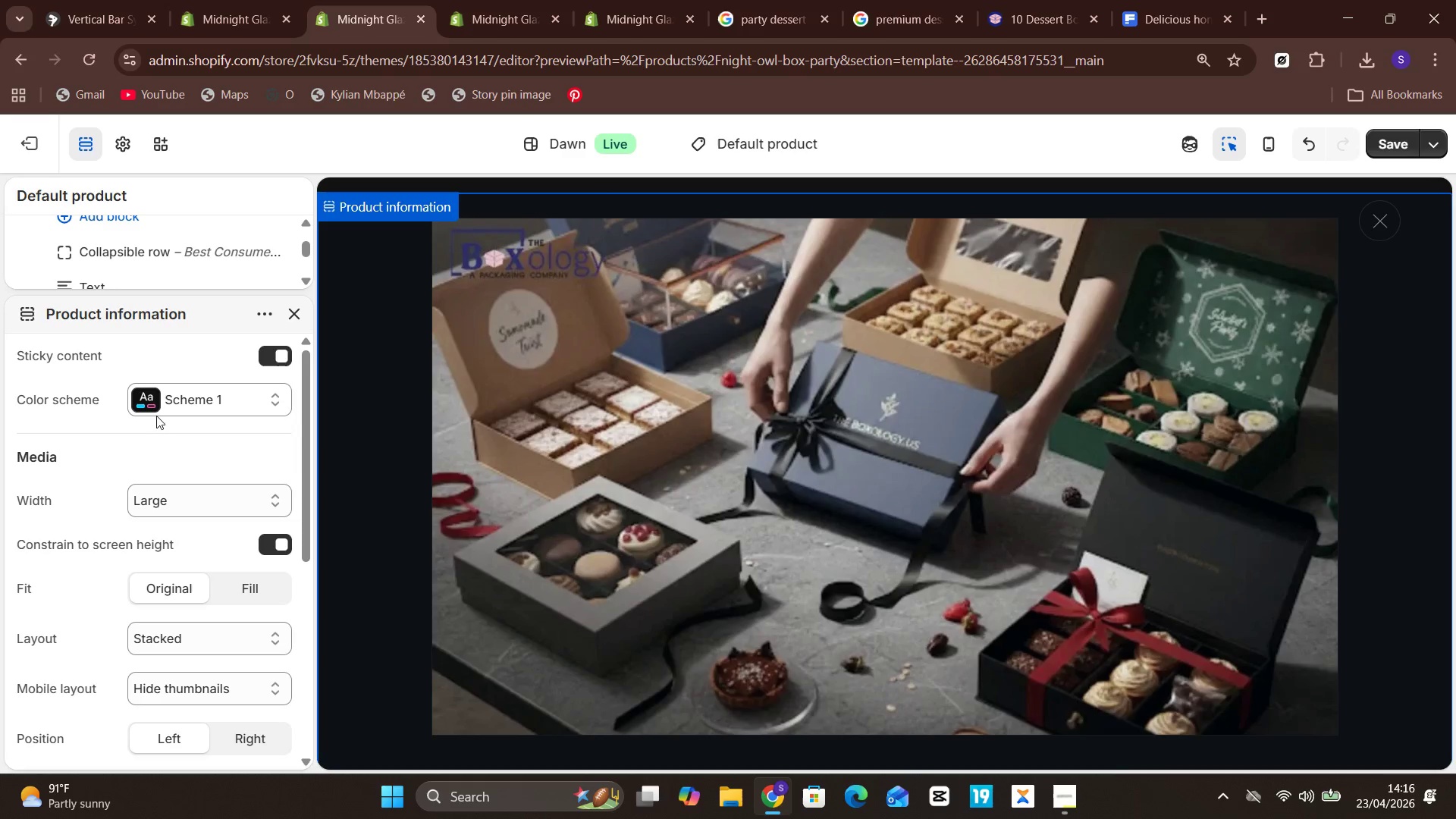 
wait(5.02)
 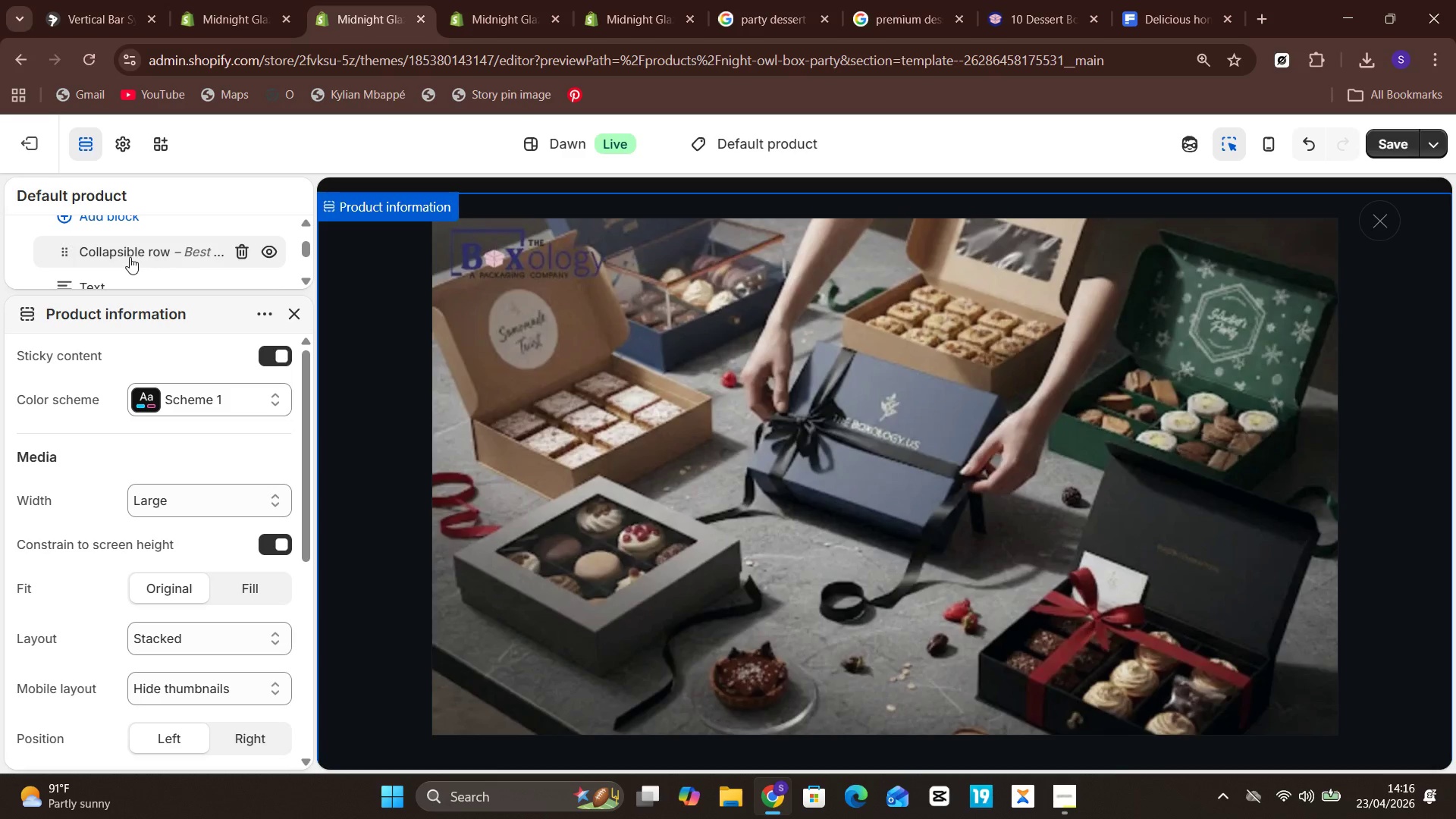 
left_click([68, 240])
 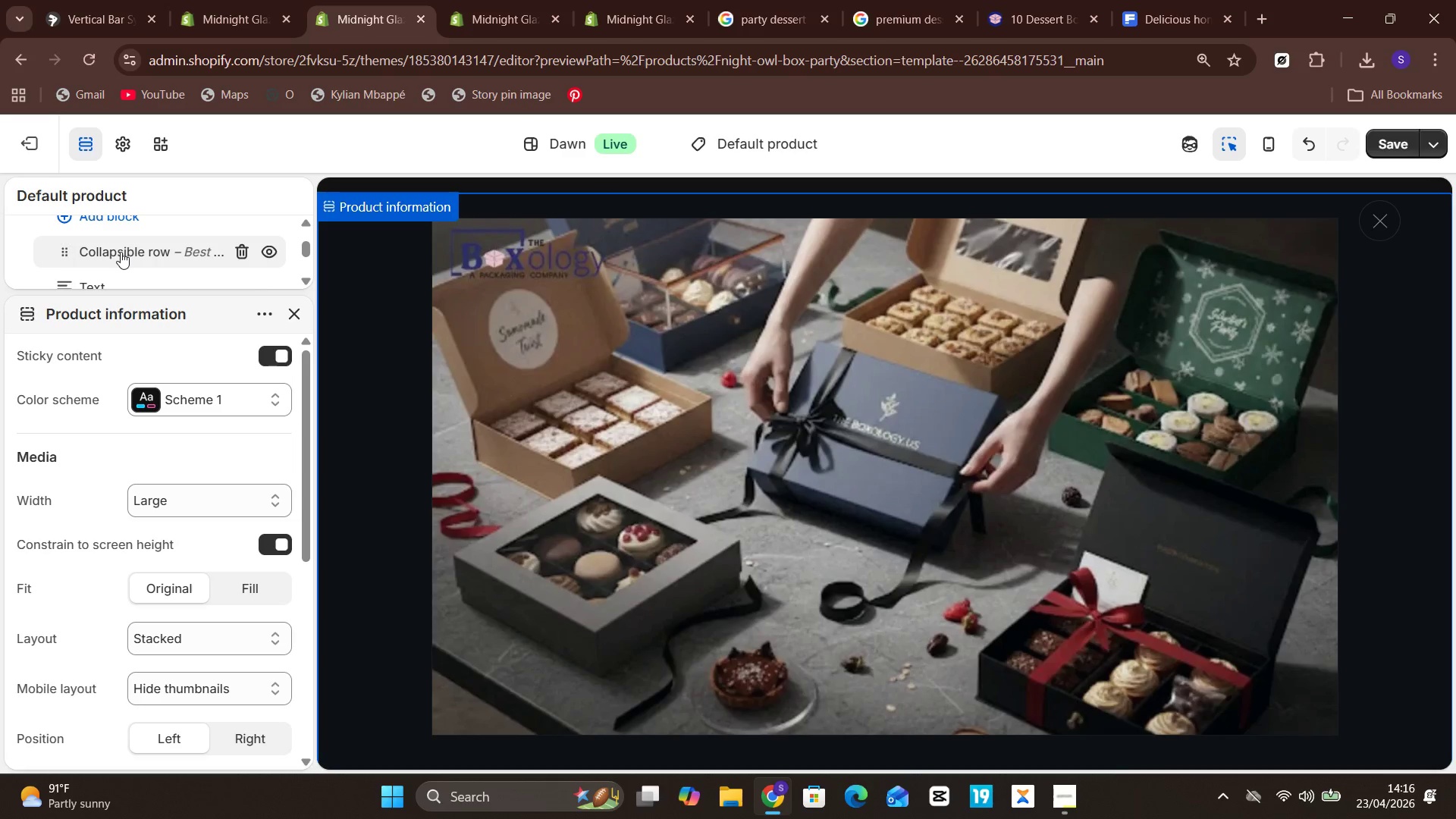 
double_click([121, 252])
 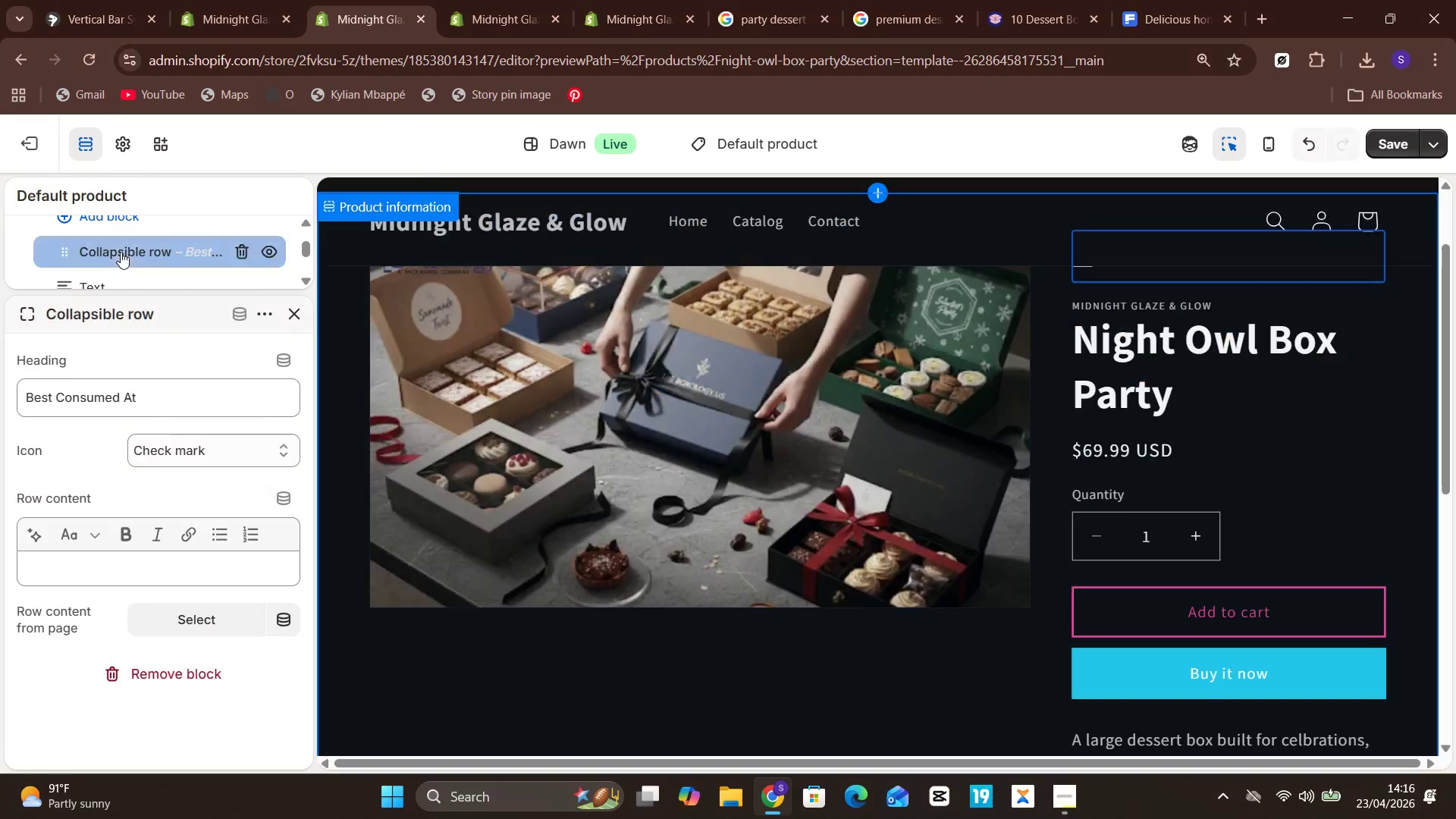 
triple_click([121, 252])
 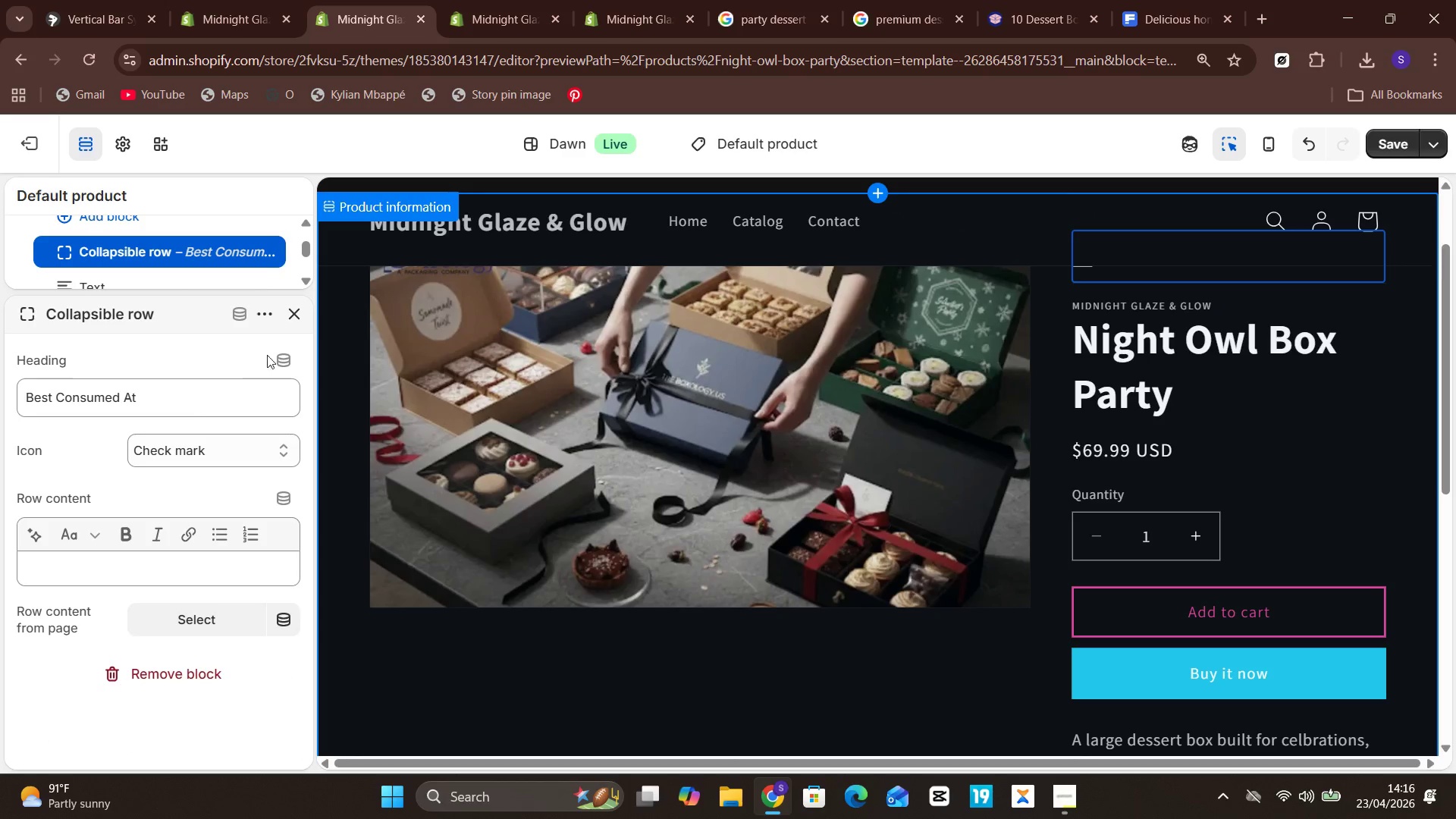 
left_click([242, 313])
 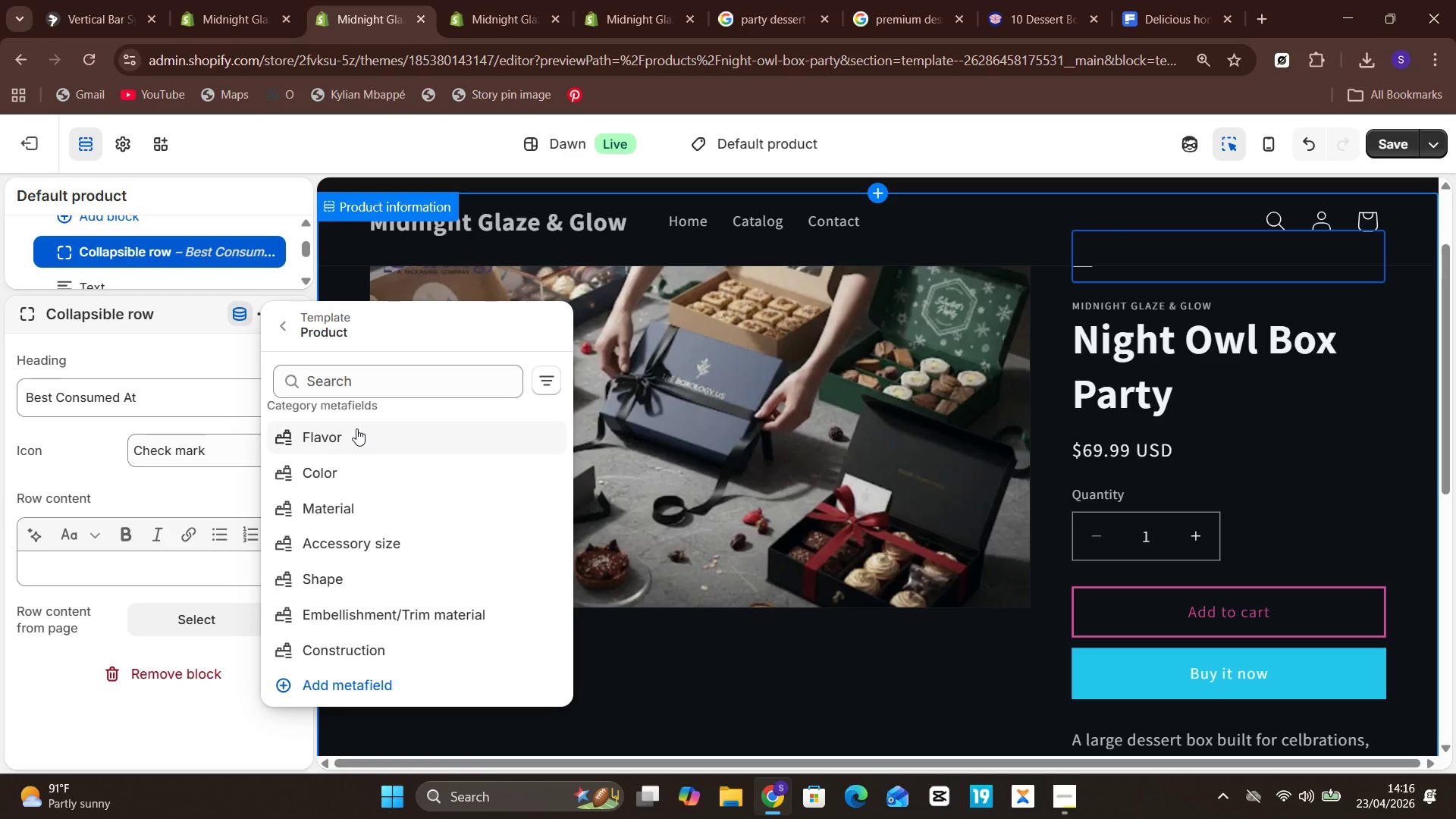 
left_click([375, 391])
 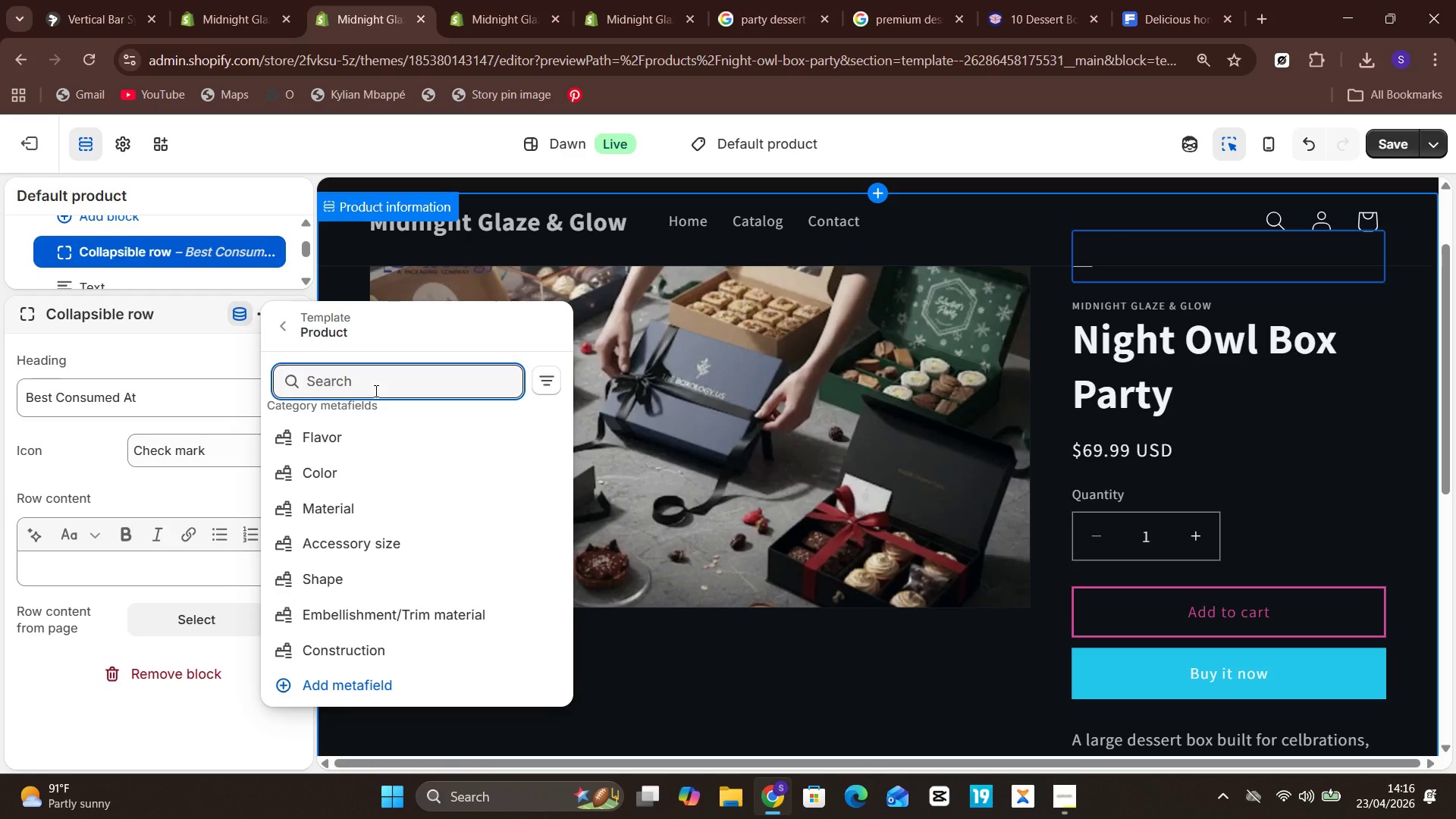 
type(bes)
 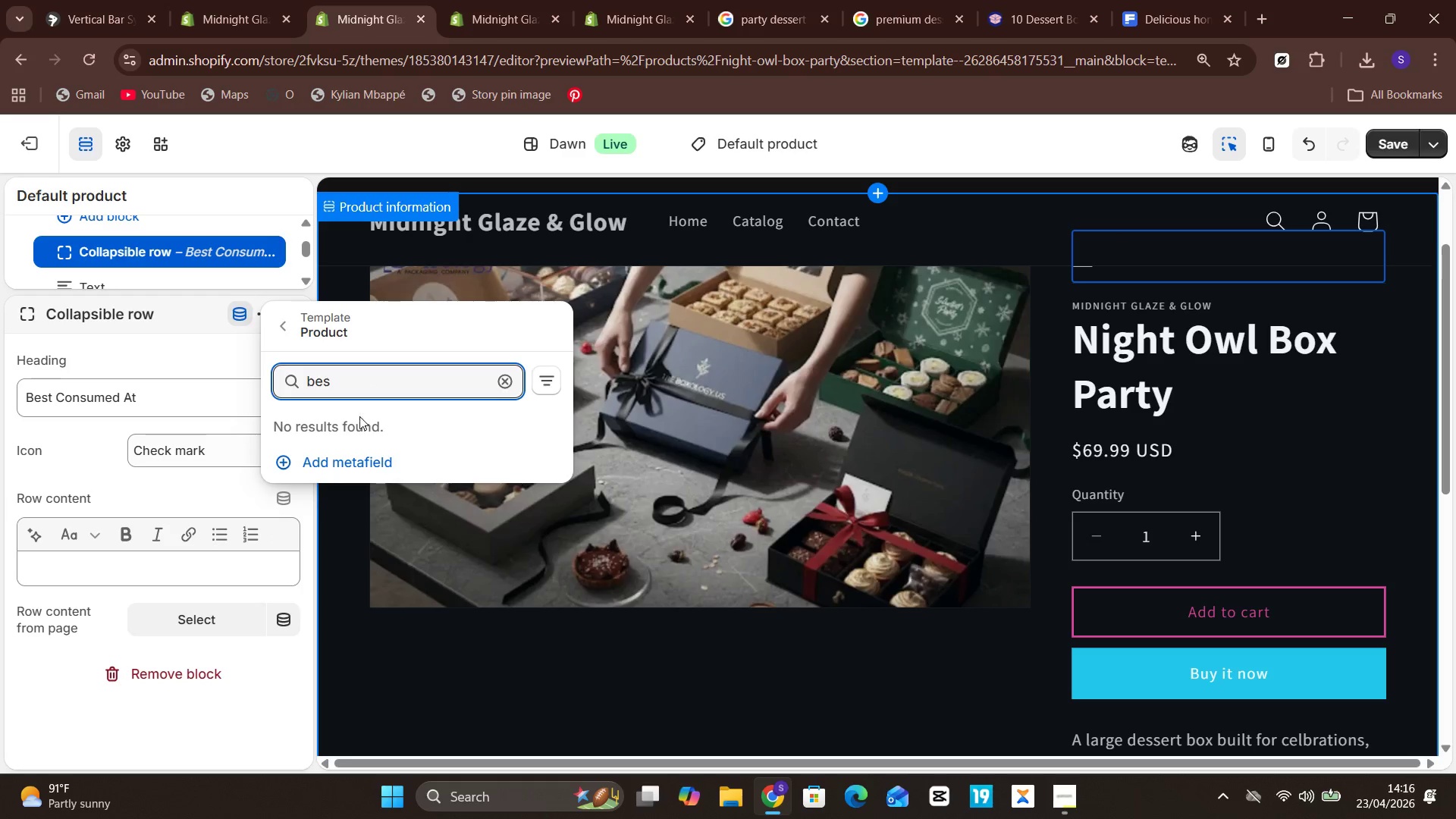 
left_click([372, 464])
 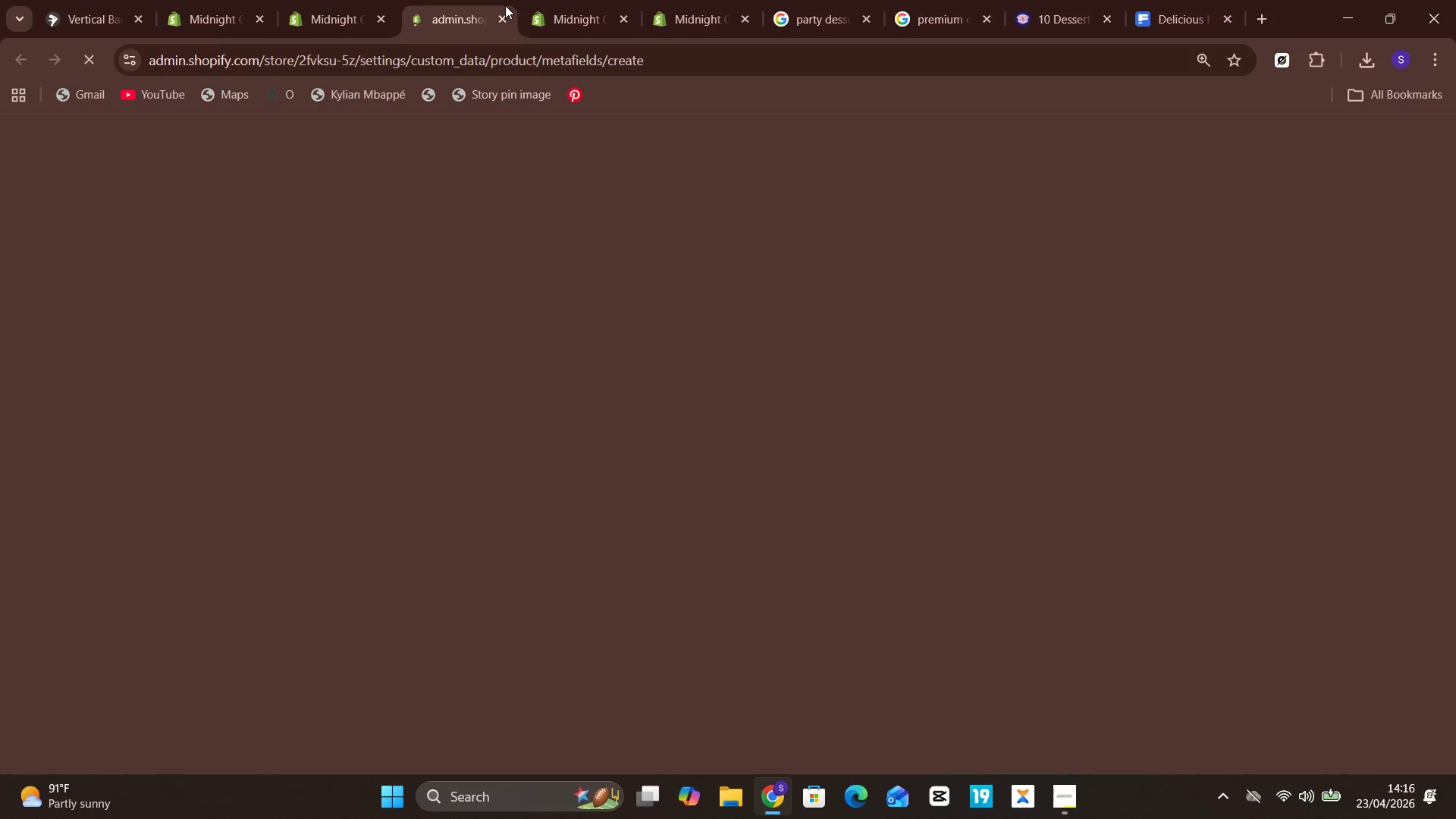 
left_click([504, 11])
 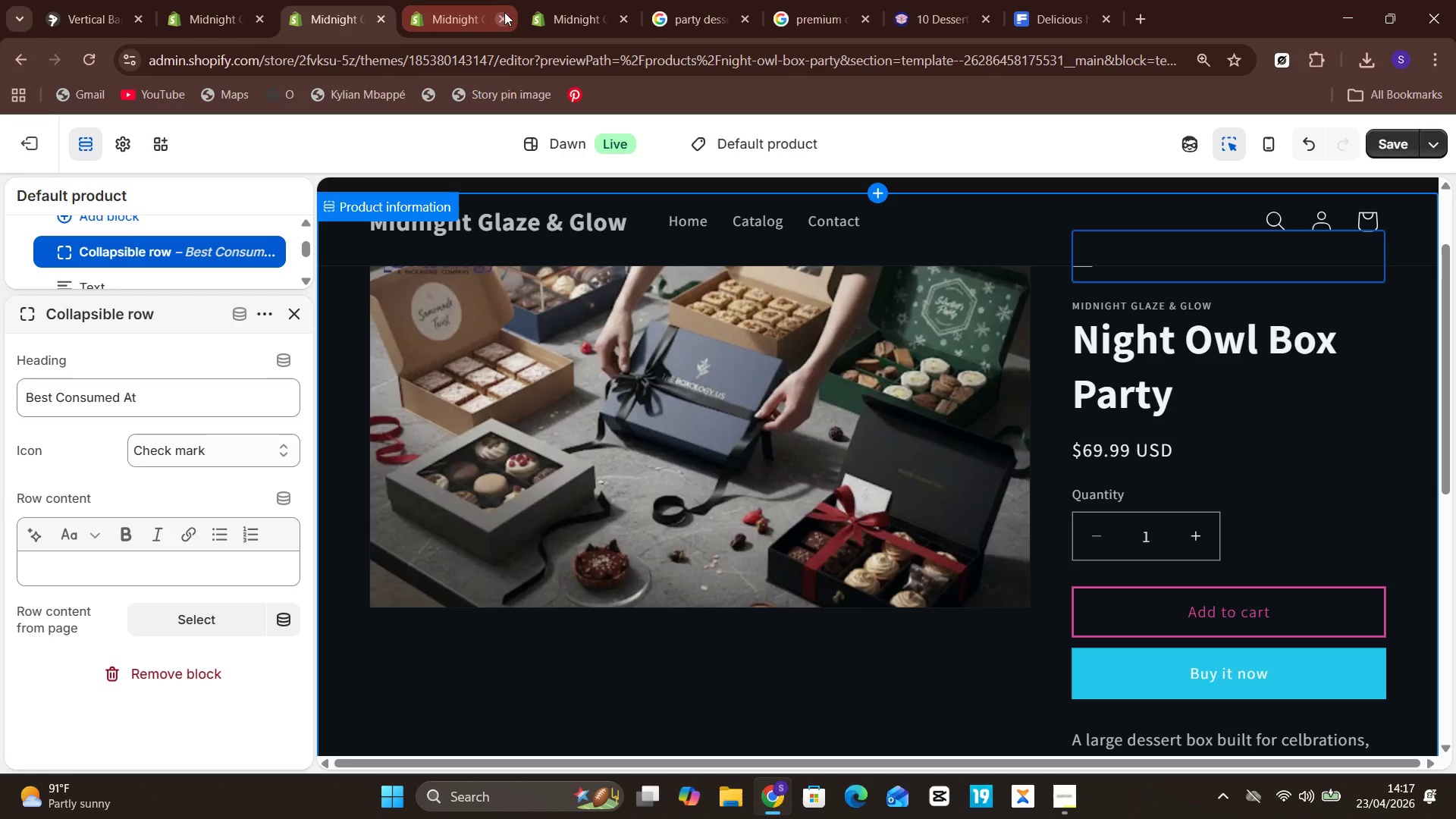 
left_click([504, 13])
 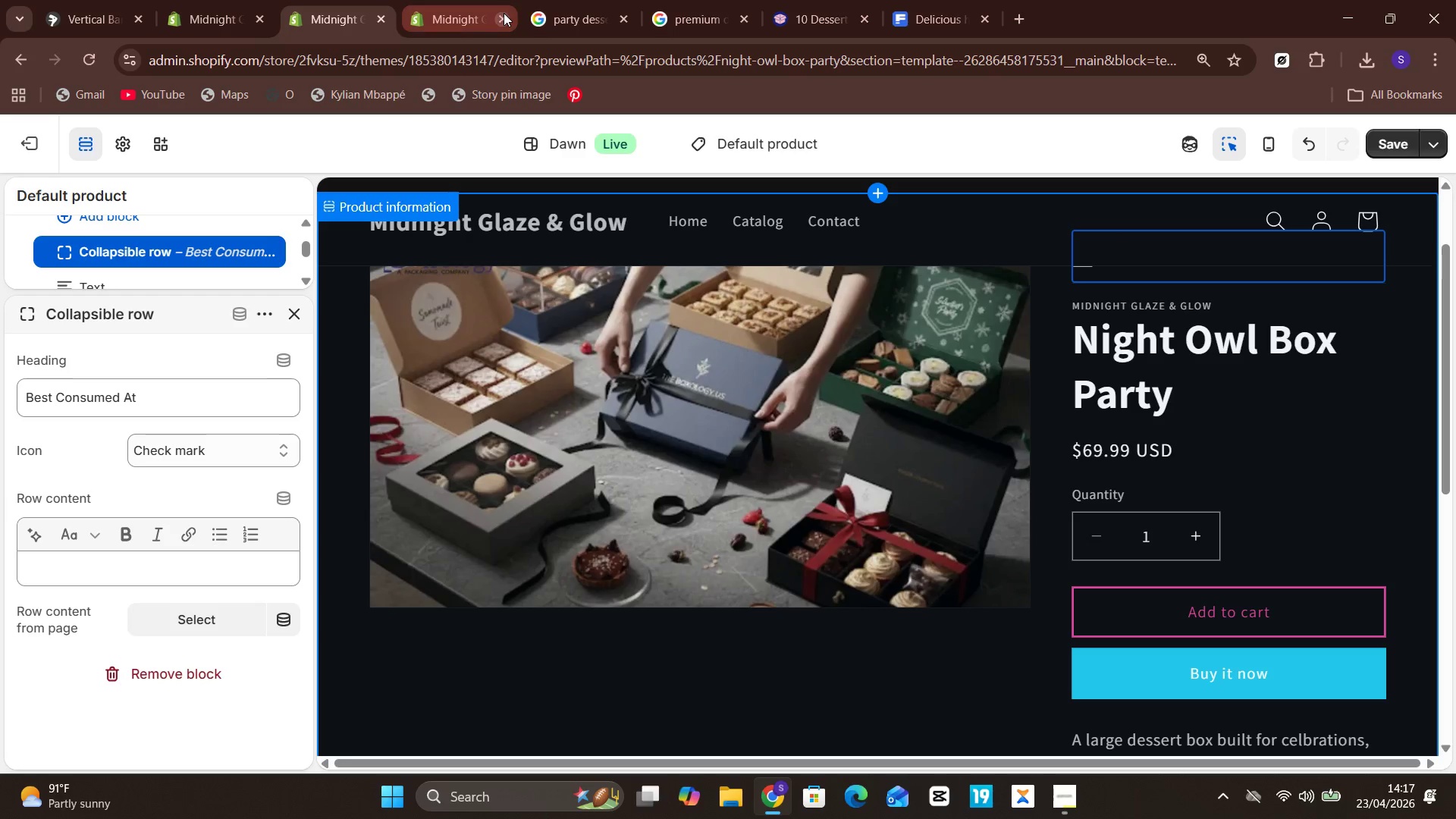 
left_click([504, 13])
 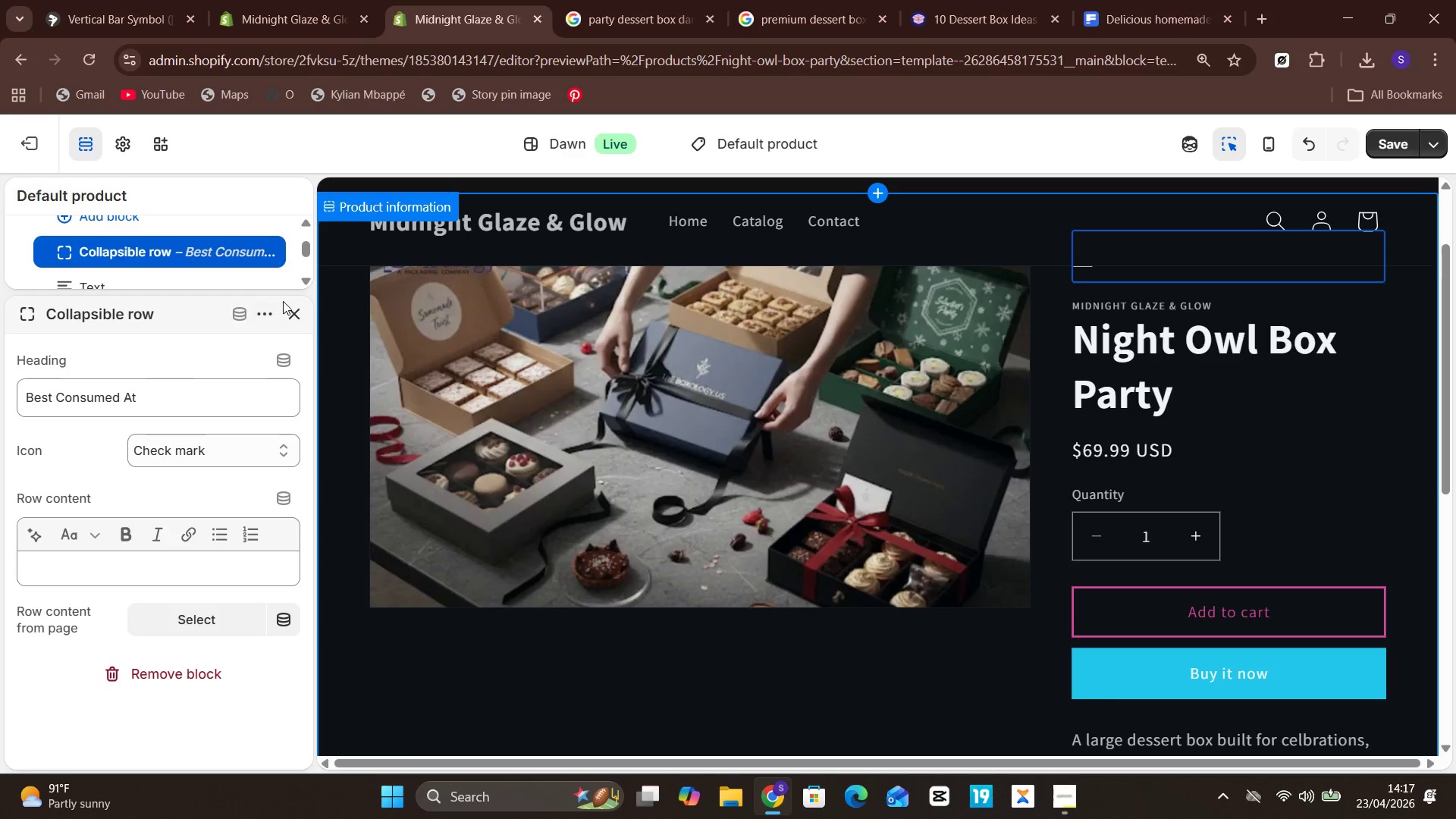 
left_click([287, 306])
 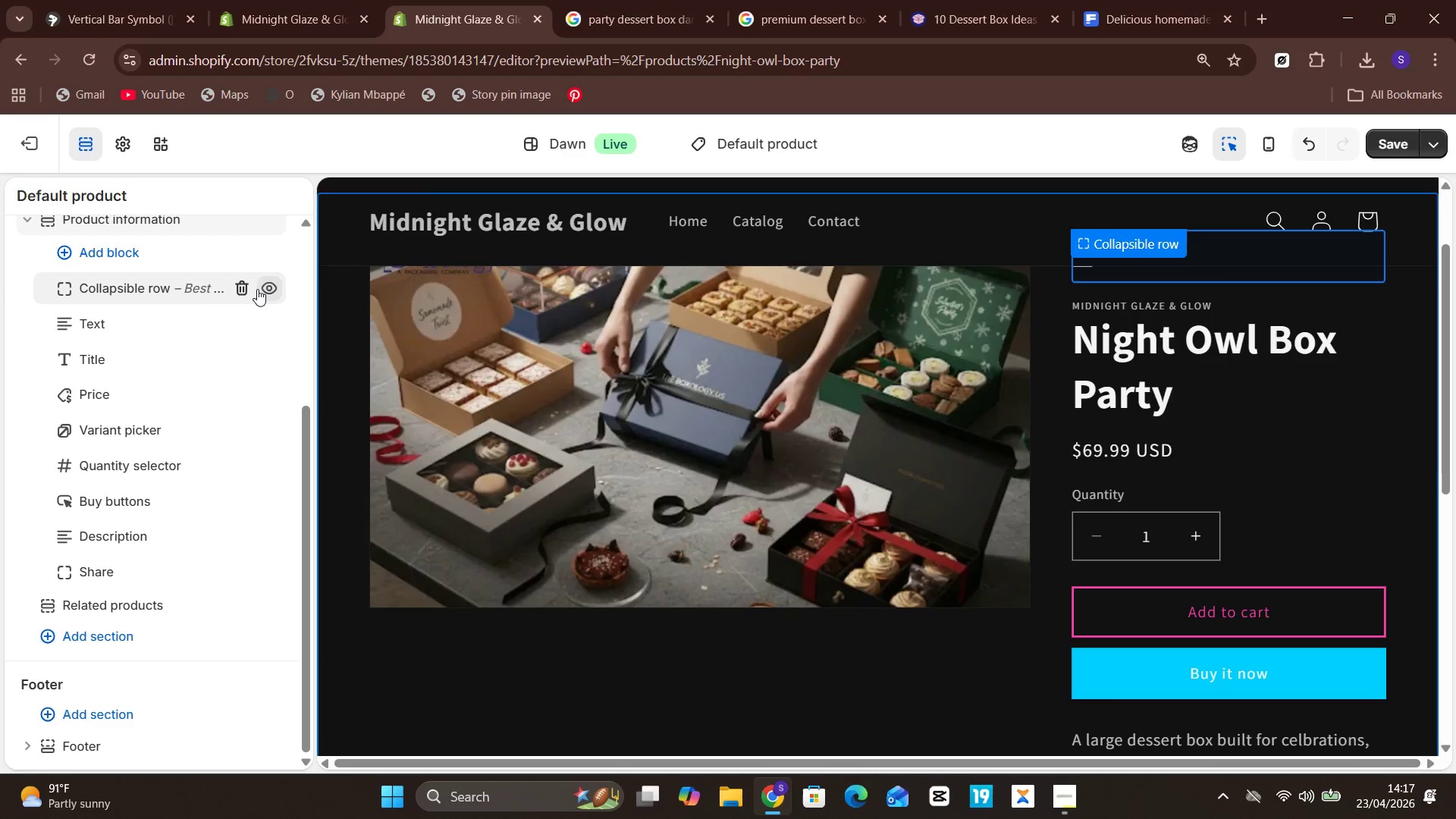 
left_click([243, 289])
 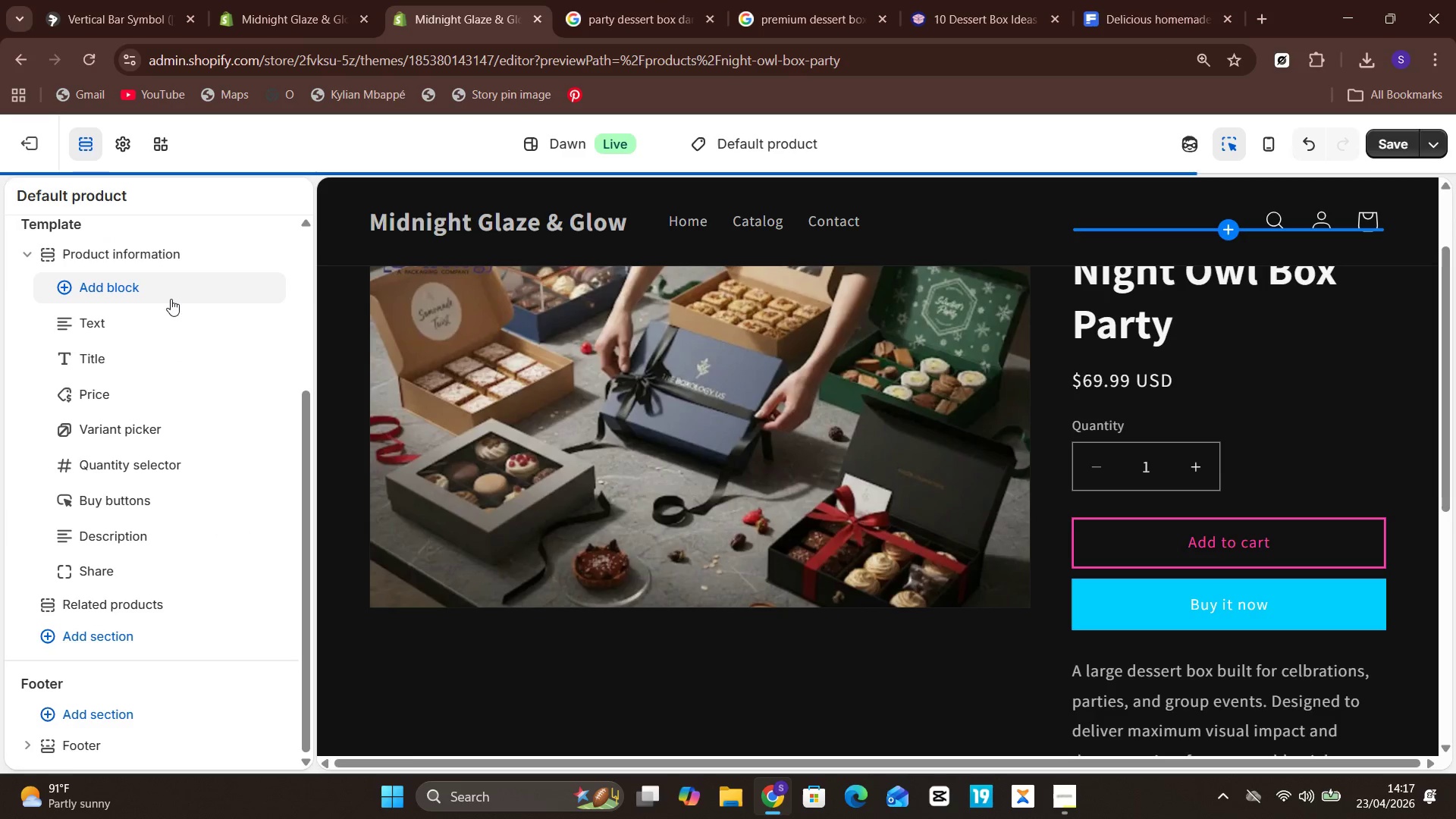 
left_click([168, 297])
 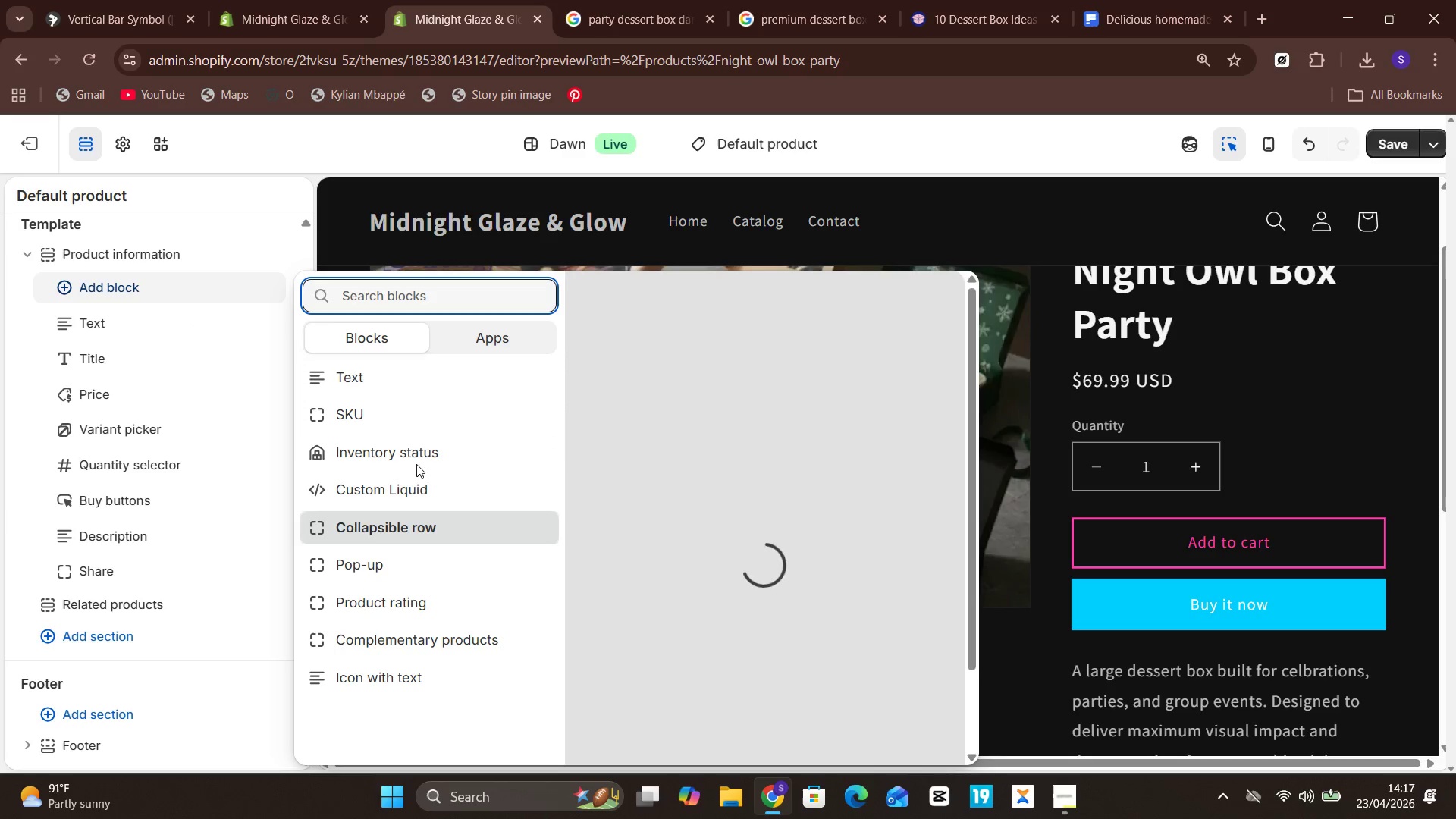 
left_click([406, 385])
 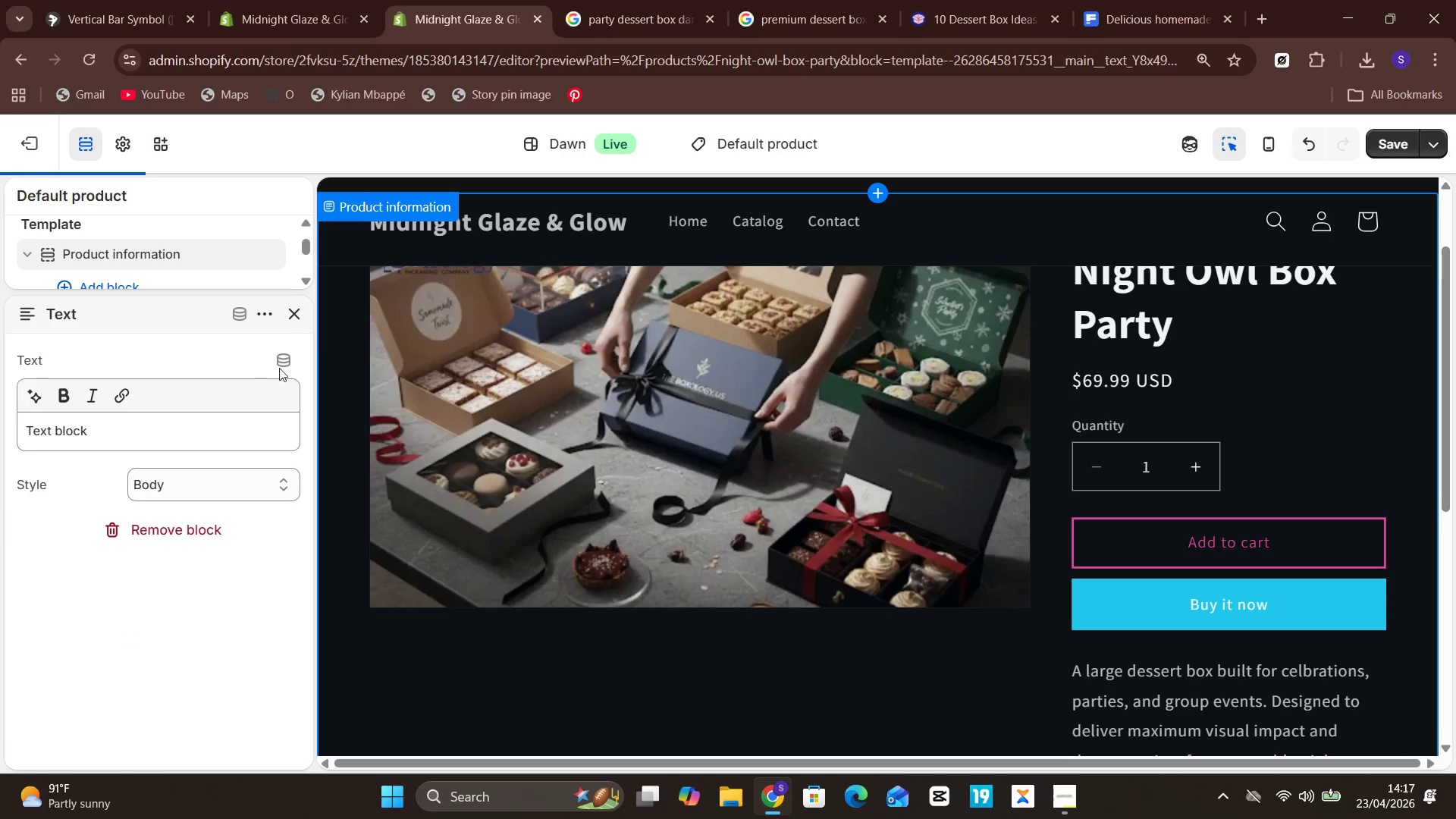 
left_click([239, 321])
 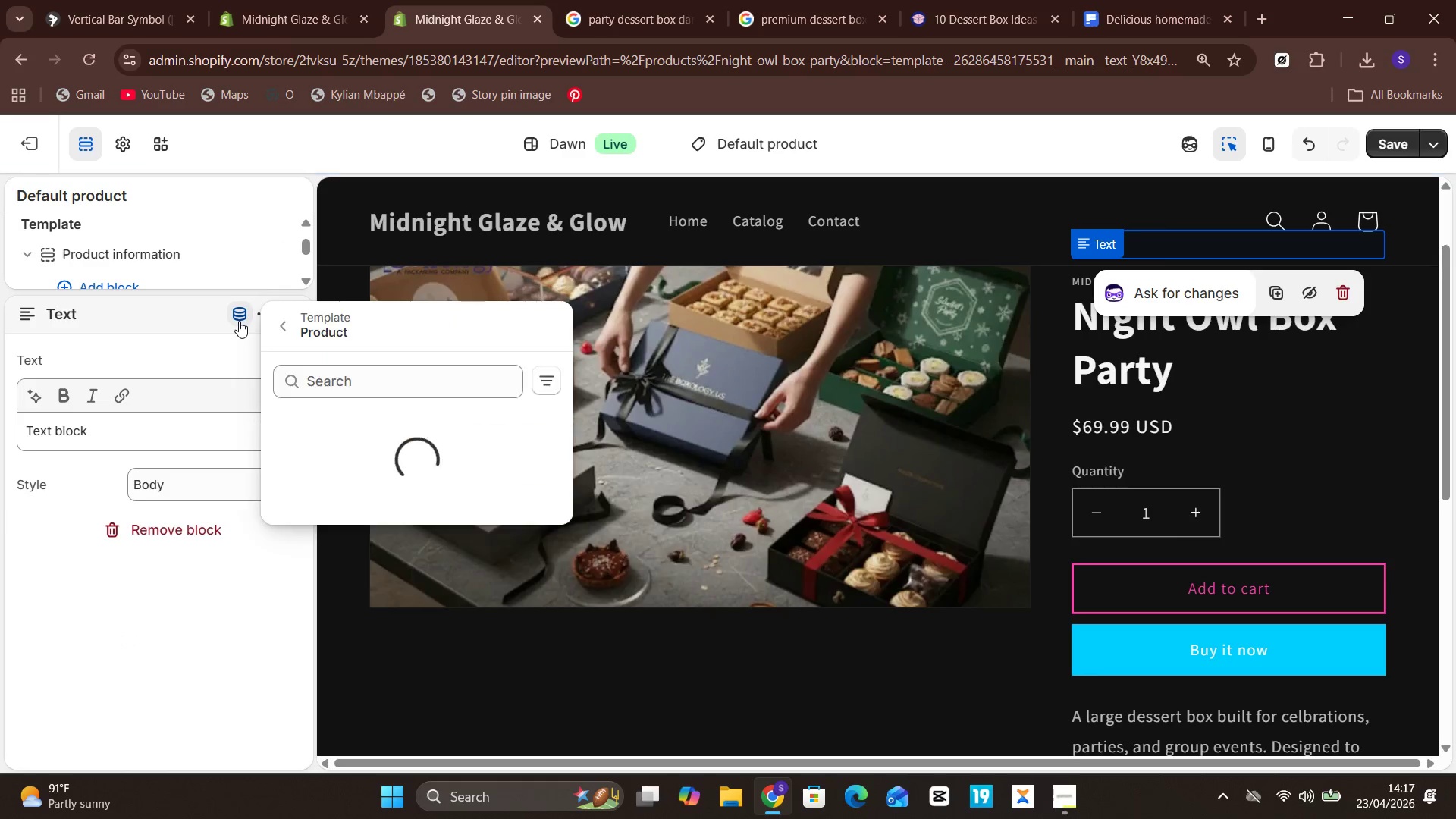 
mouse_move([459, 458])
 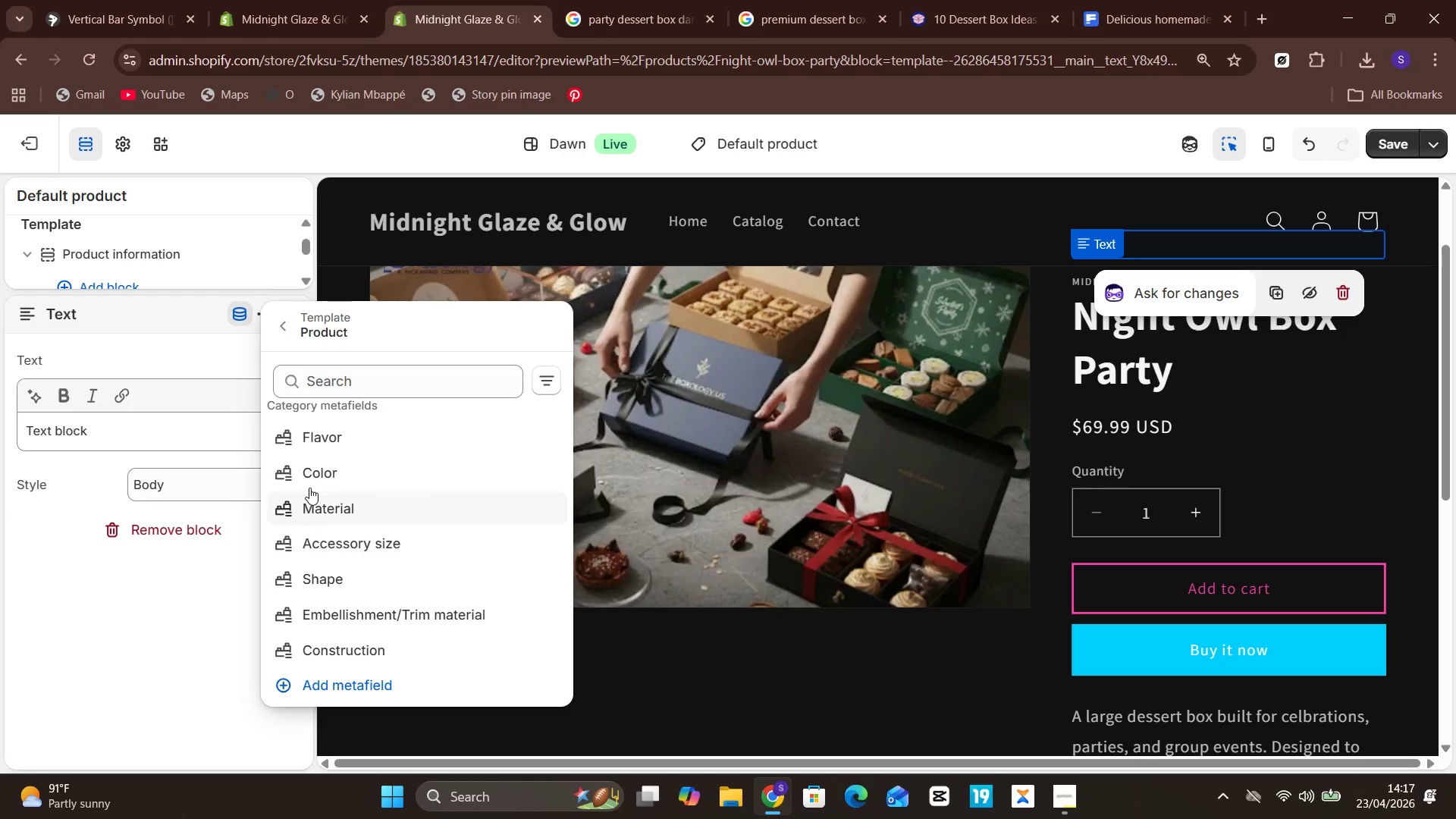 
wait(11.45)
 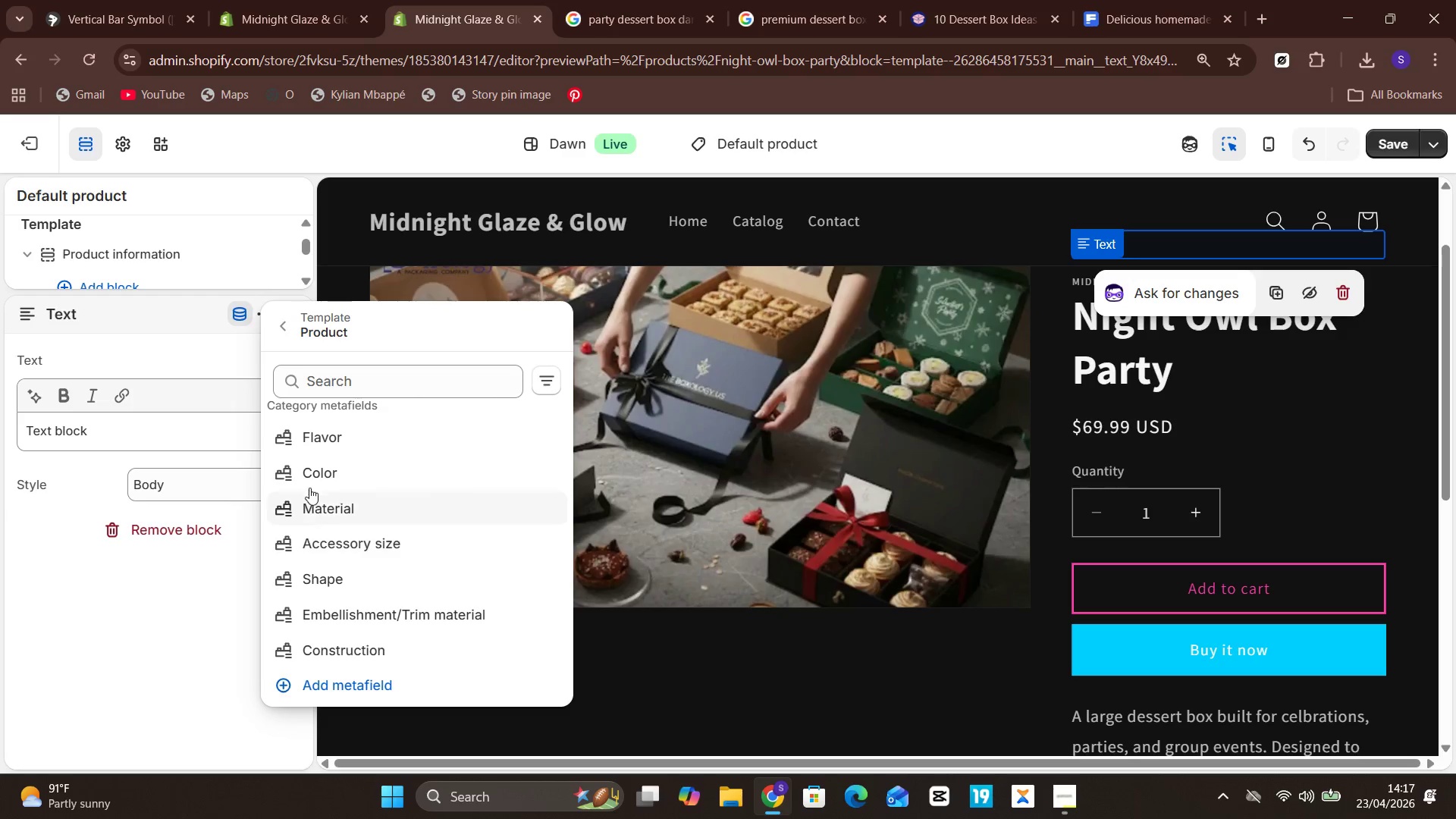 
left_click([179, 548])
 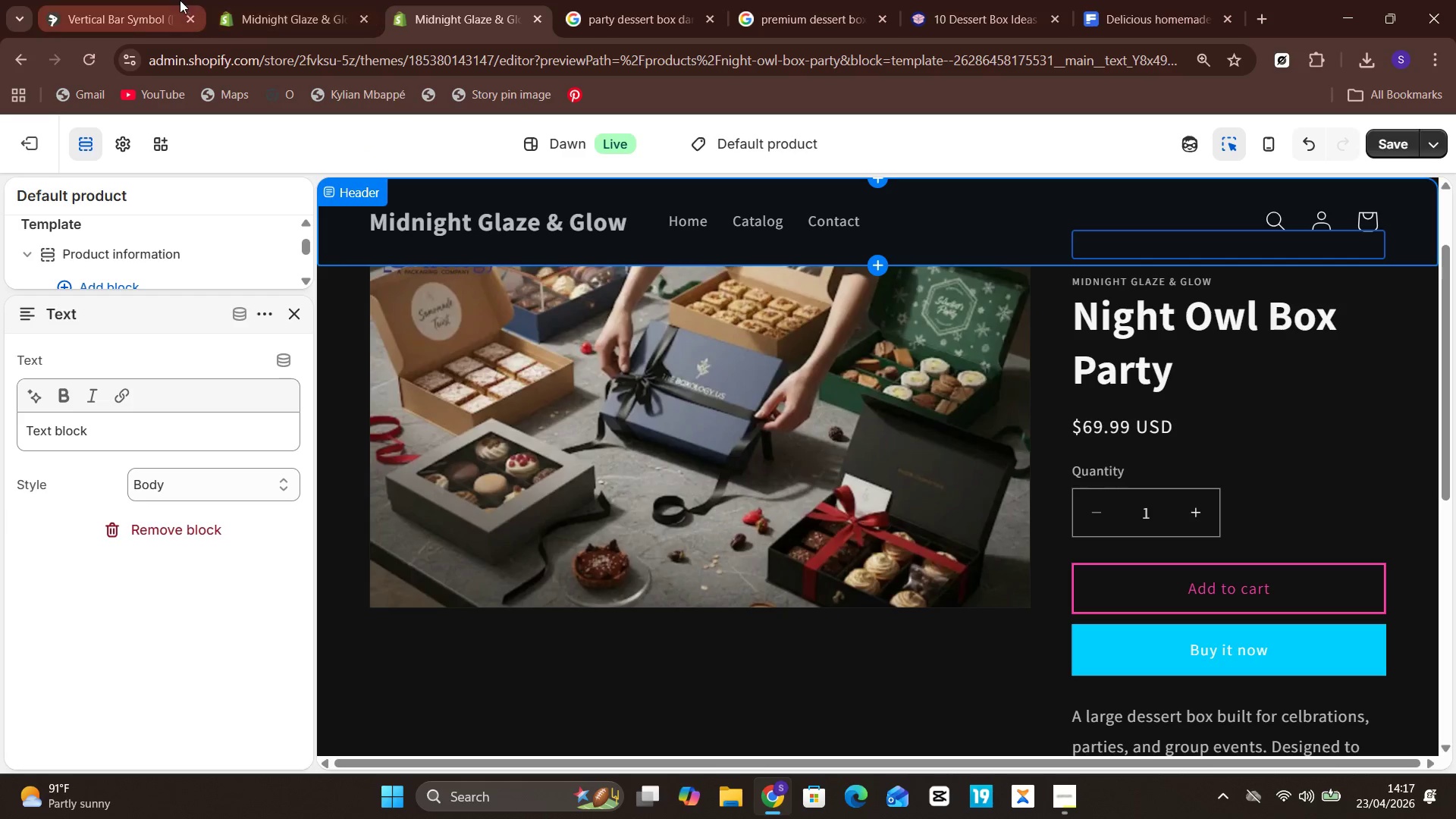 
left_click([281, 0])
 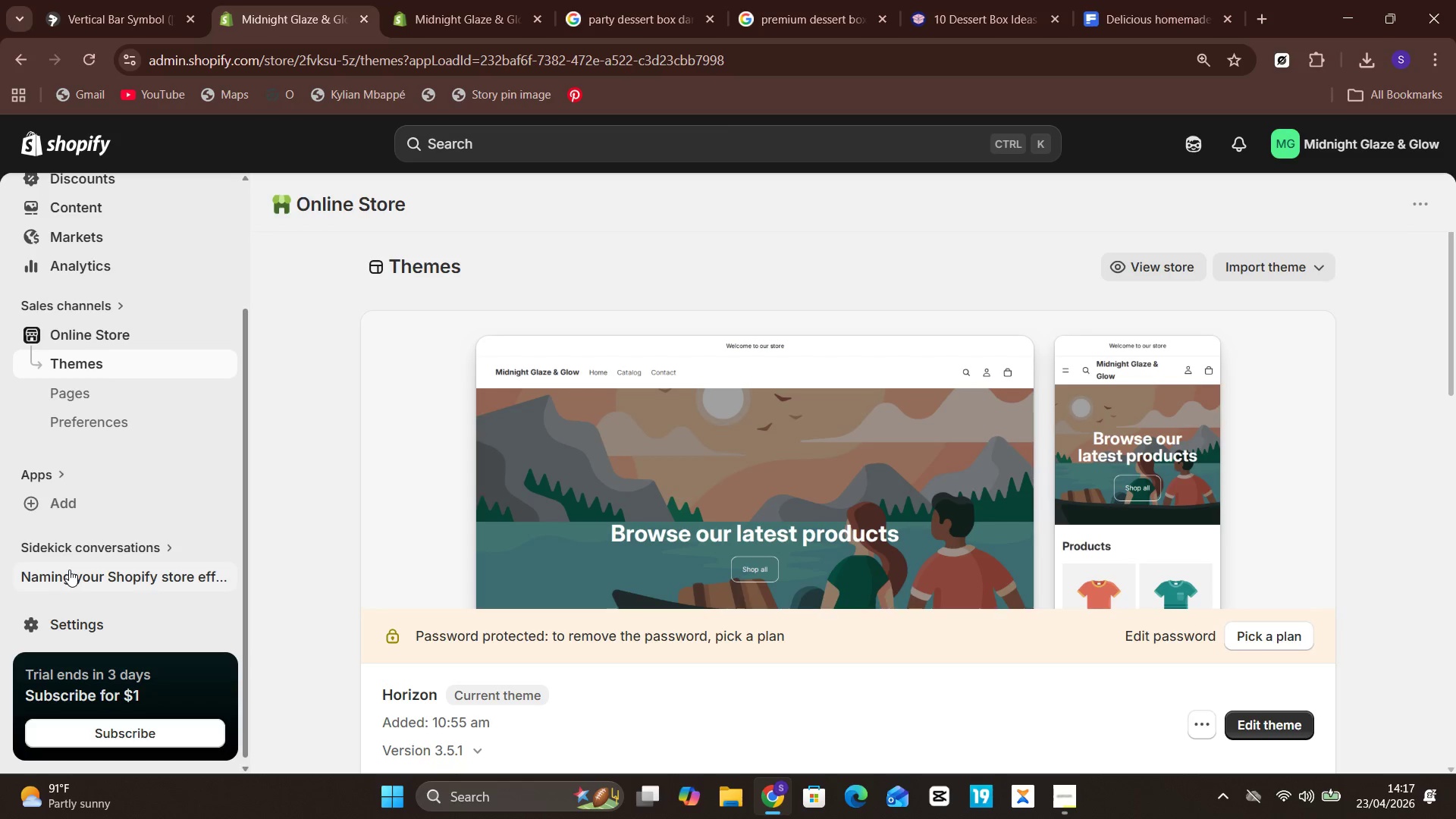 
left_click([61, 619])
 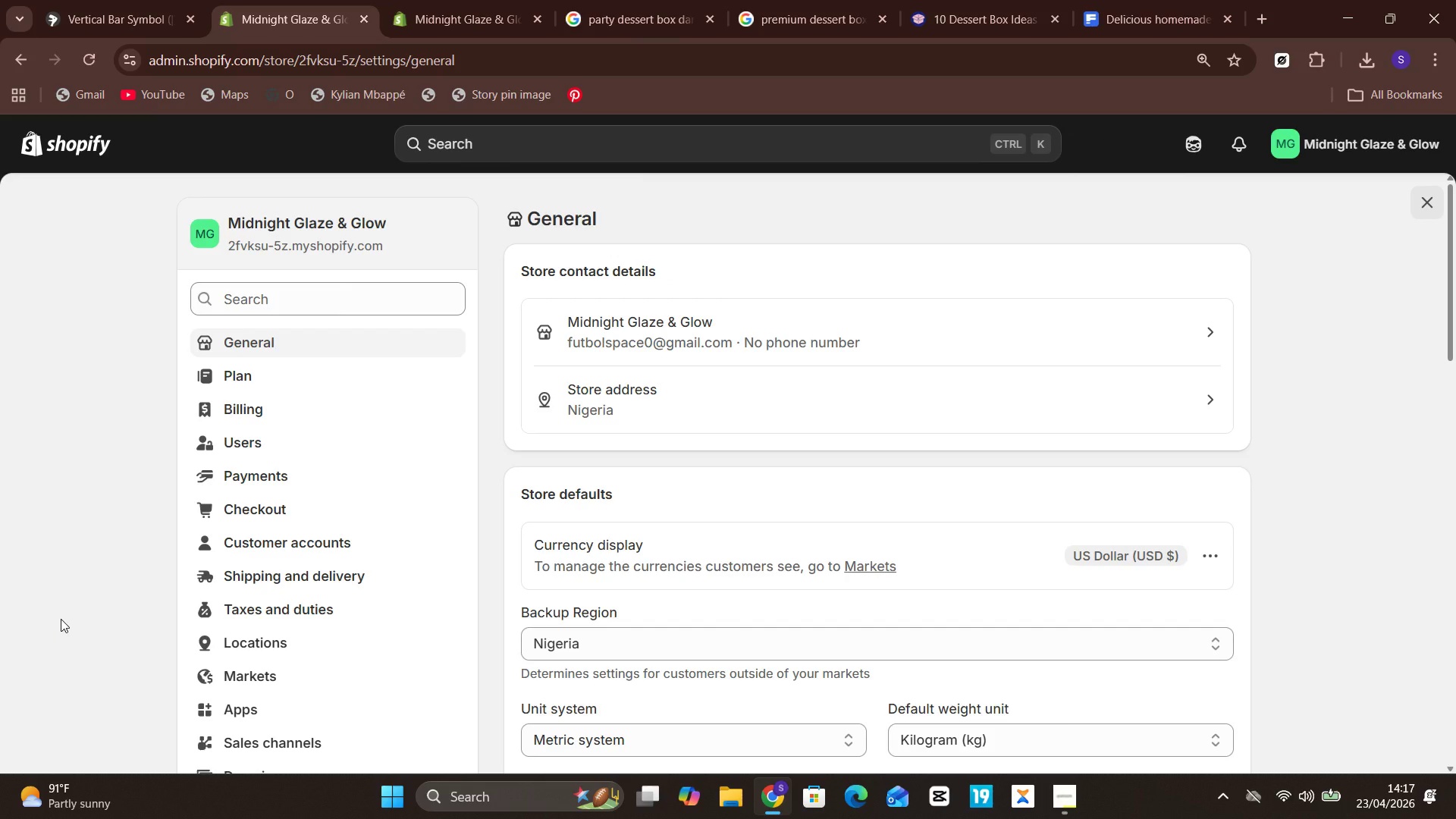 
wait(20.47)
 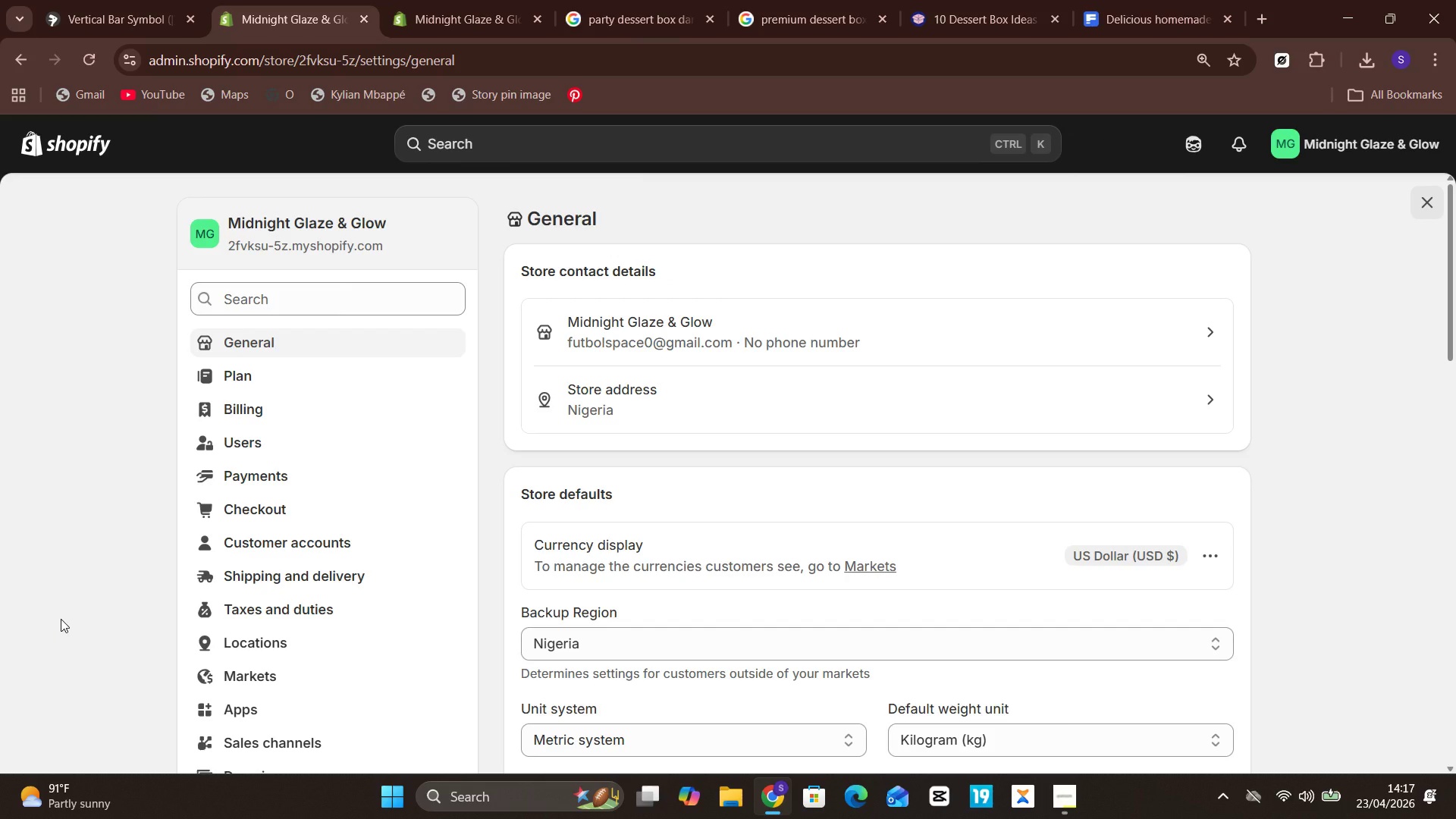 
left_click([339, 685])
 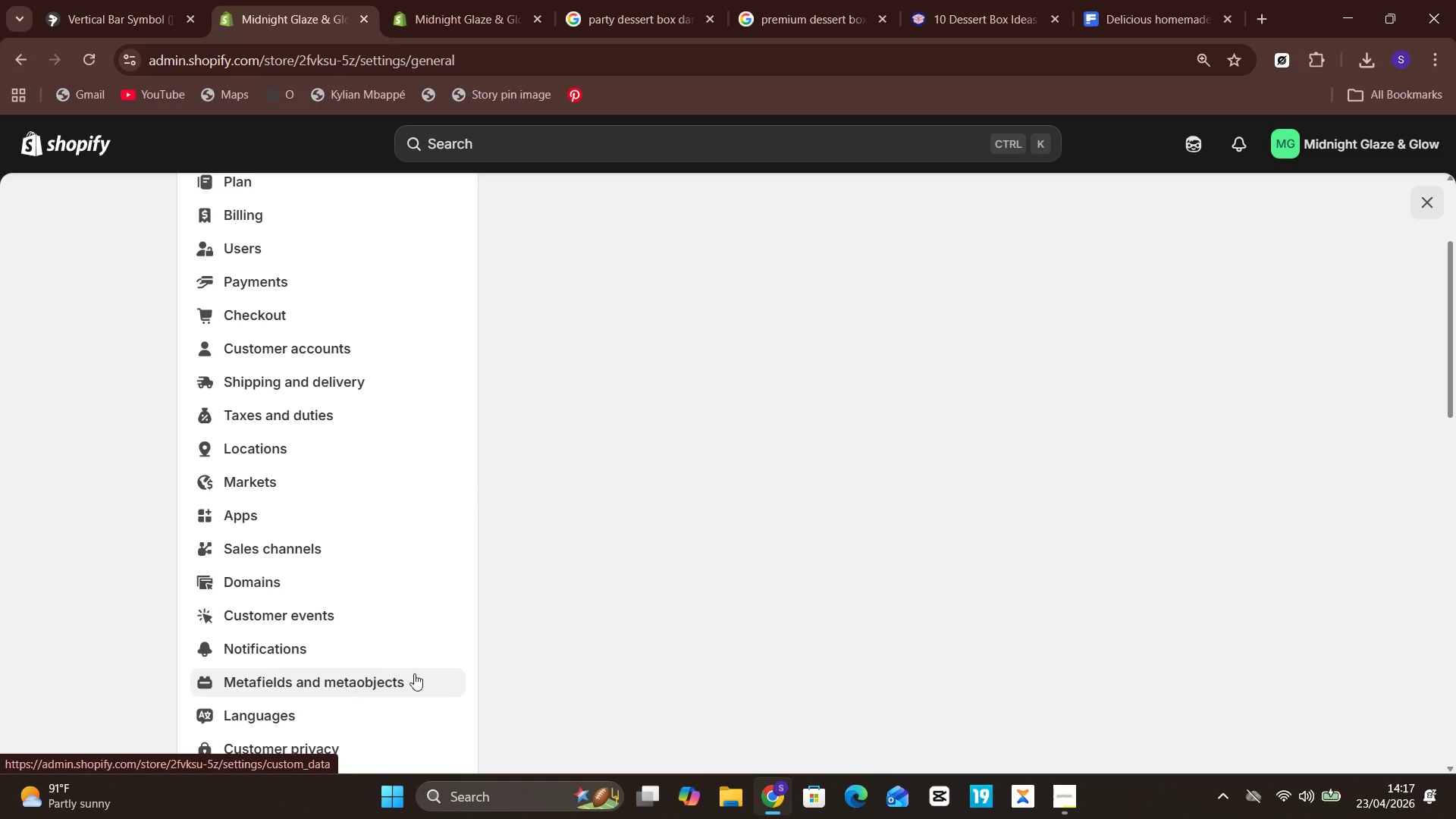 
mouse_move([691, 548])
 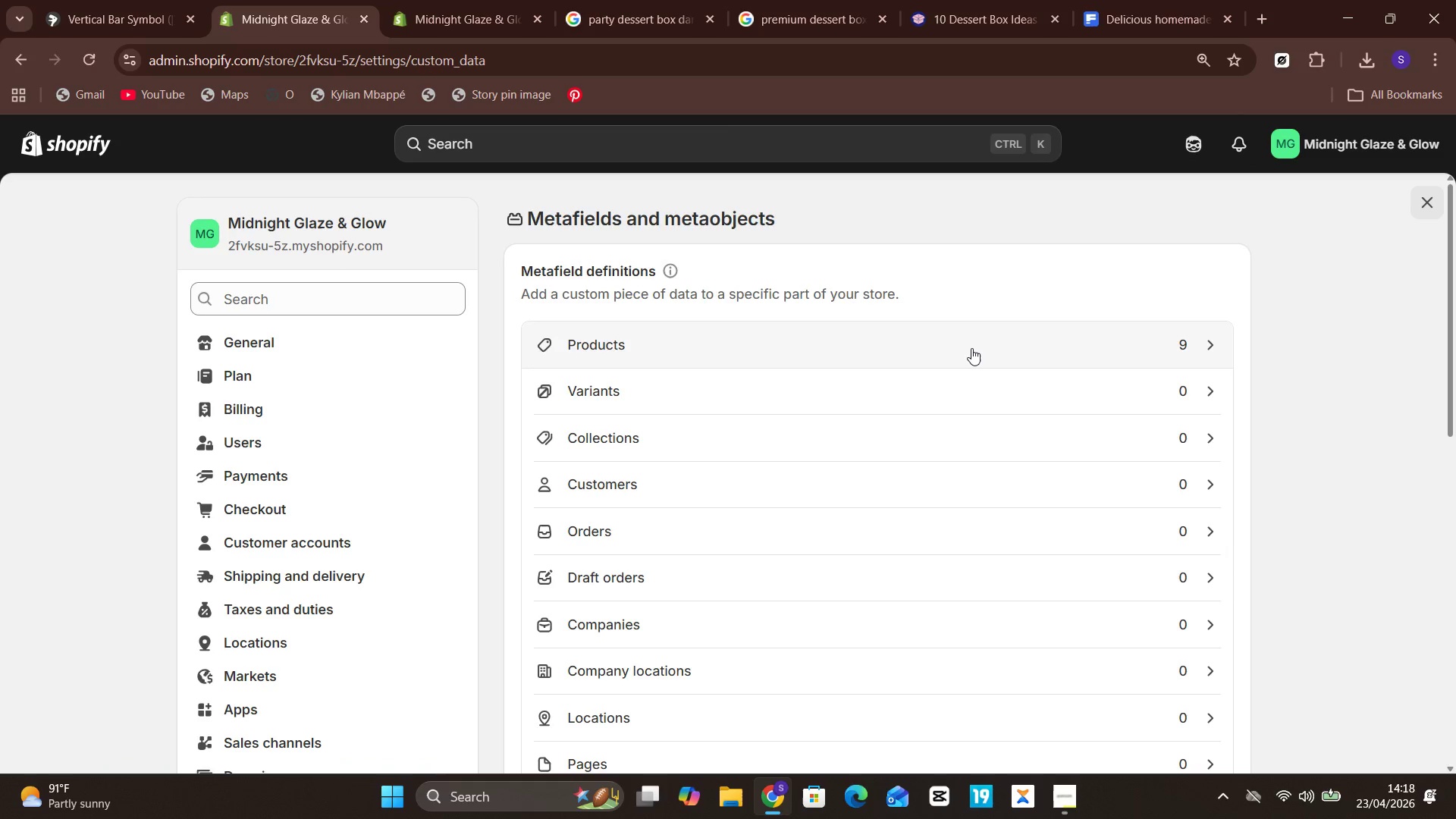 
left_click([971, 348])
 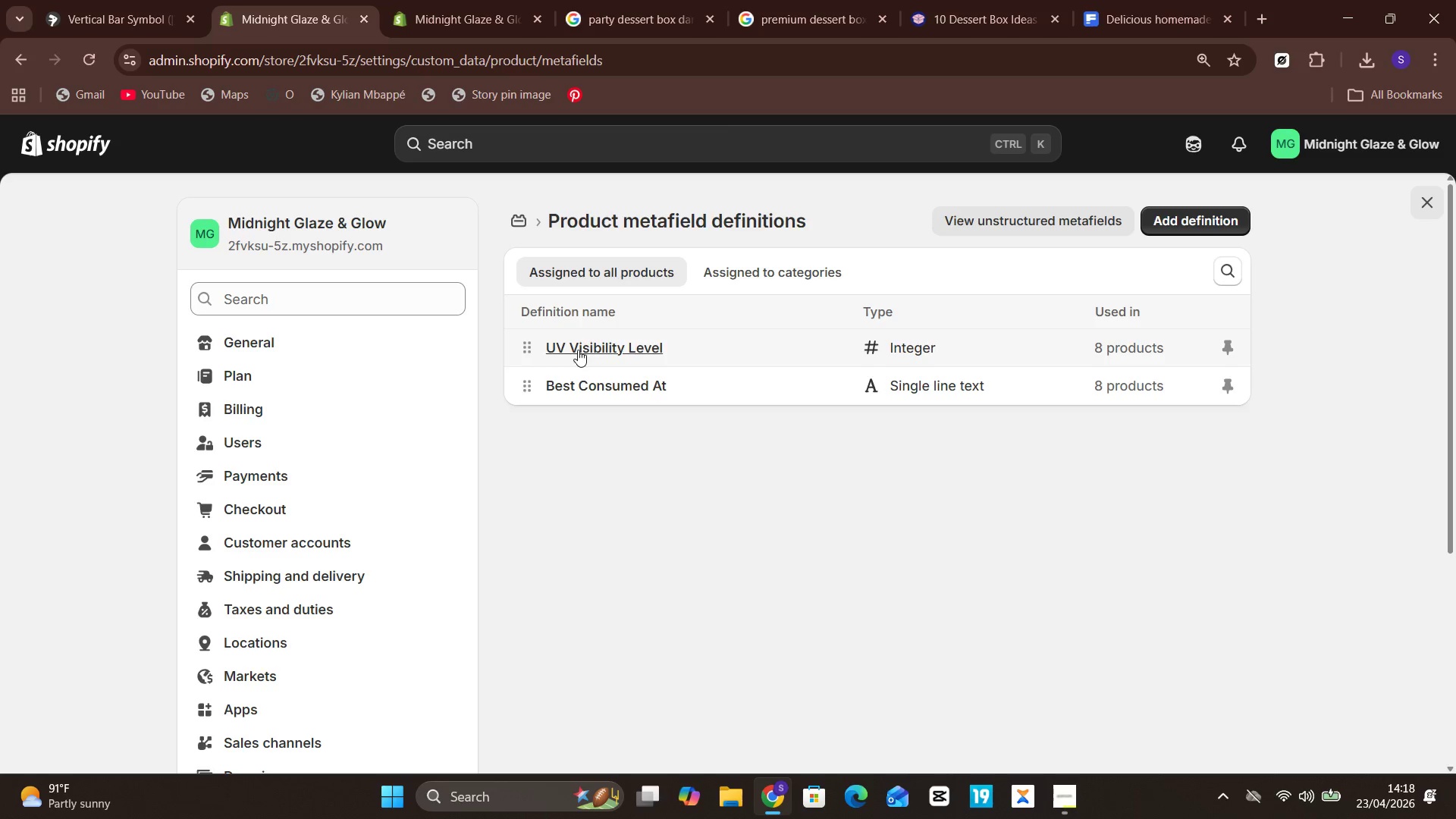 
wait(6.69)
 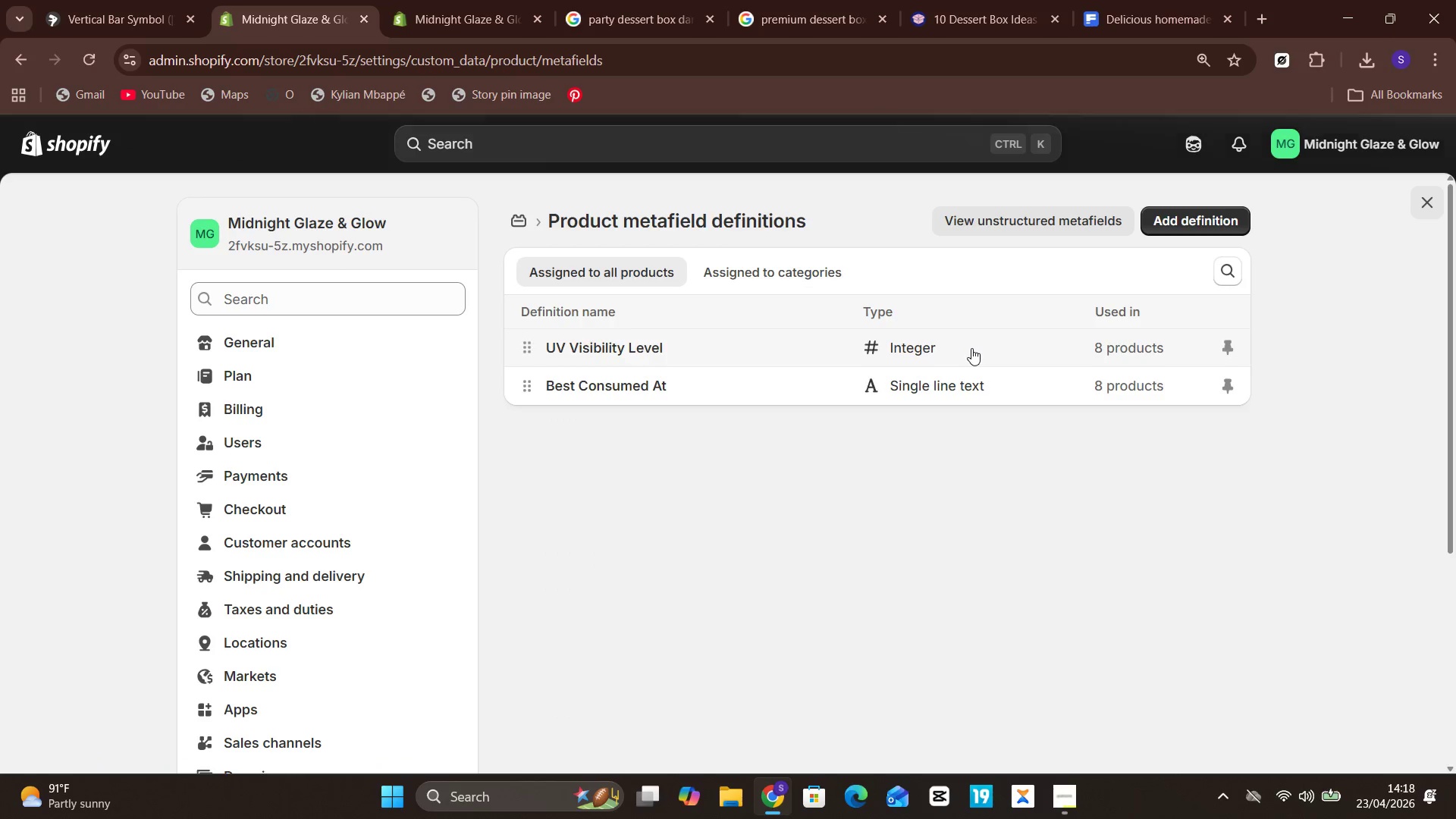 
left_click([533, 342])
 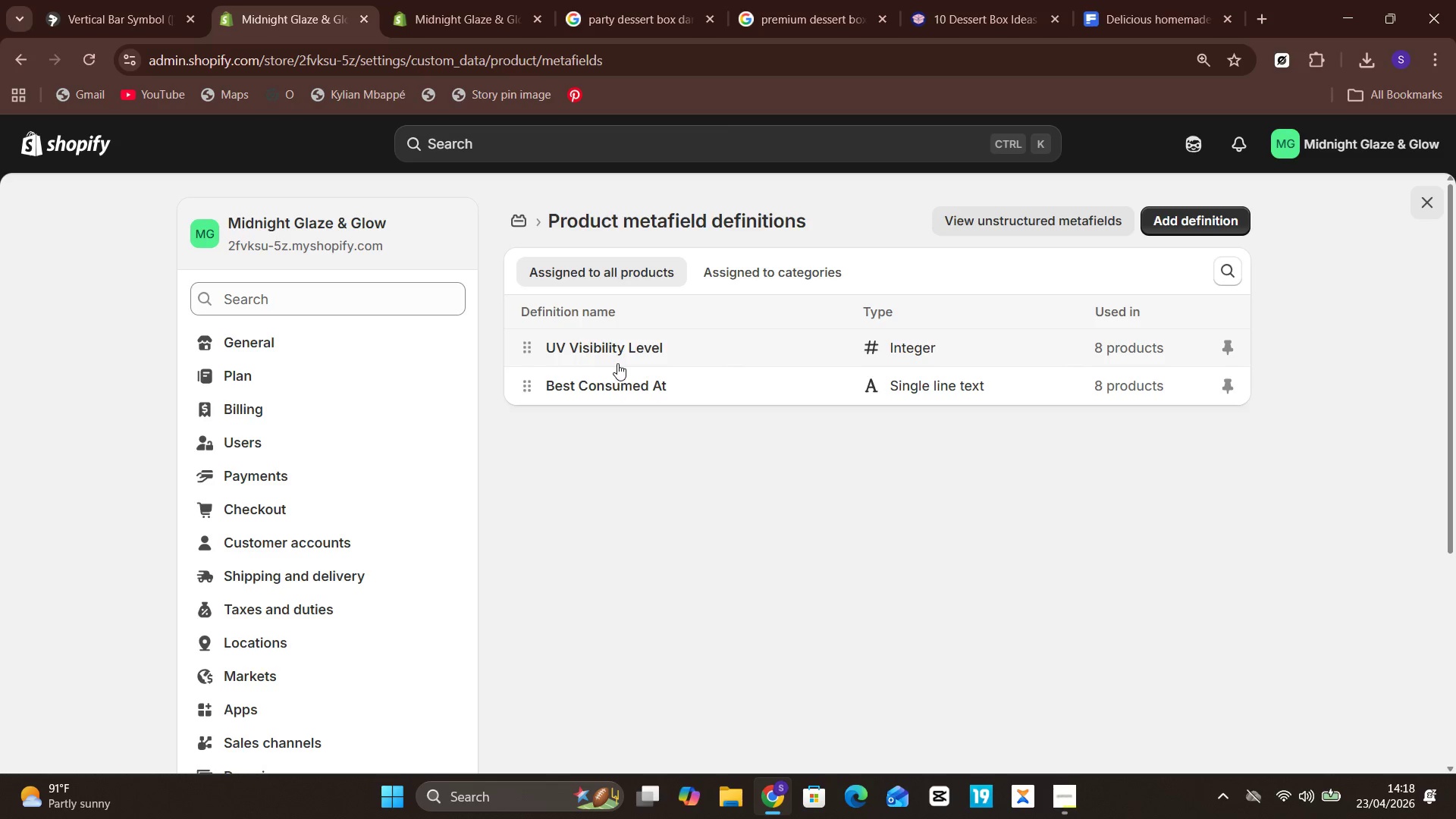 
left_click([611, 347])
 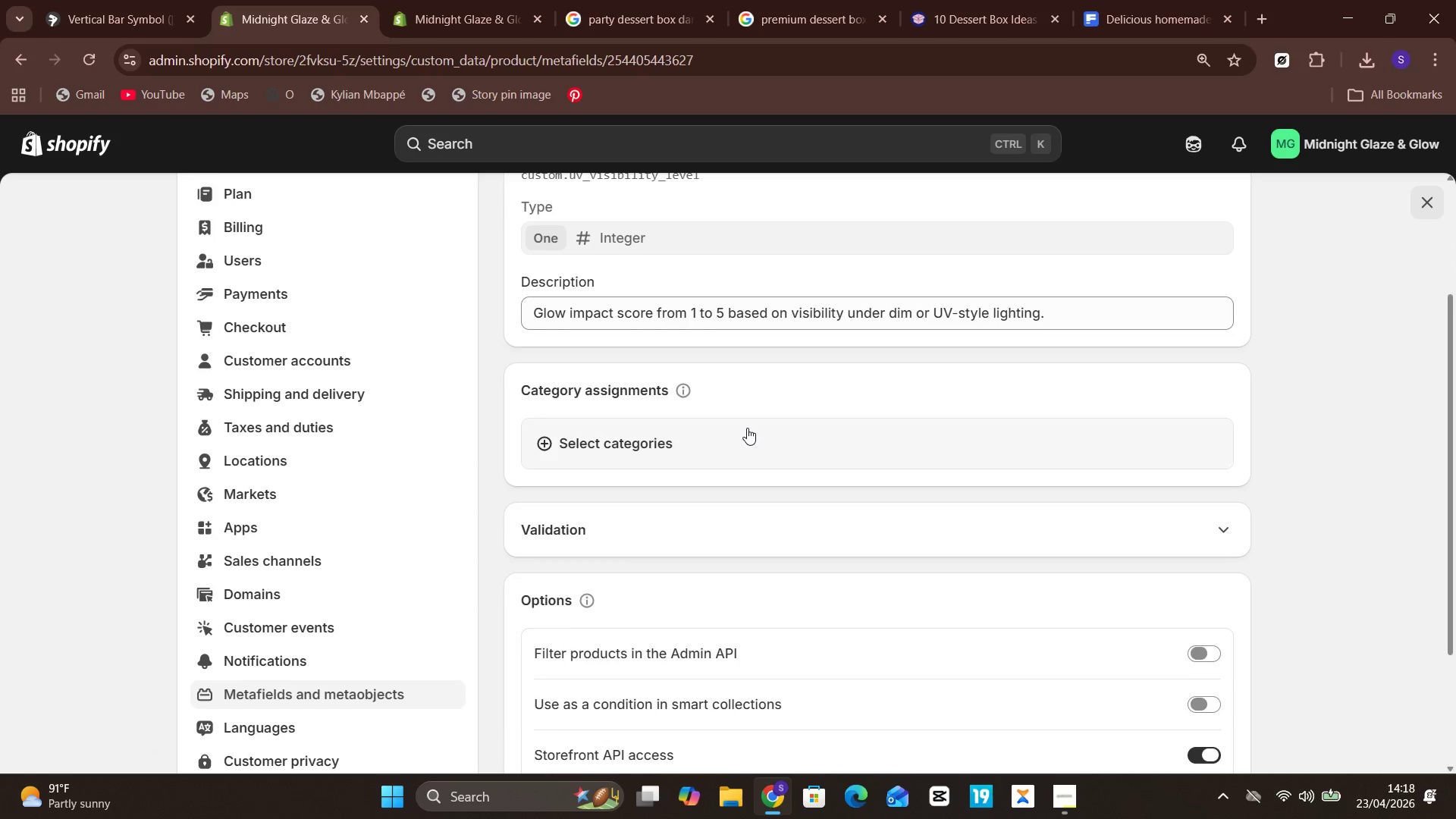 
wait(5.98)
 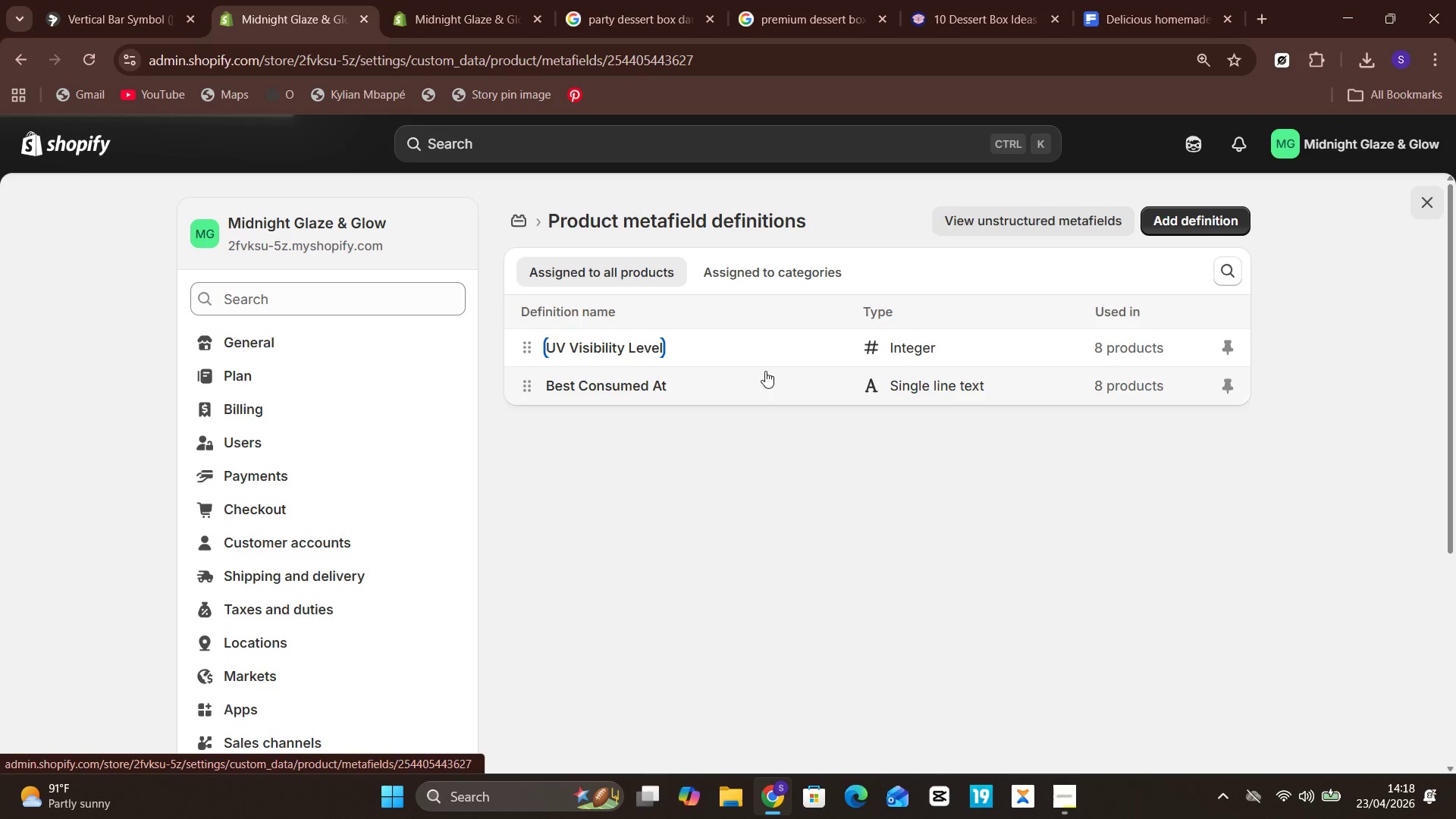 
left_click([803, 369])
 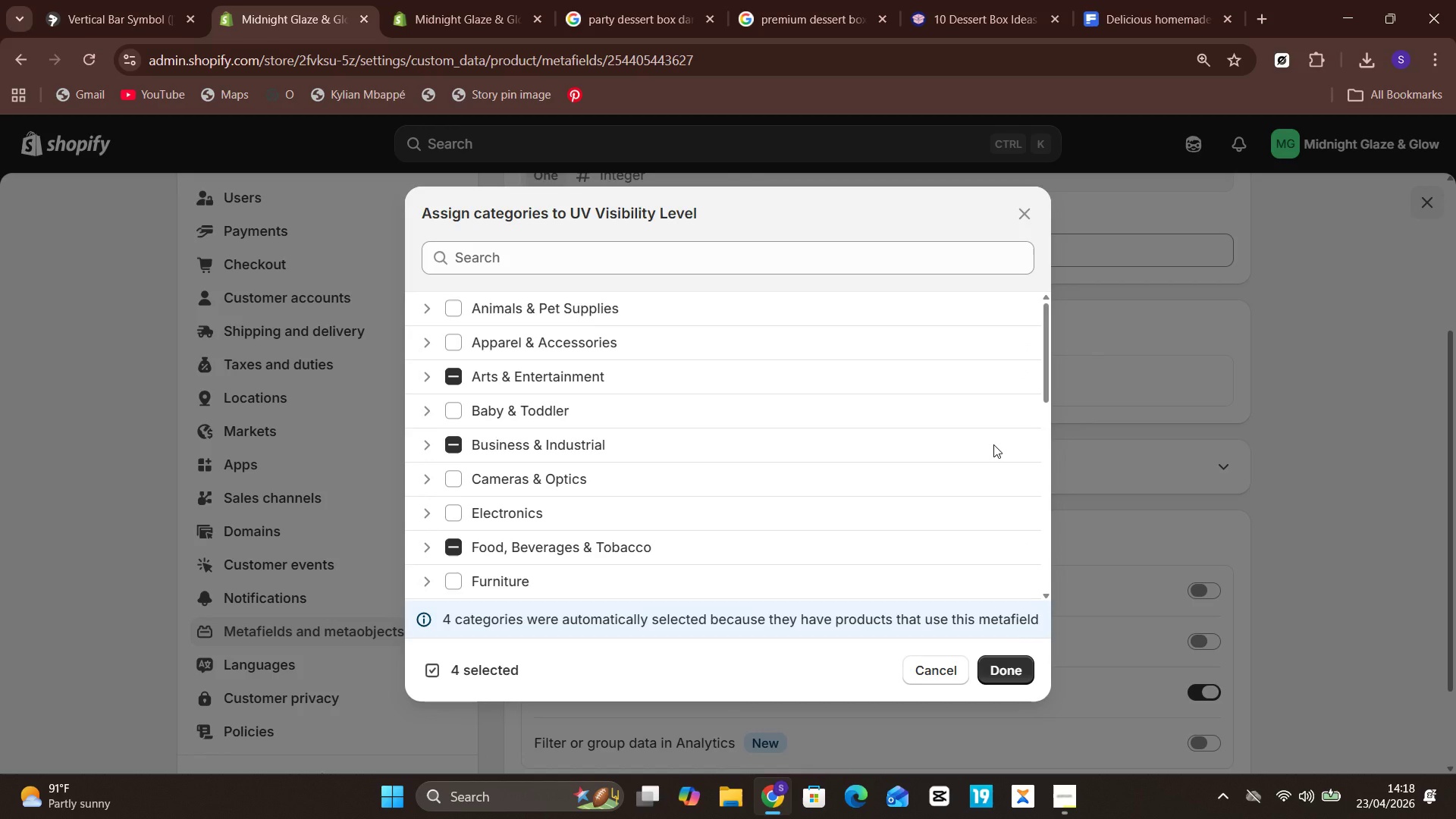 
wait(6.52)
 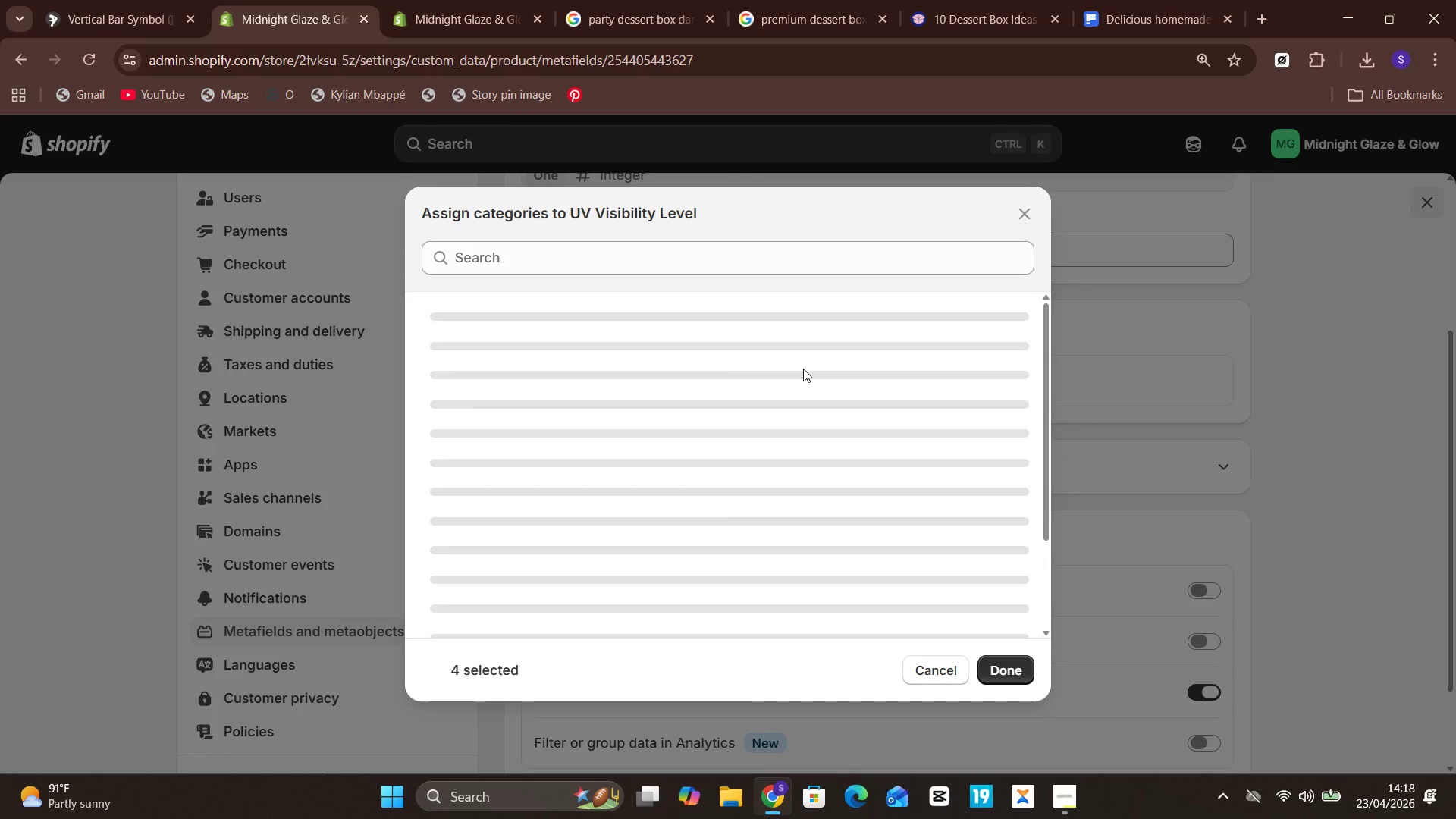 
left_click([1081, 461])
 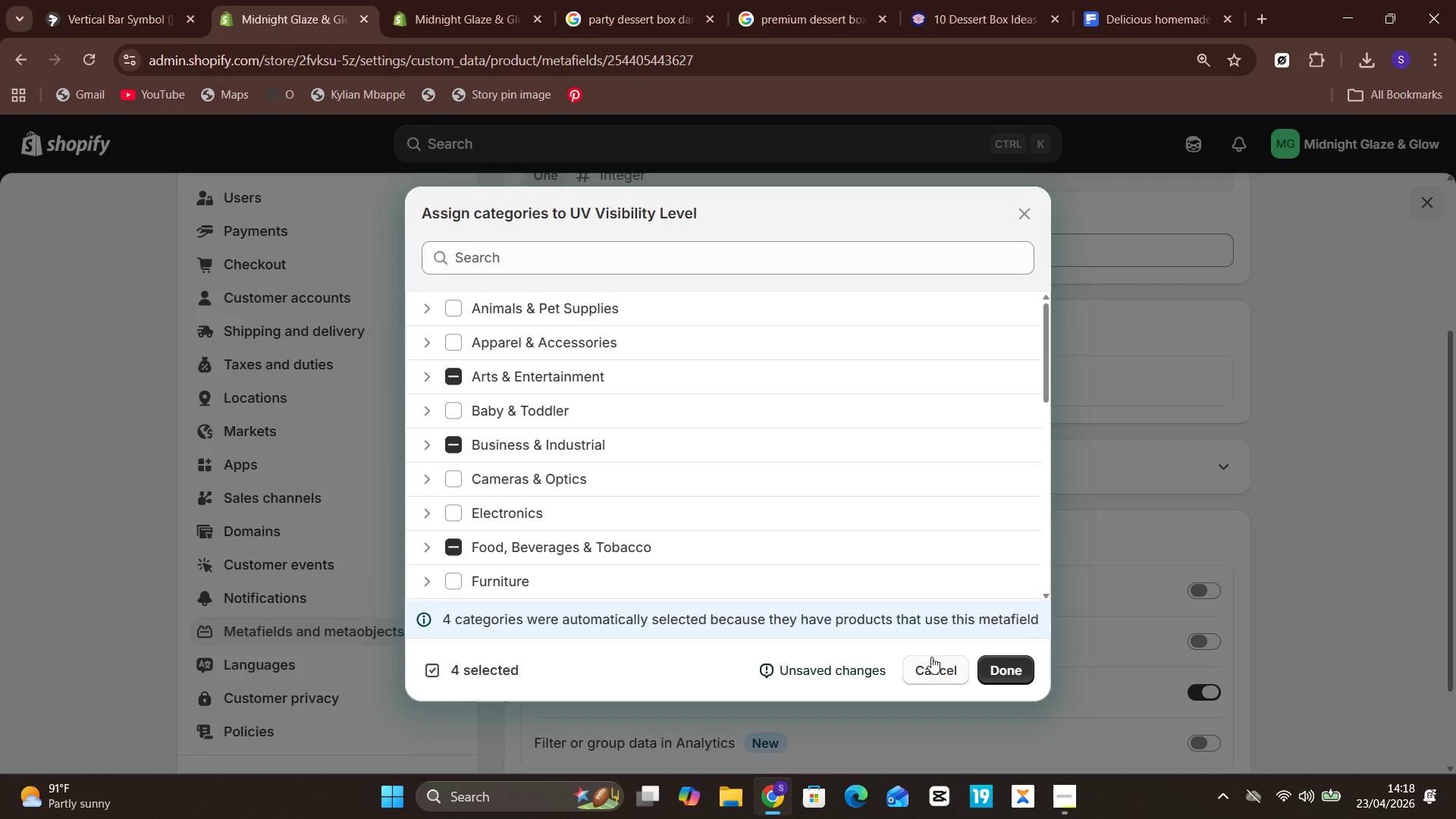 
left_click([927, 664])
 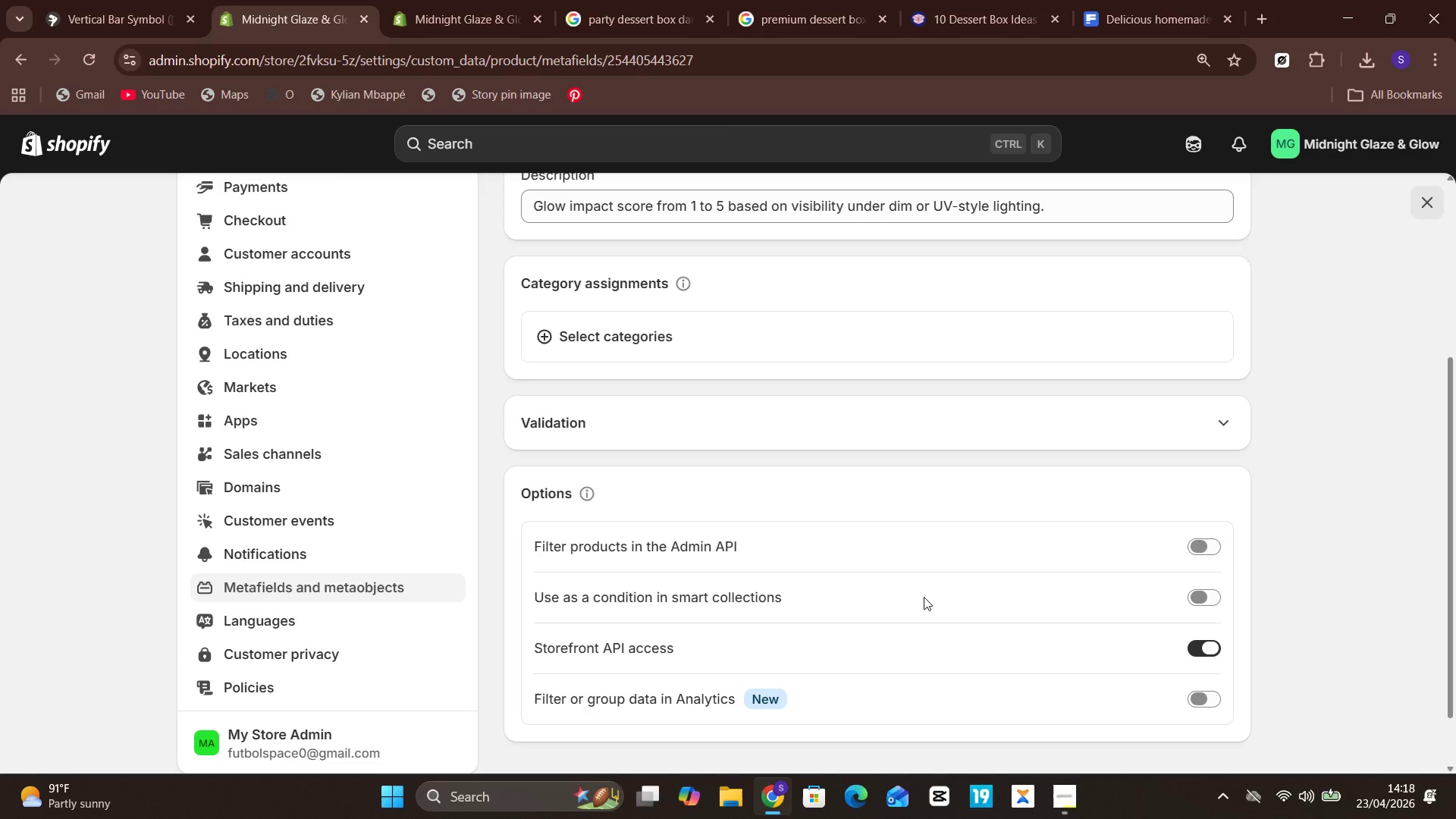 
wait(10.99)
 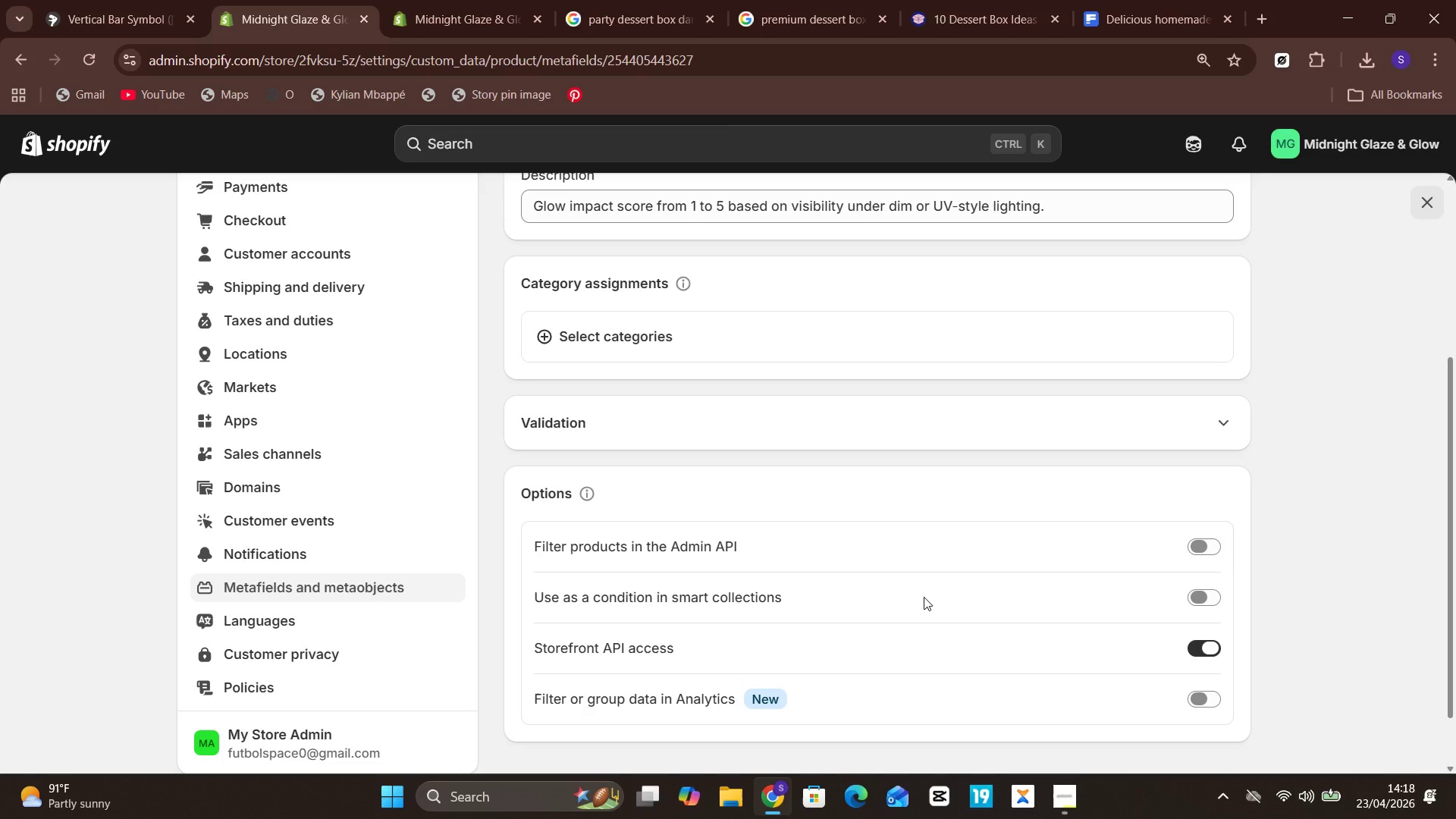 
left_click([964, 451])
 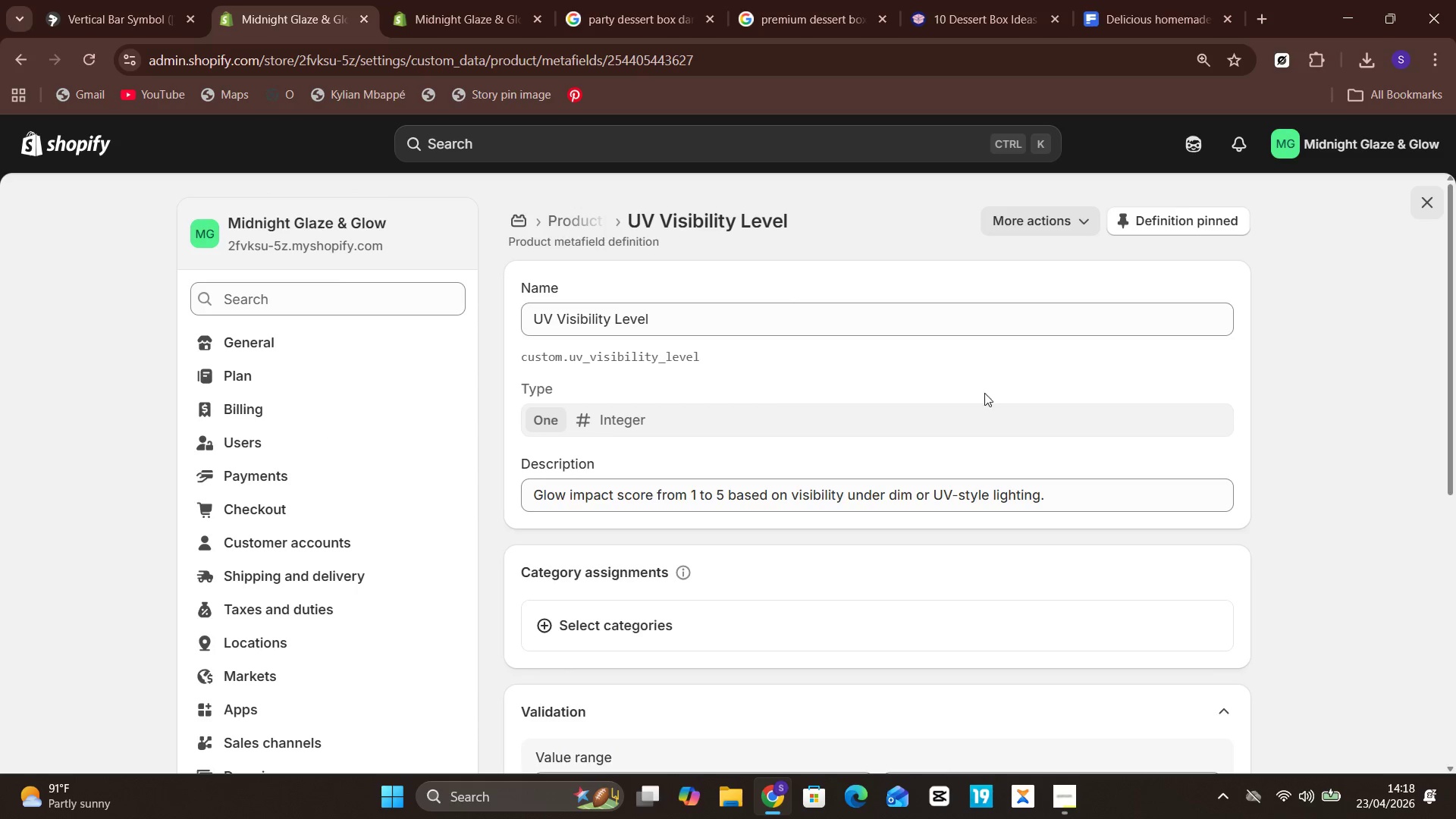 
wait(5.14)
 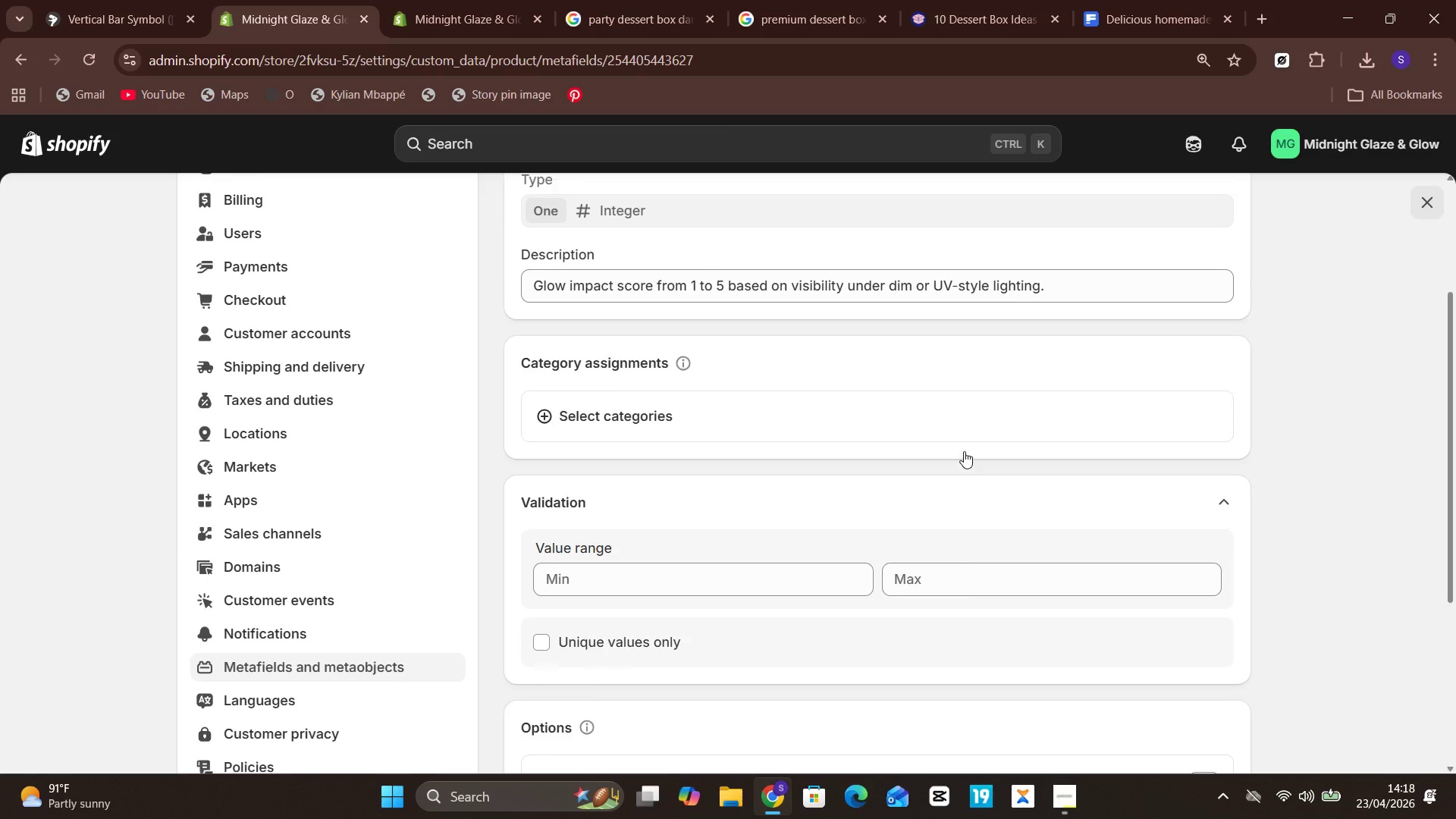 
left_click([1056, 230])
 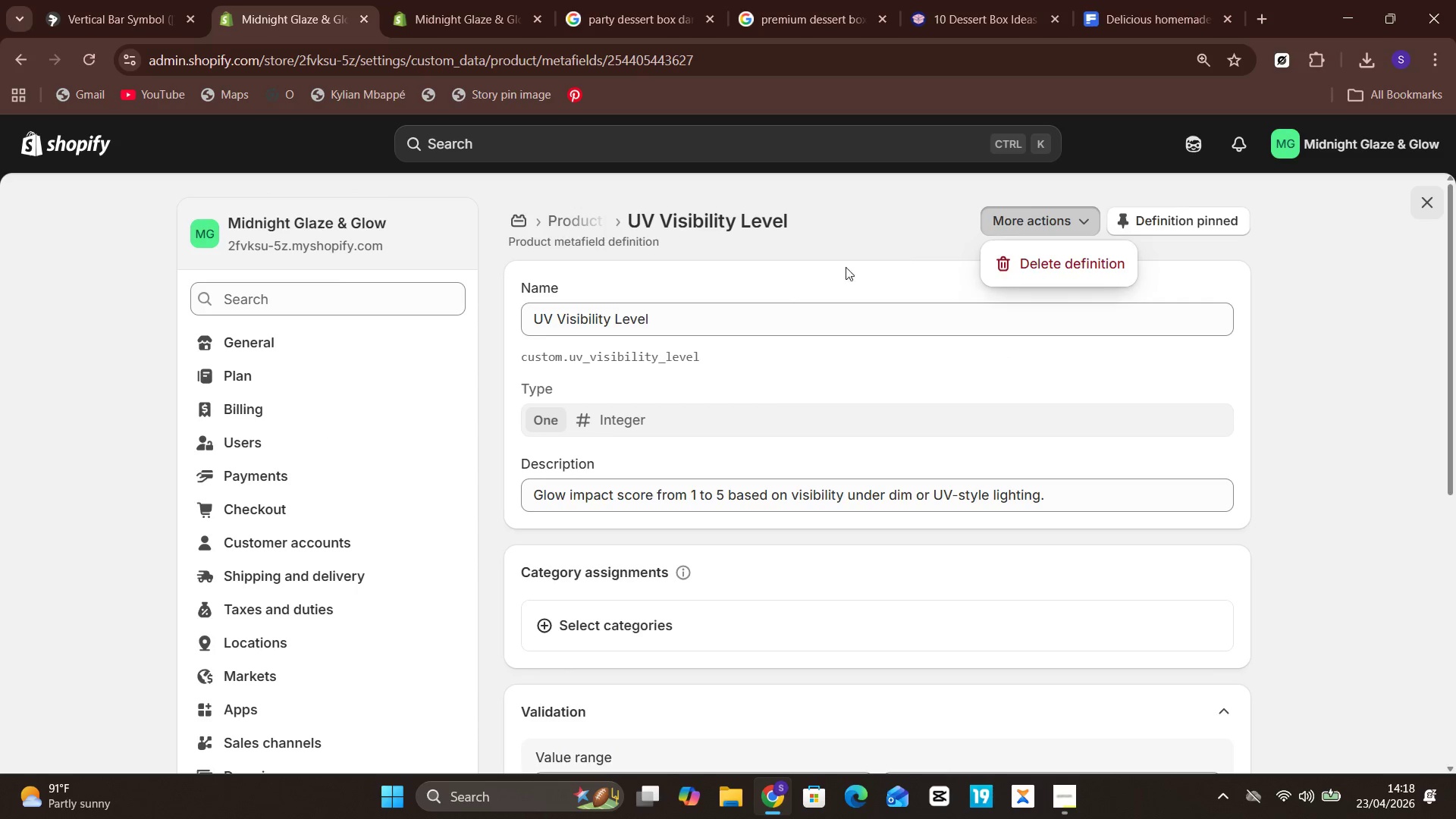 
left_click([826, 270])
 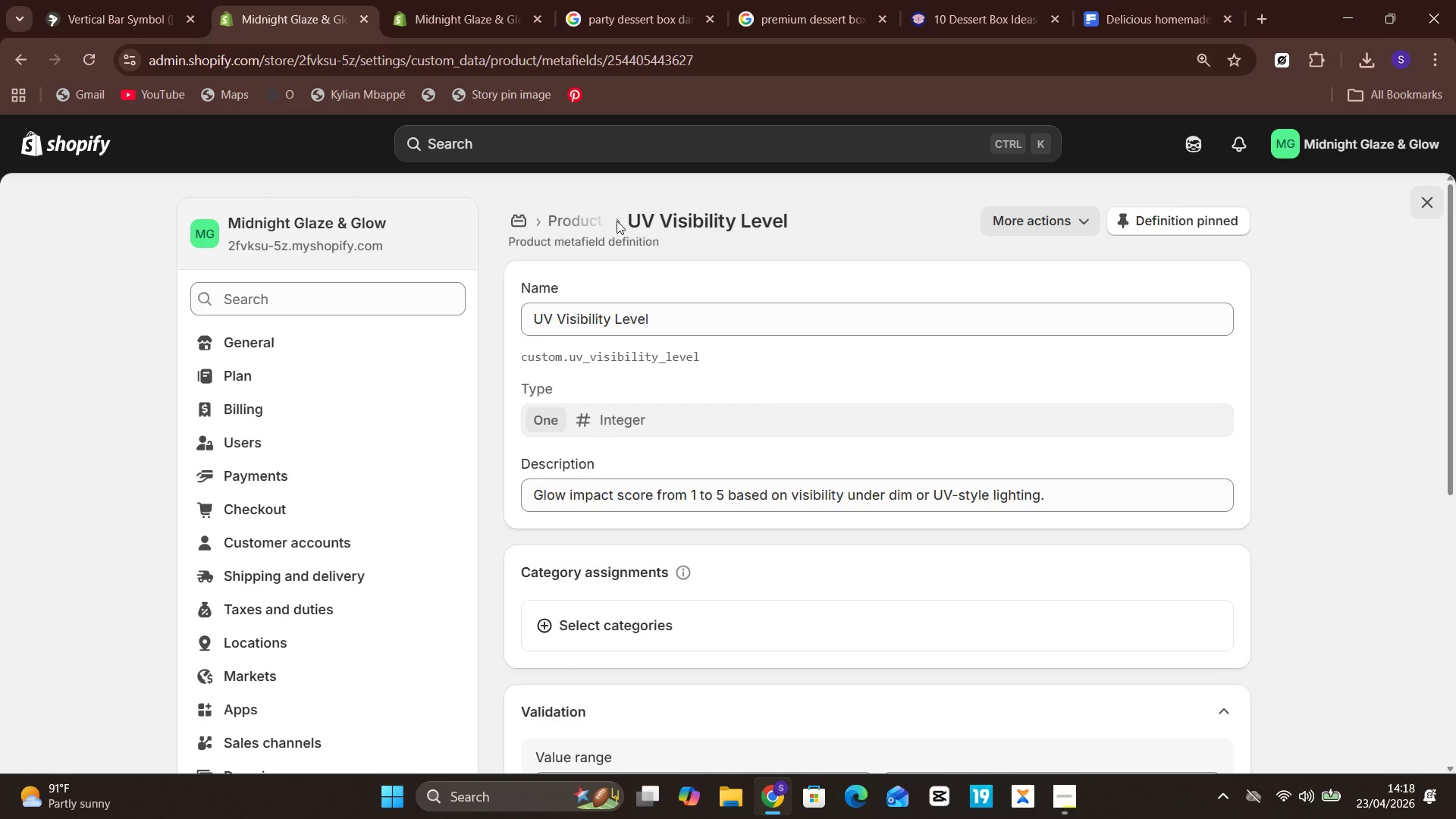 
left_click([592, 215])
 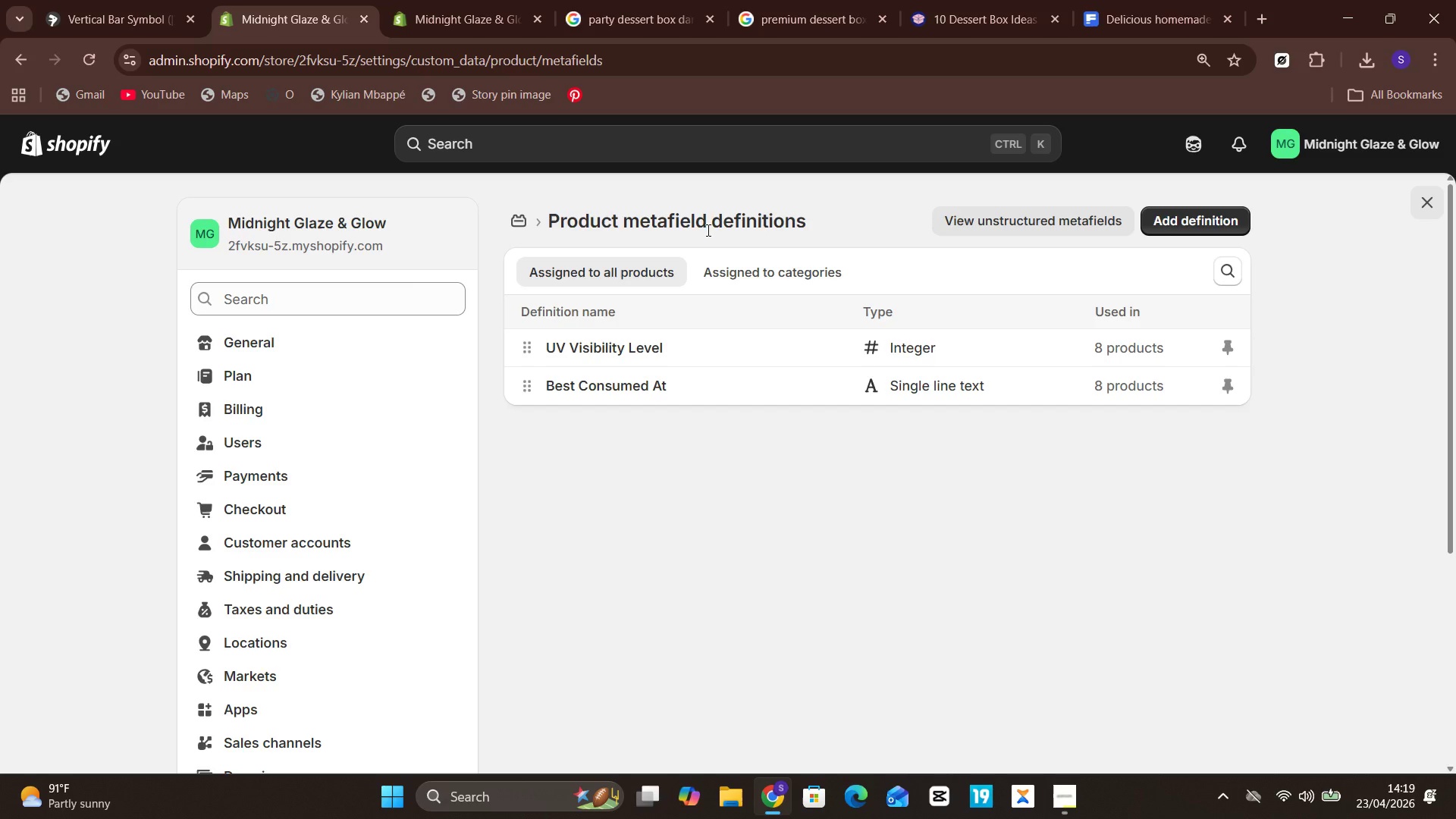 
wait(25.31)
 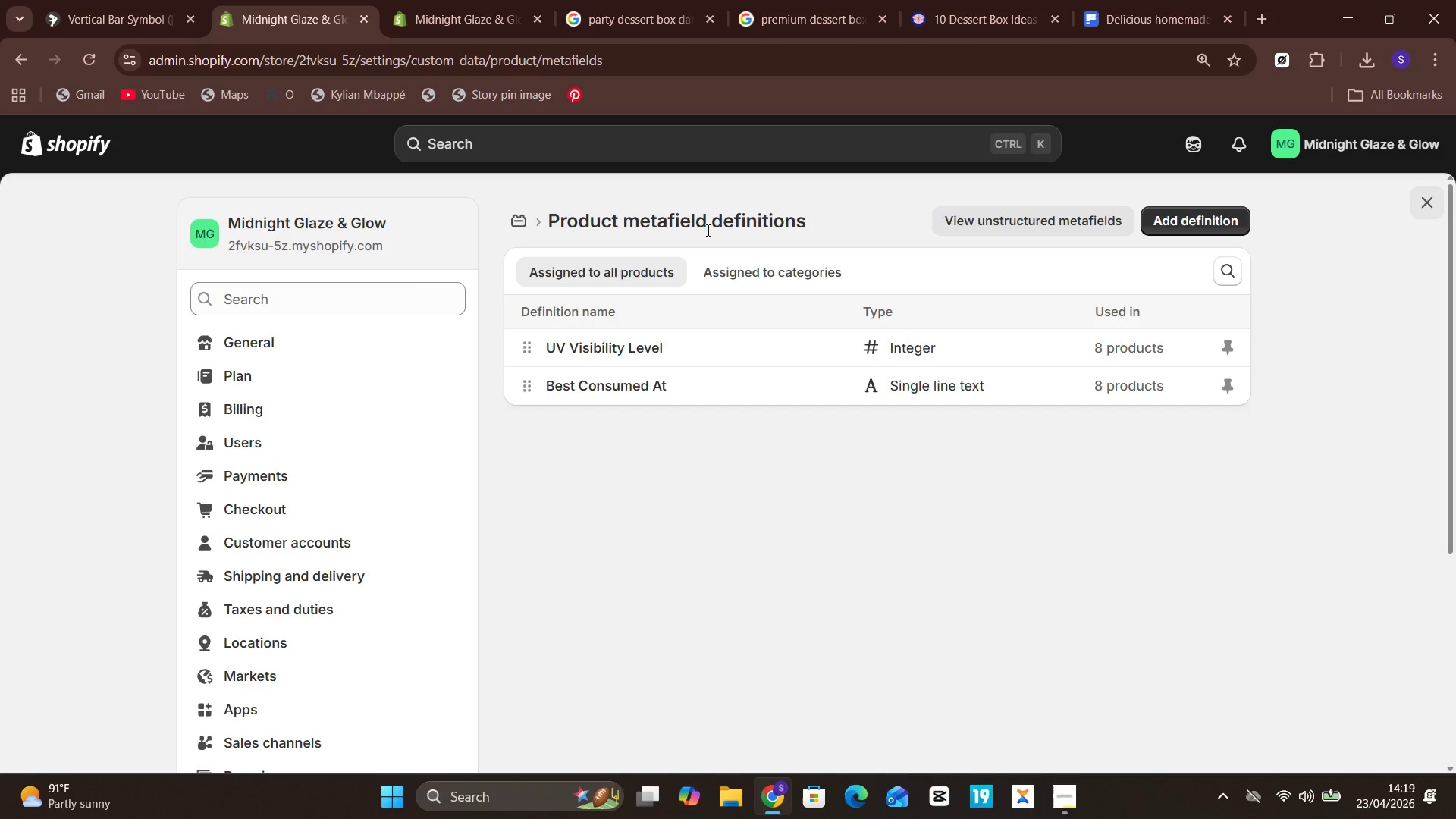 
left_click([72, 153])
 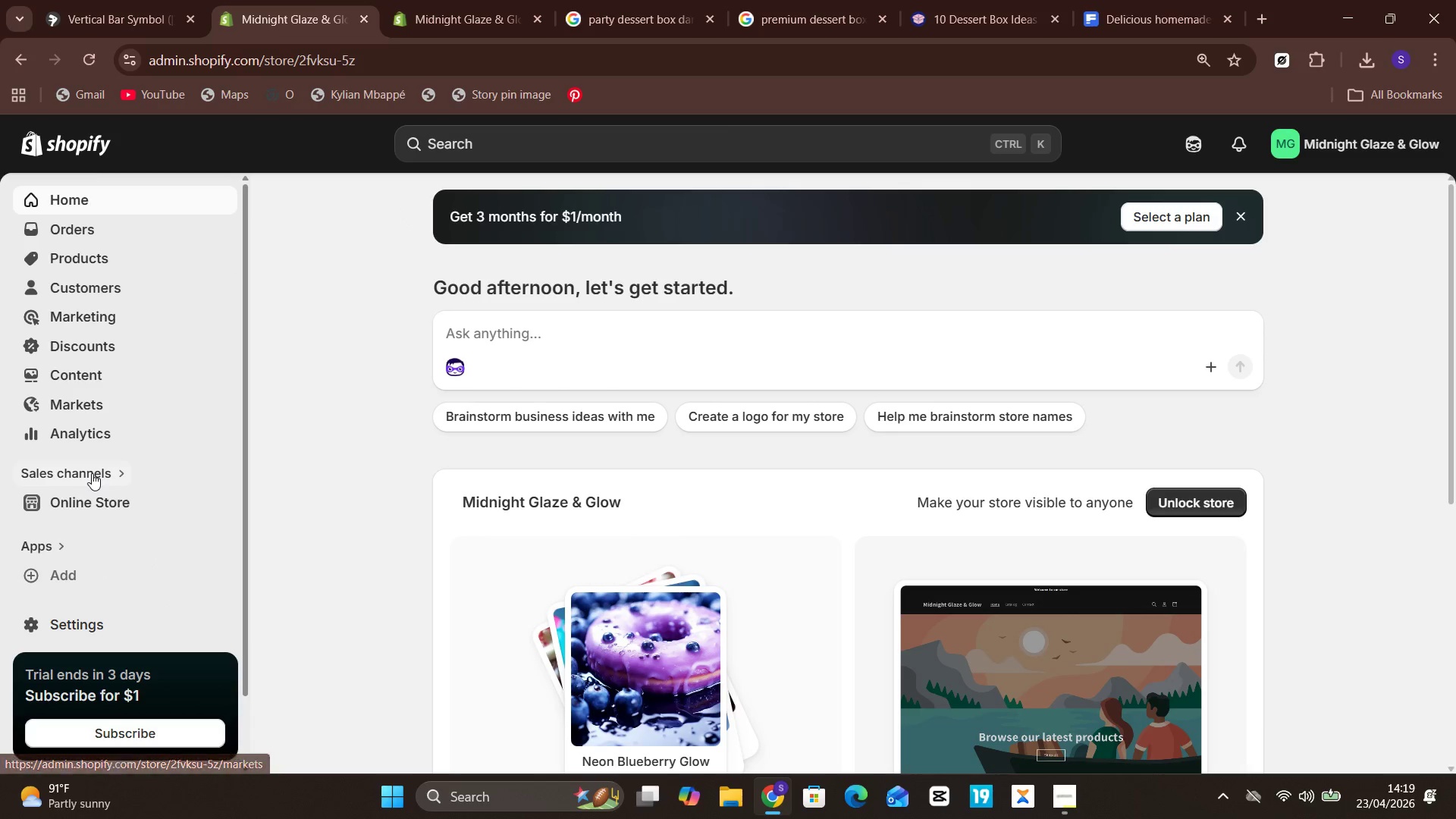 
wait(7.64)
 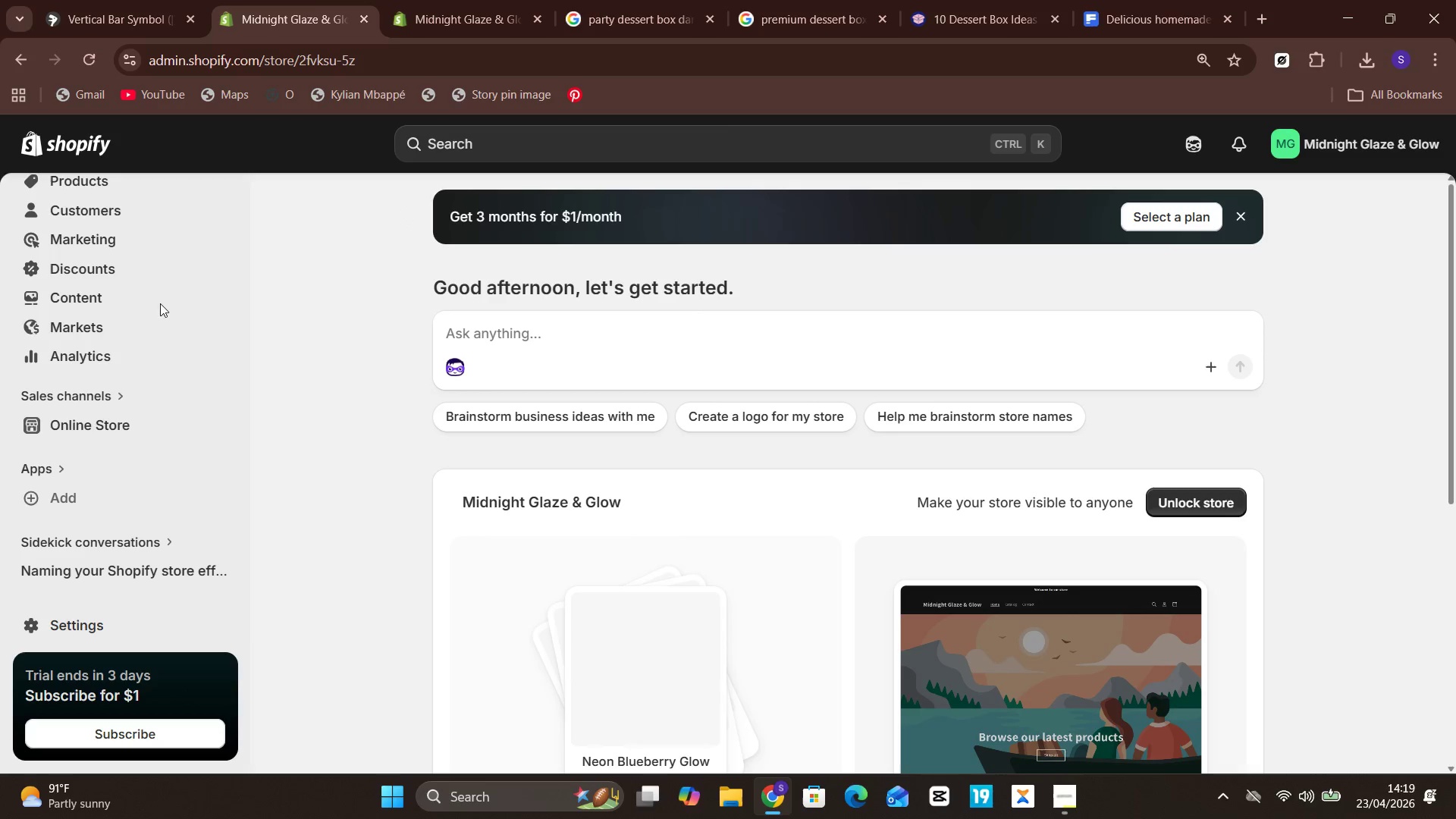 
left_click([436, 0])
 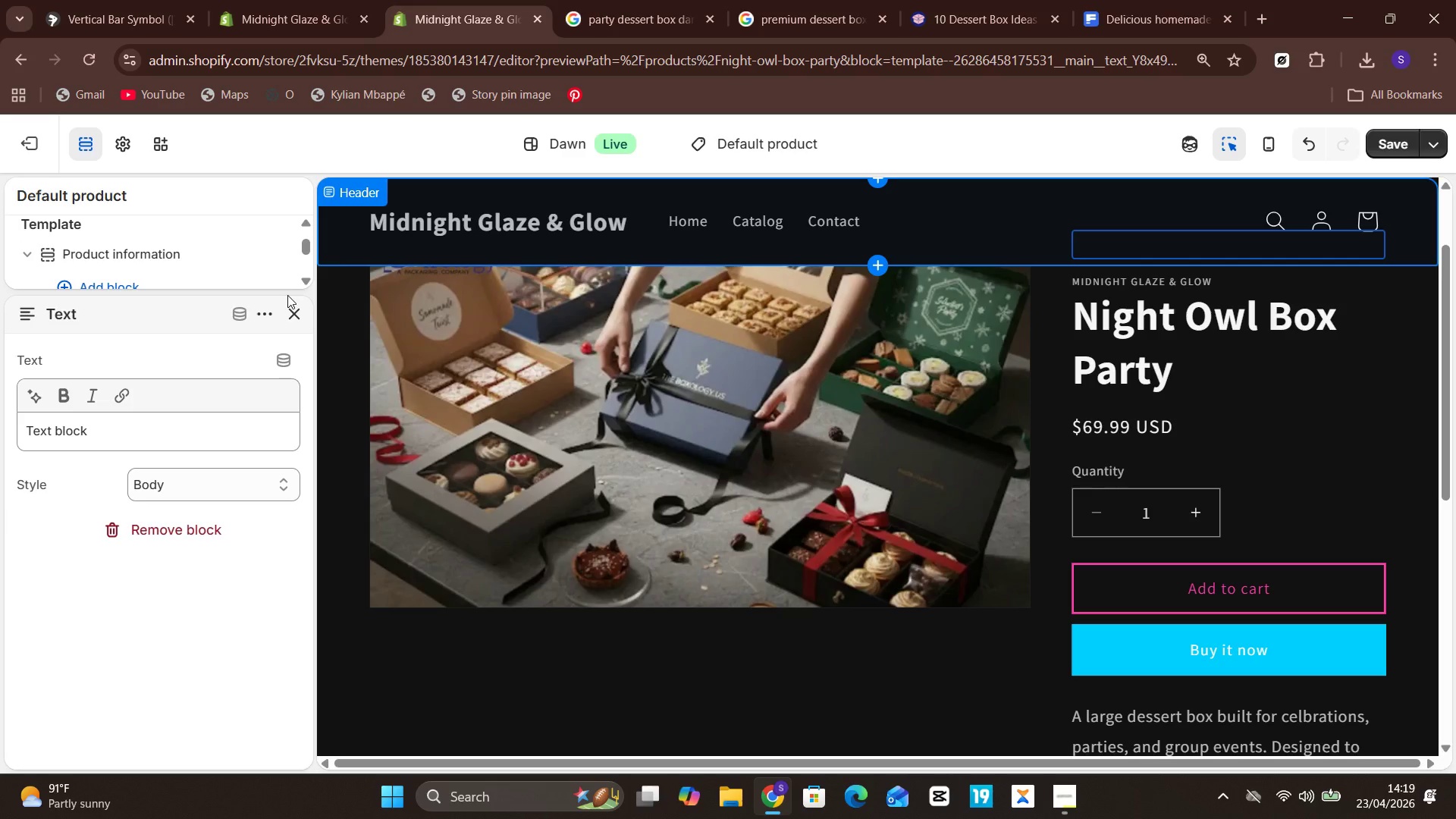 
left_click([284, 320])
 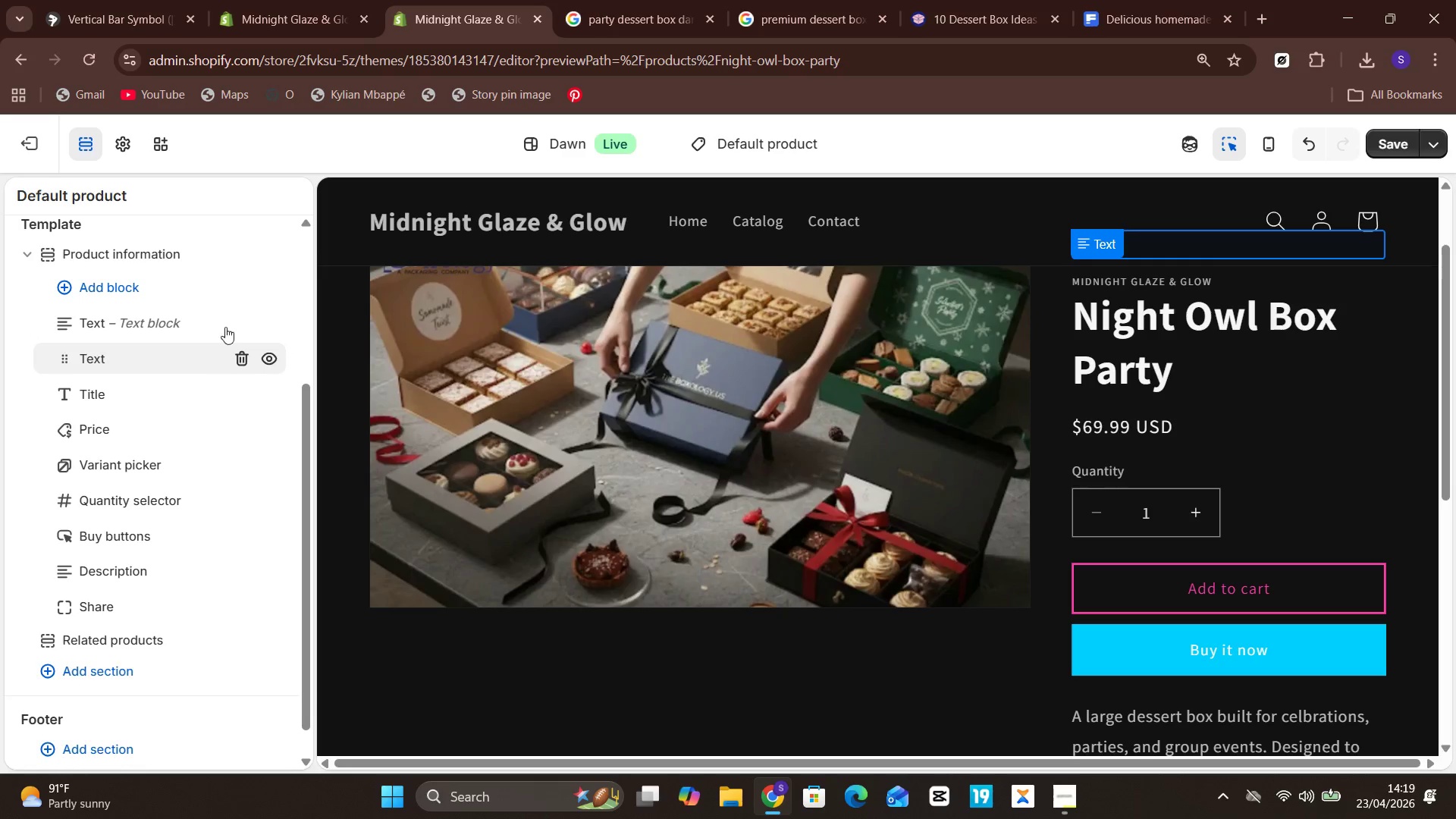 
mouse_move([165, 326])
 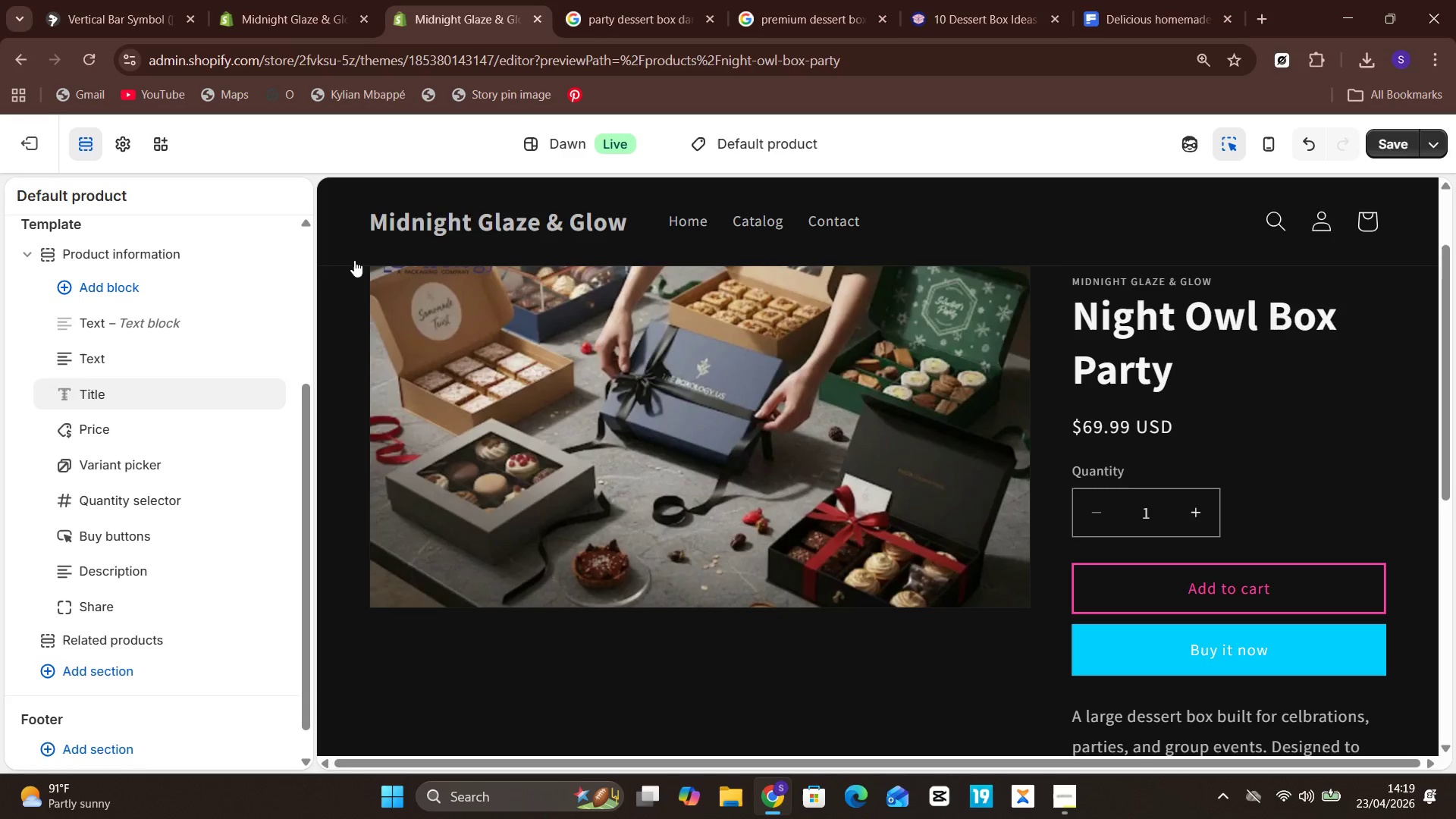 
wait(6.34)
 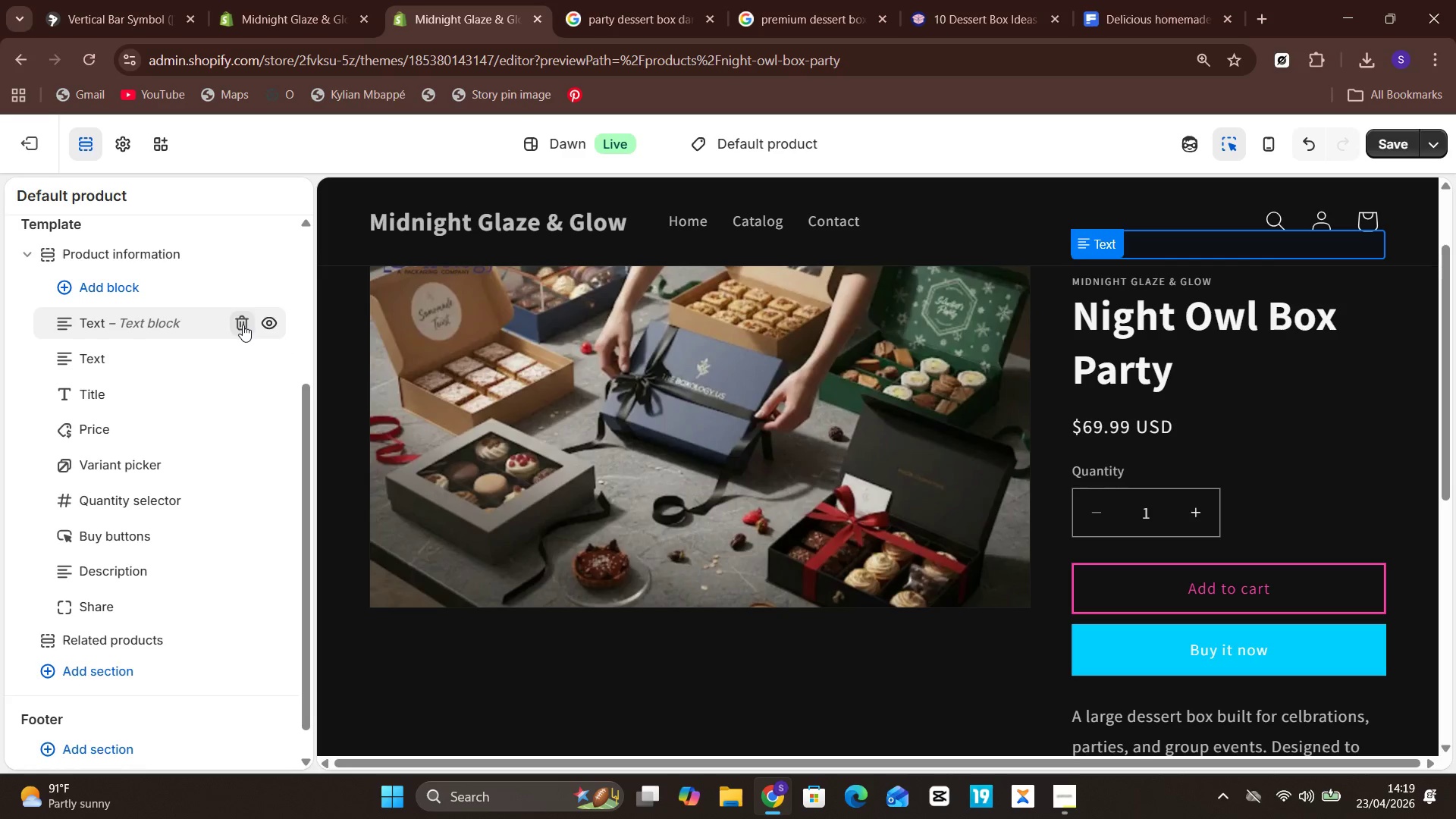 
double_click([153, 322])
 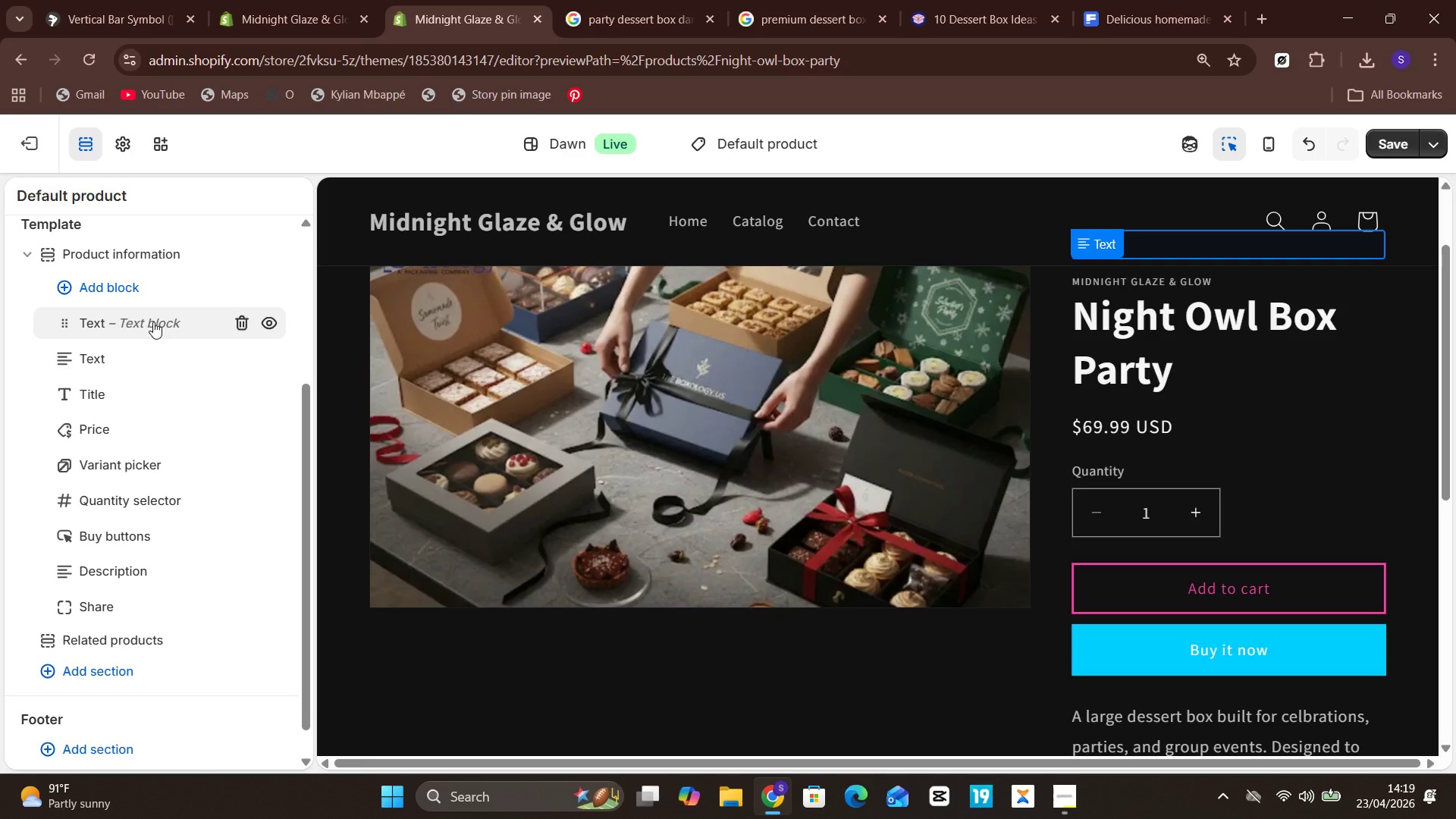 
double_click([153, 322])
 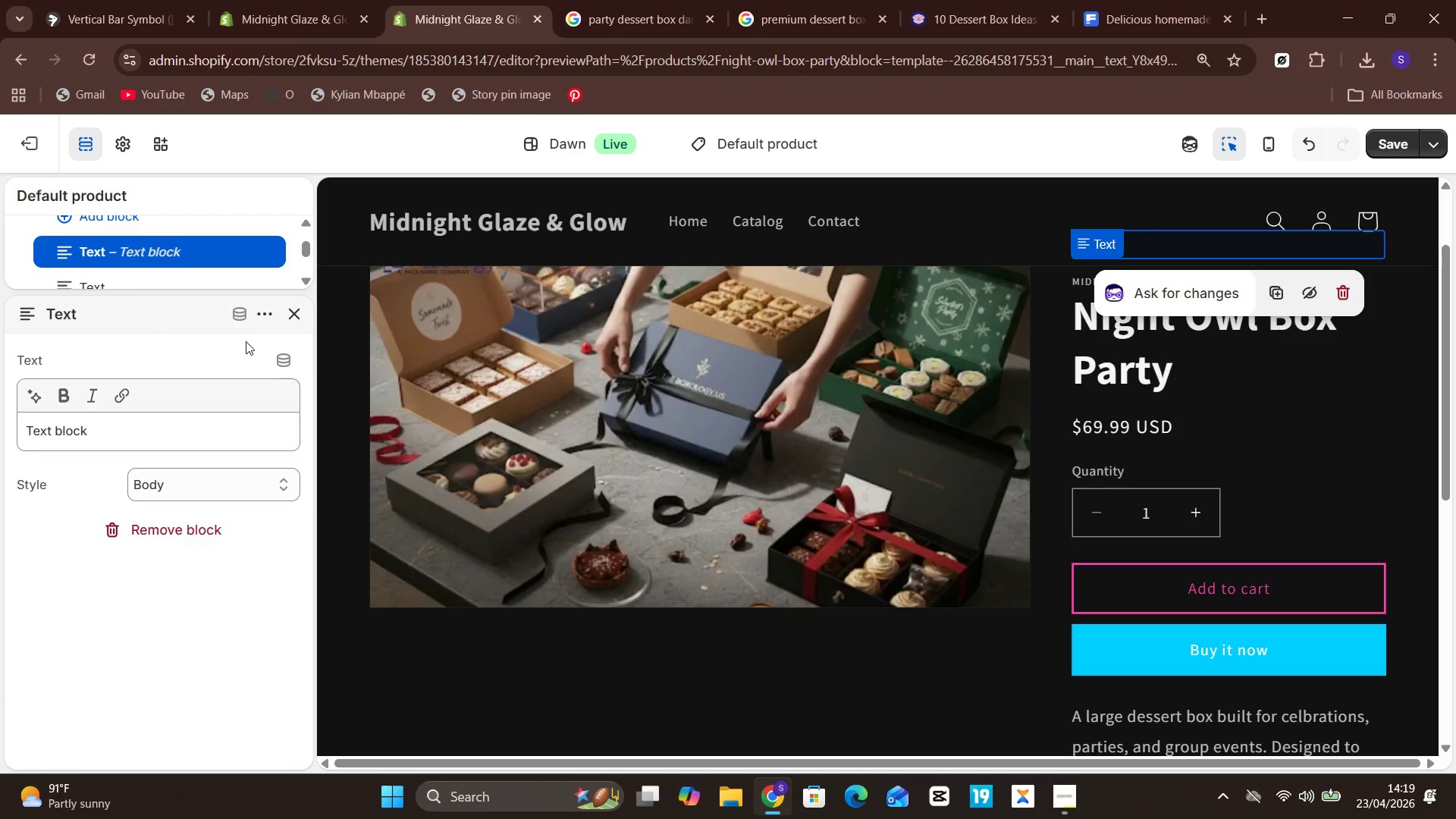 
left_click([246, 318])
 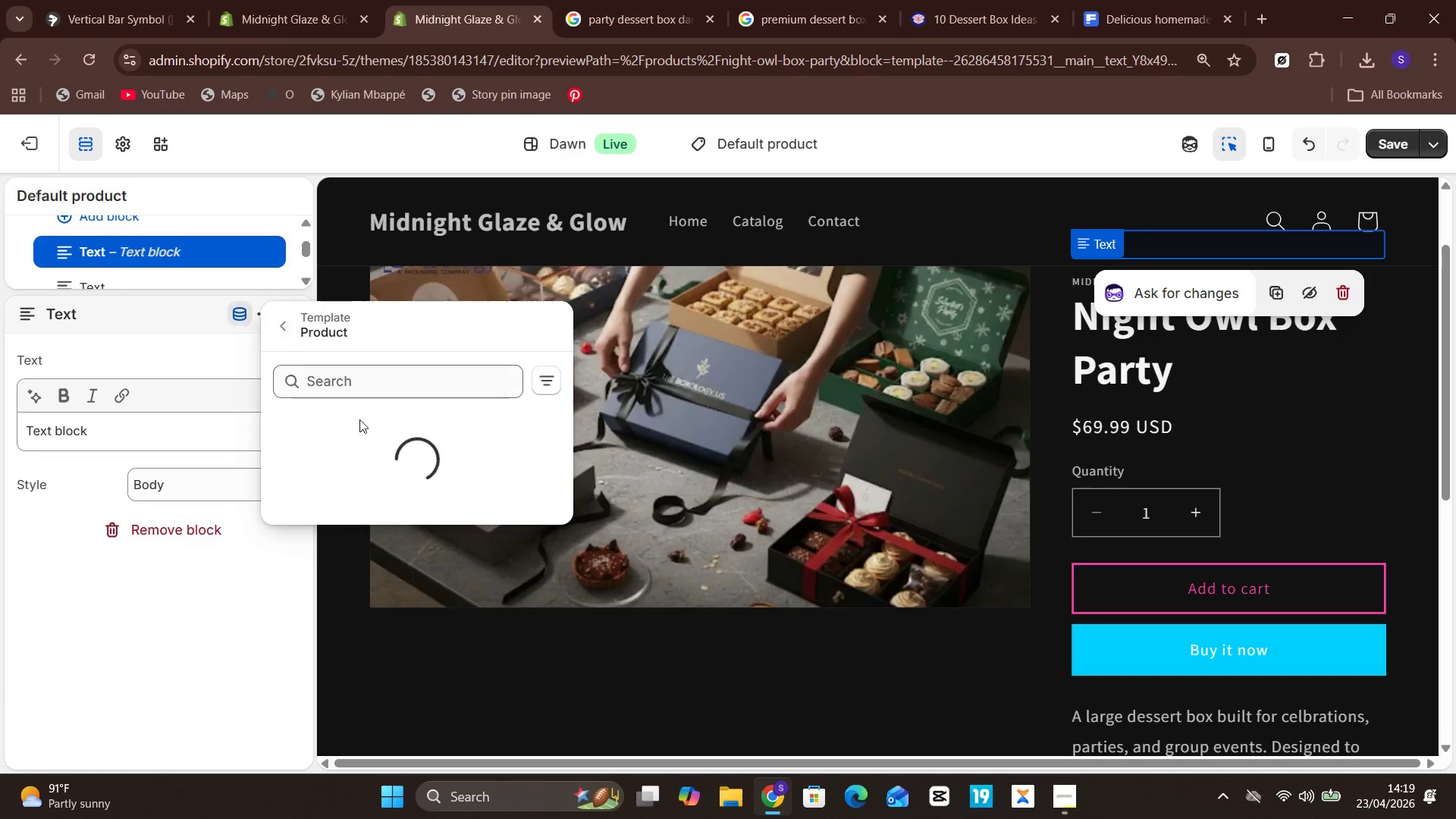 
mouse_move([485, 471])
 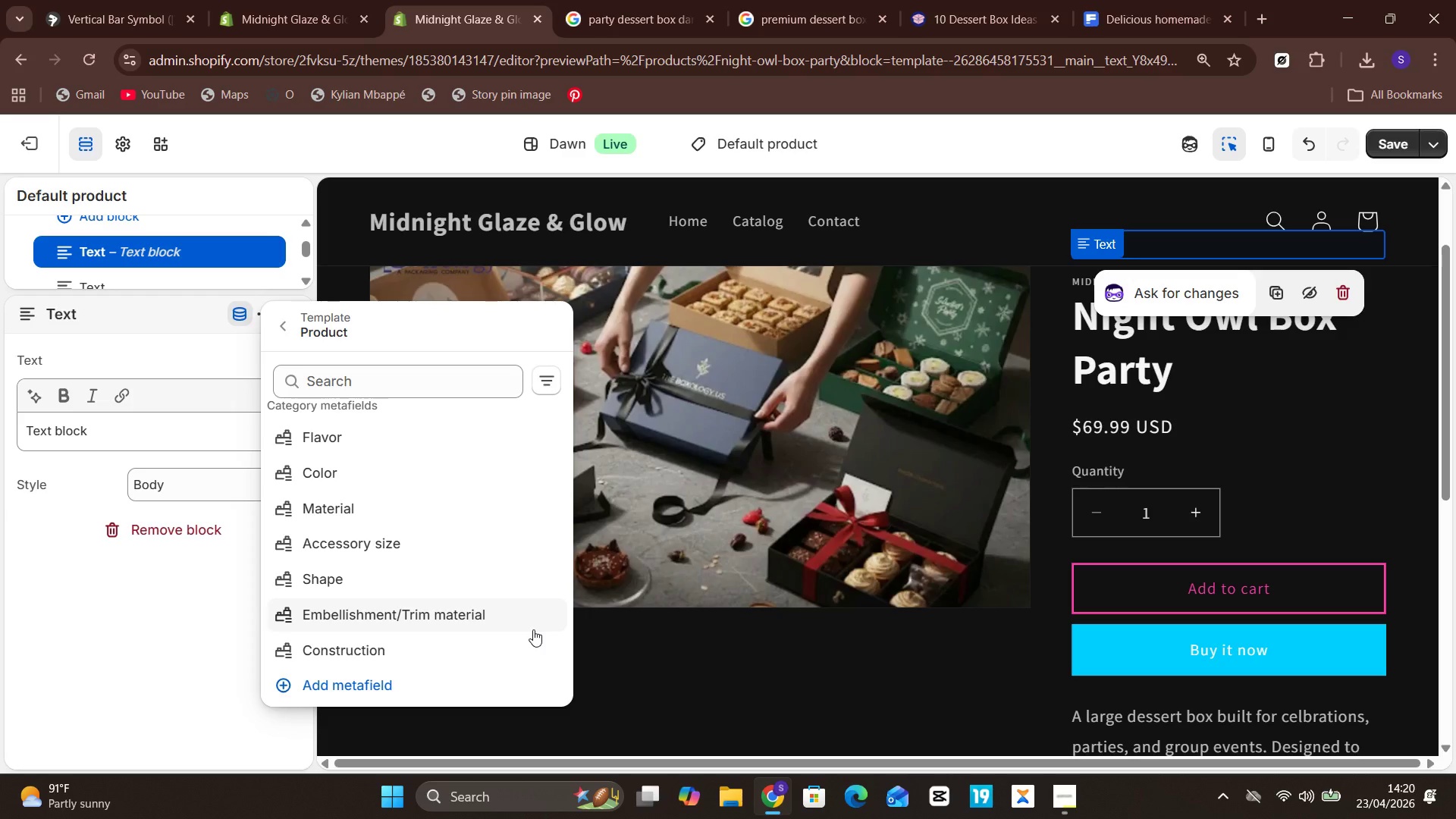 
wait(55.11)
 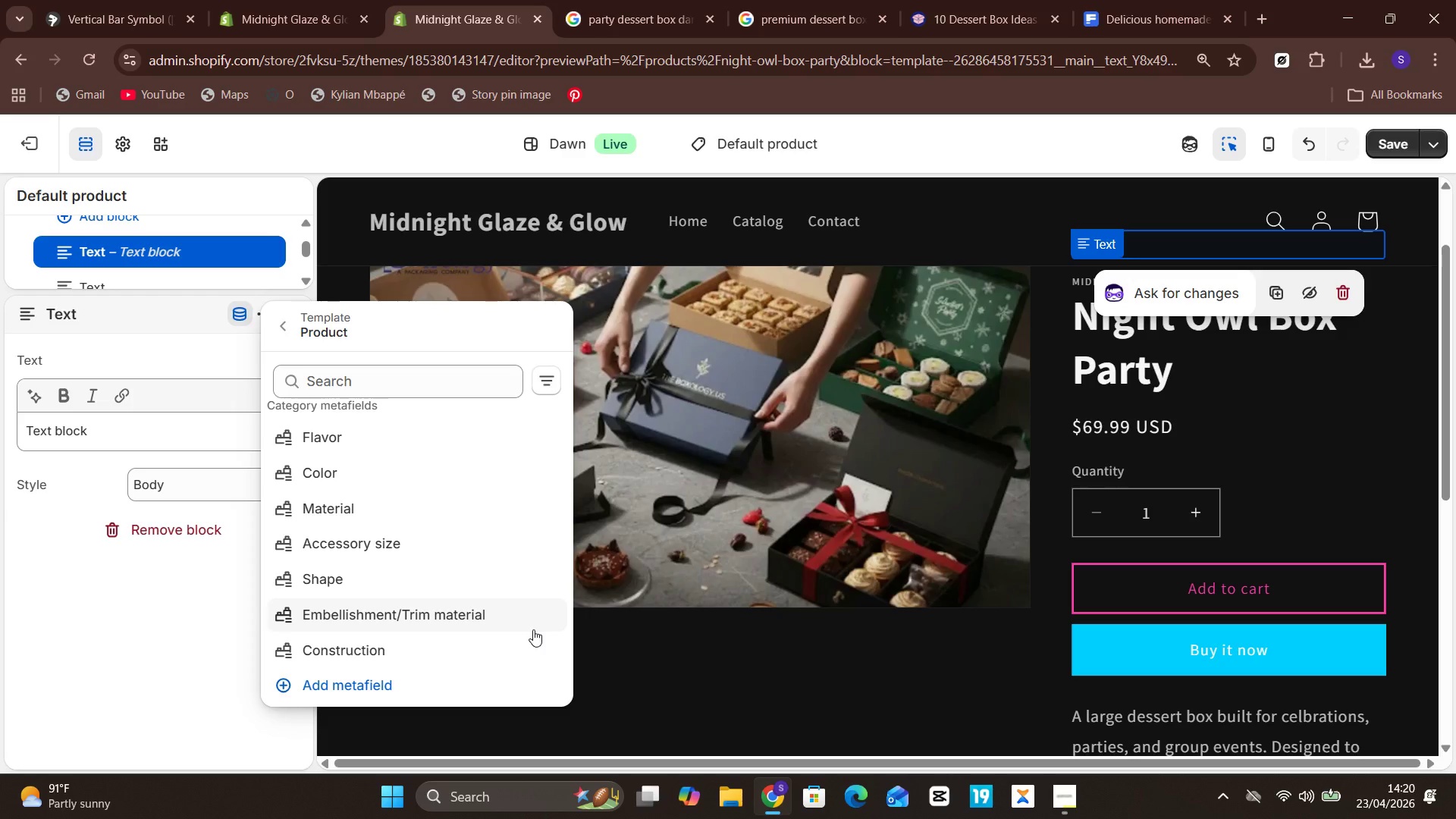 
left_click([344, 676])
 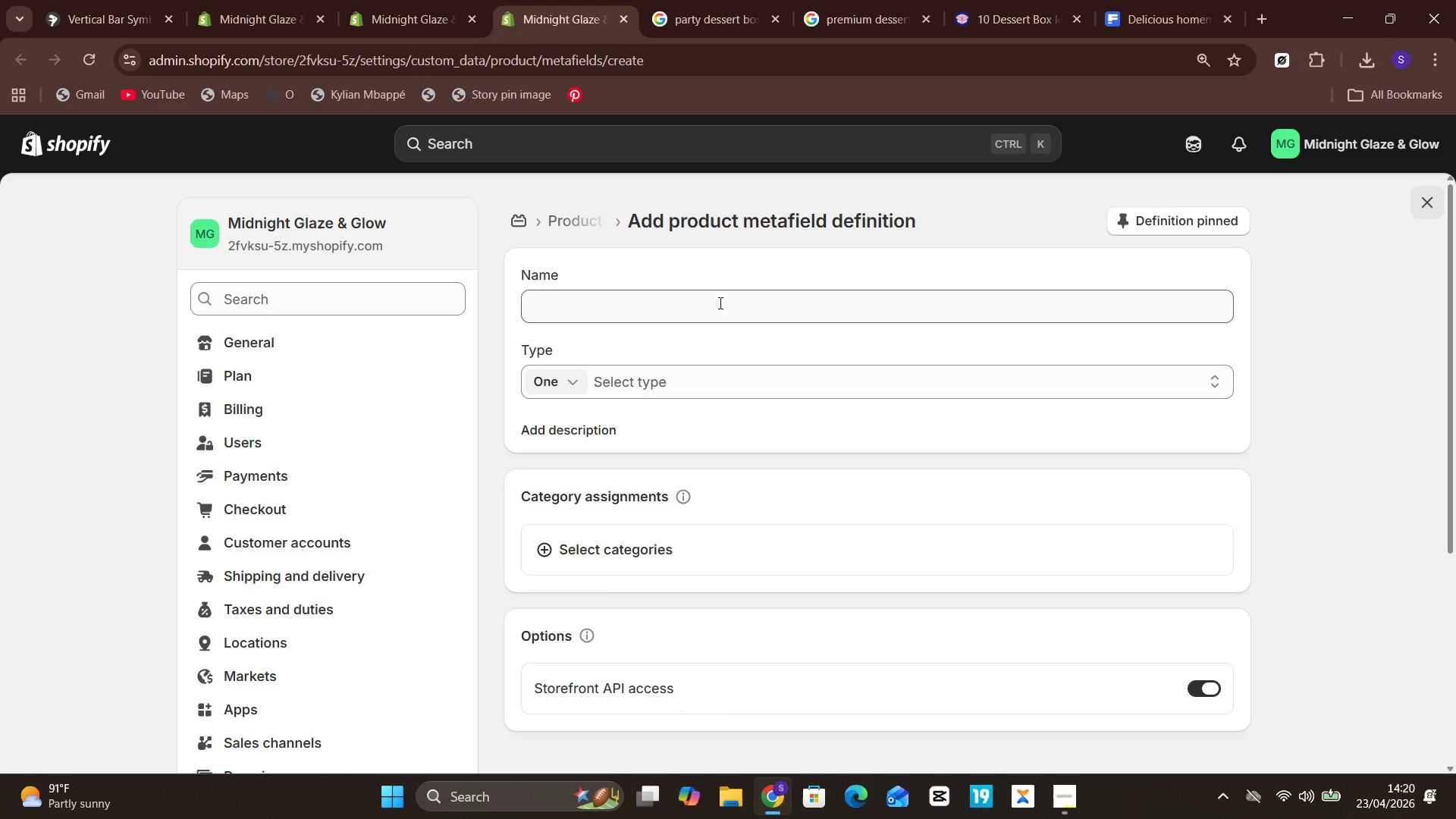 
wait(18.74)
 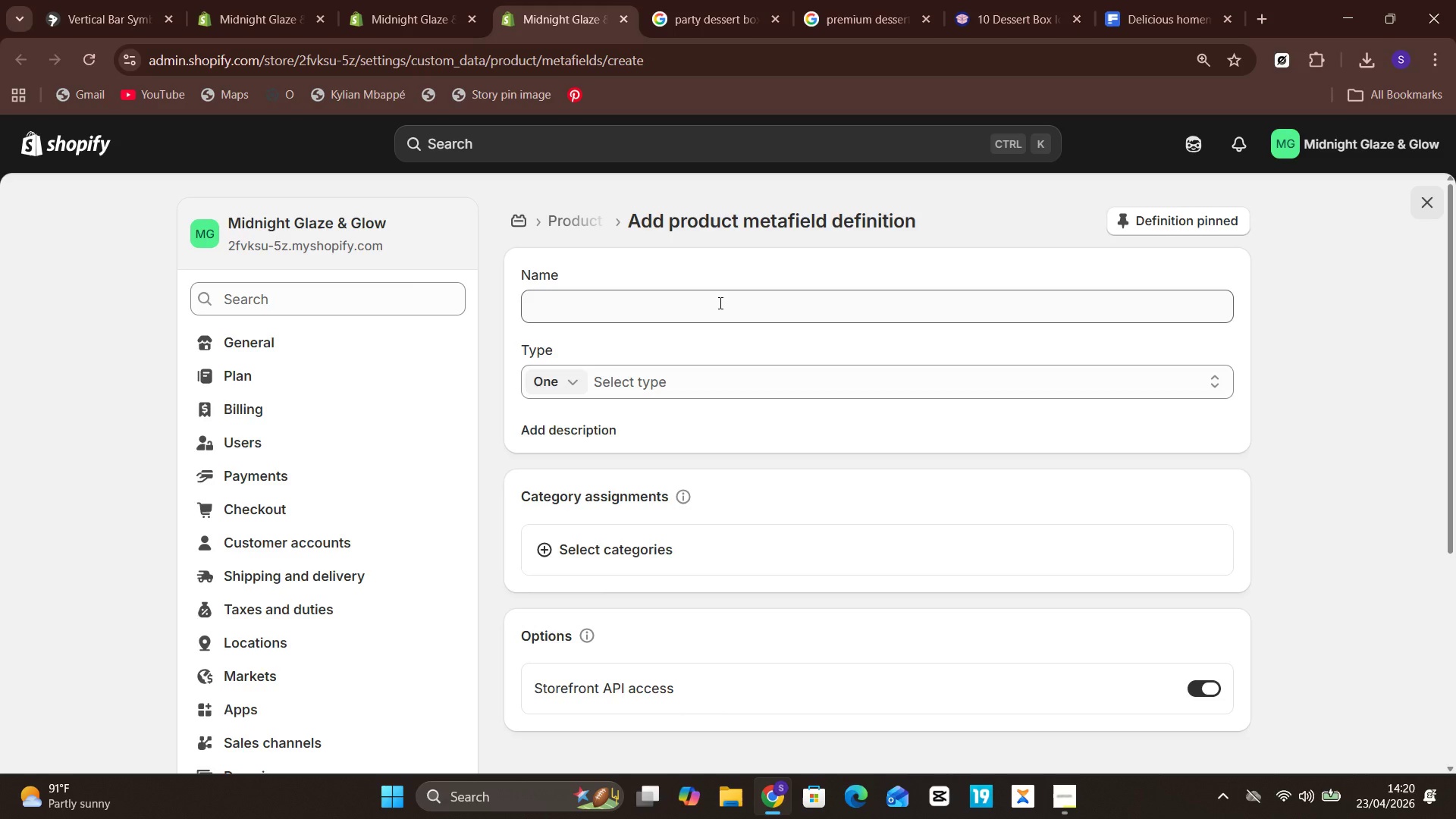 
left_click([712, 303])
 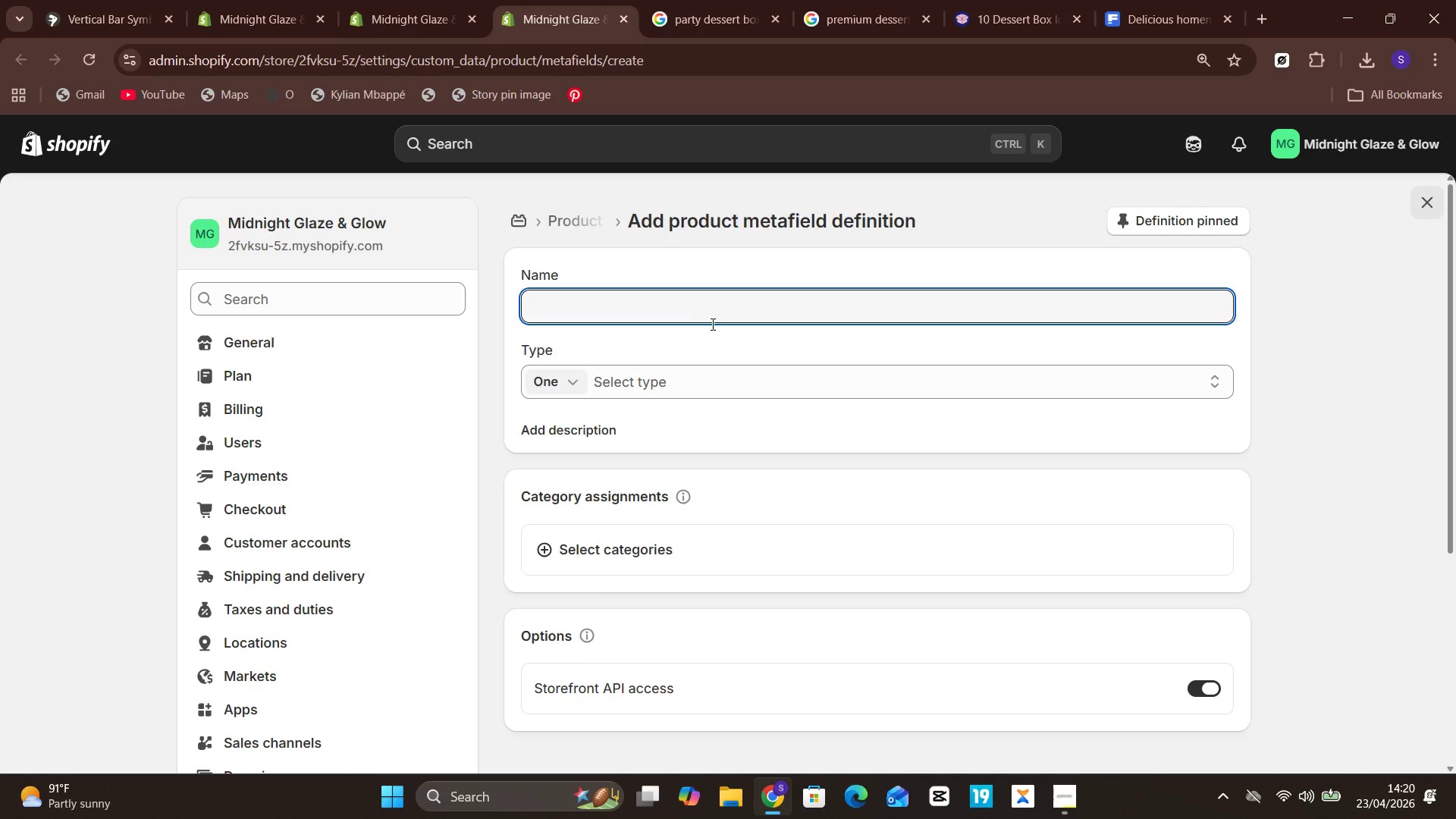 
left_click([708, 375])
 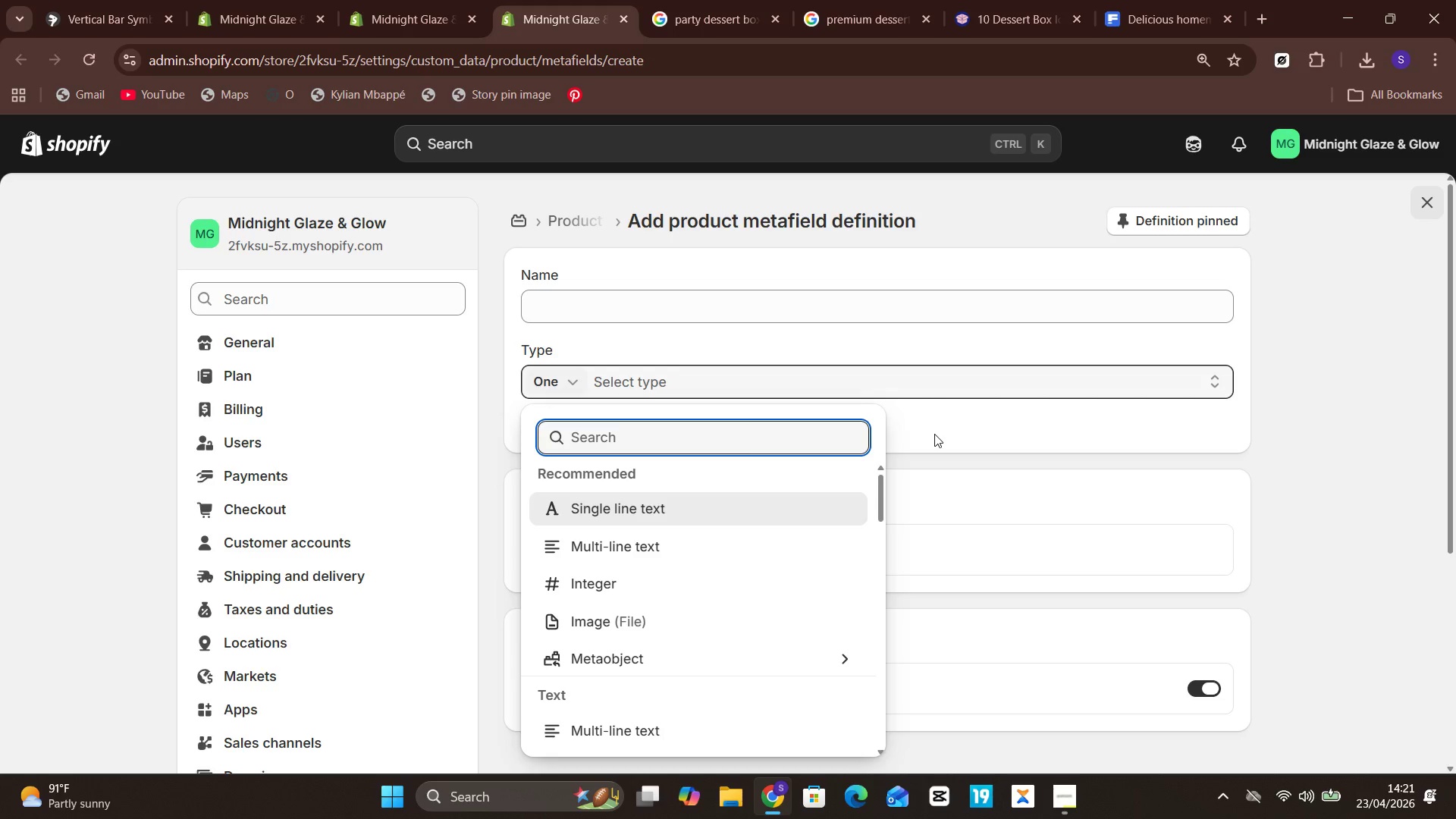 
wait(21.72)
 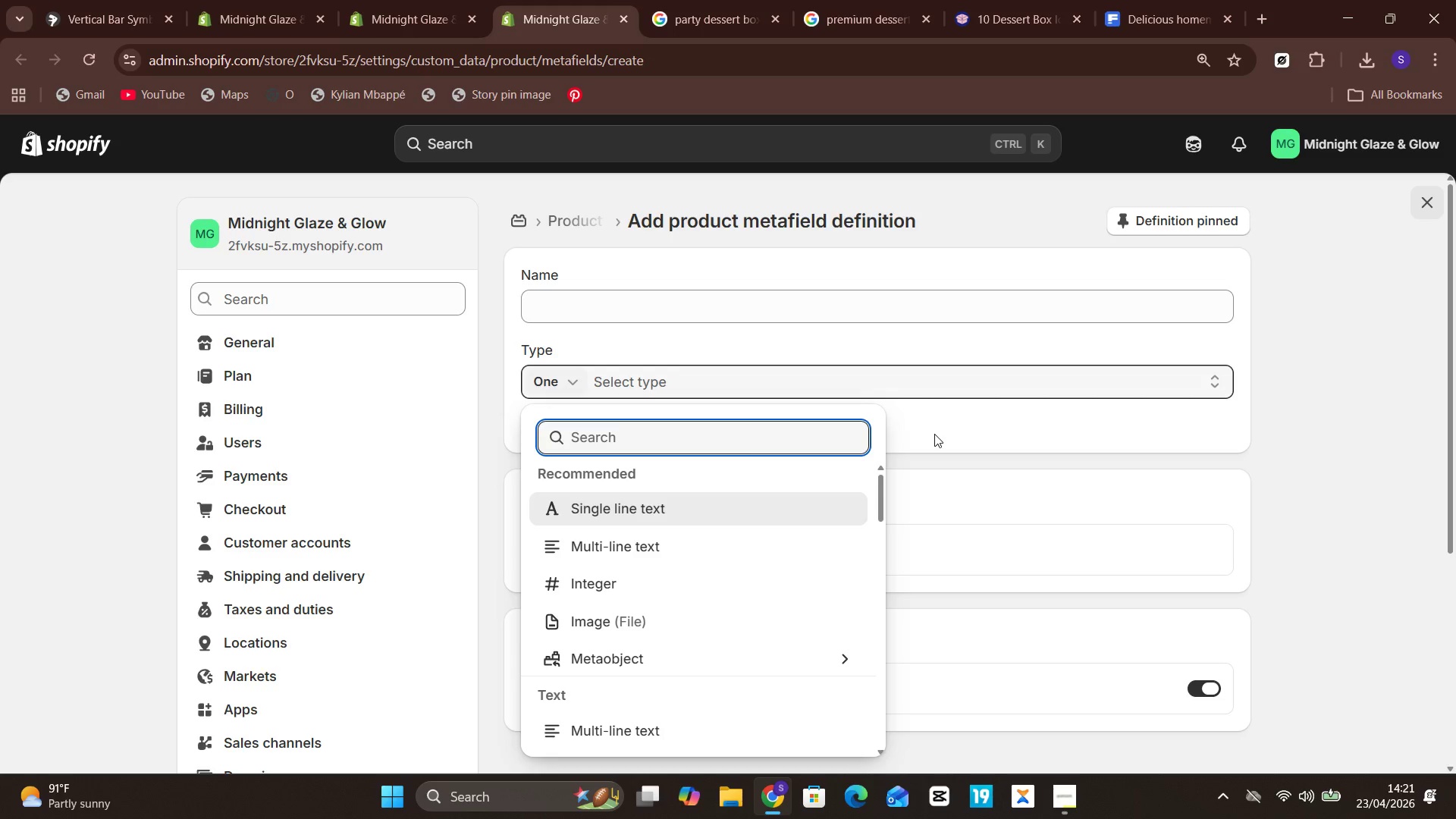 
left_click([1062, 432])
 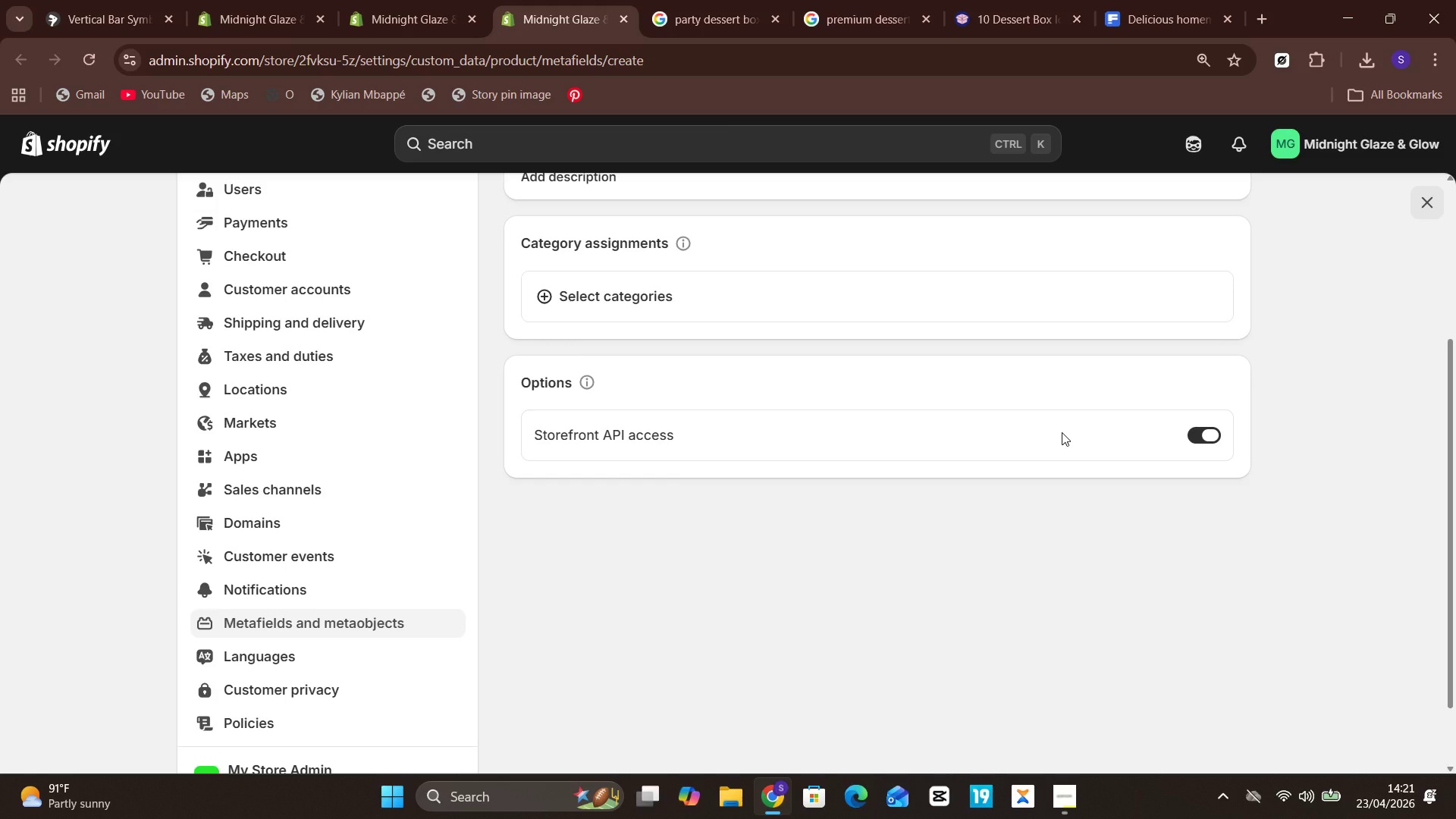 
wait(29.02)
 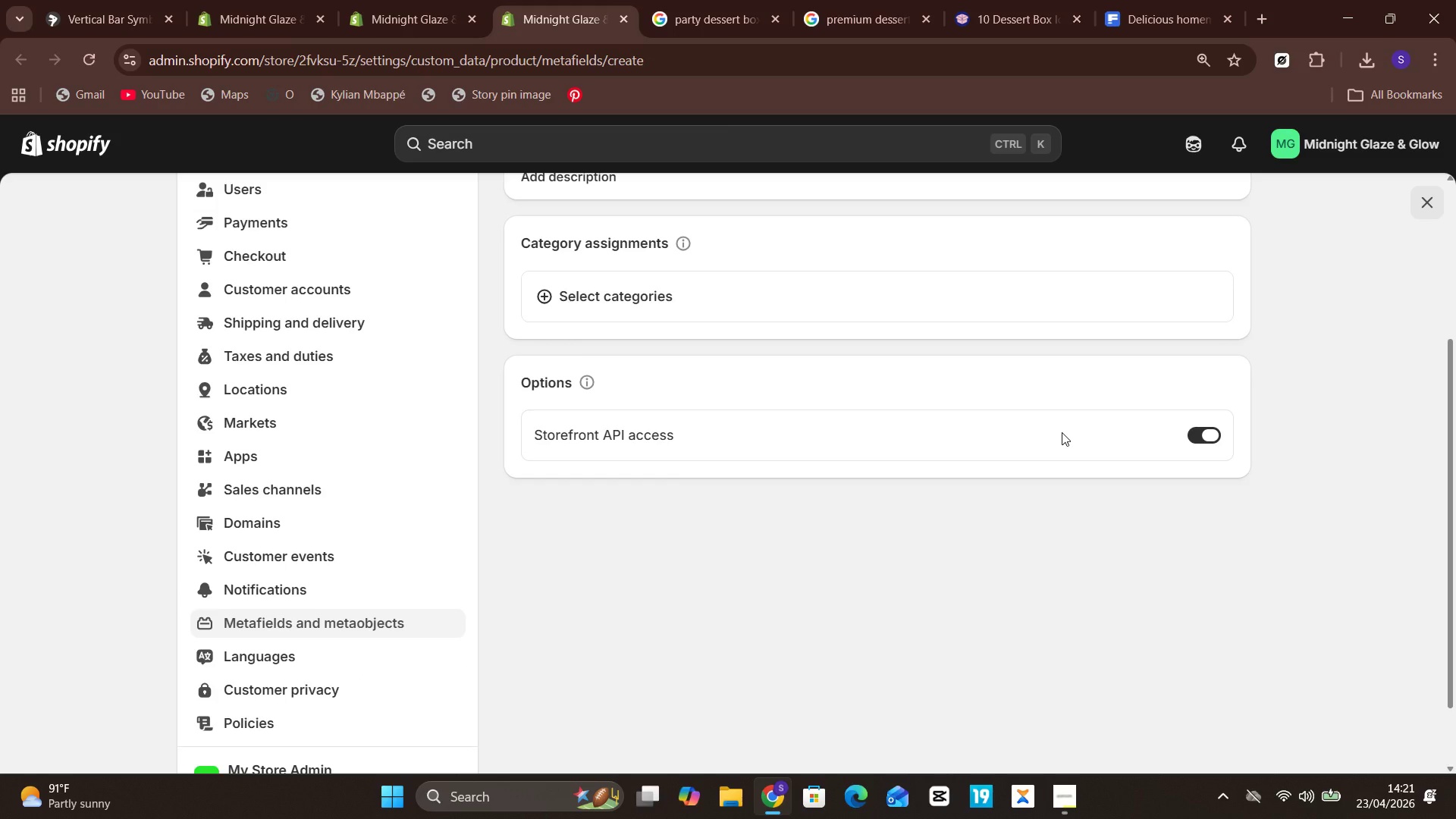 
left_click([840, 286])
 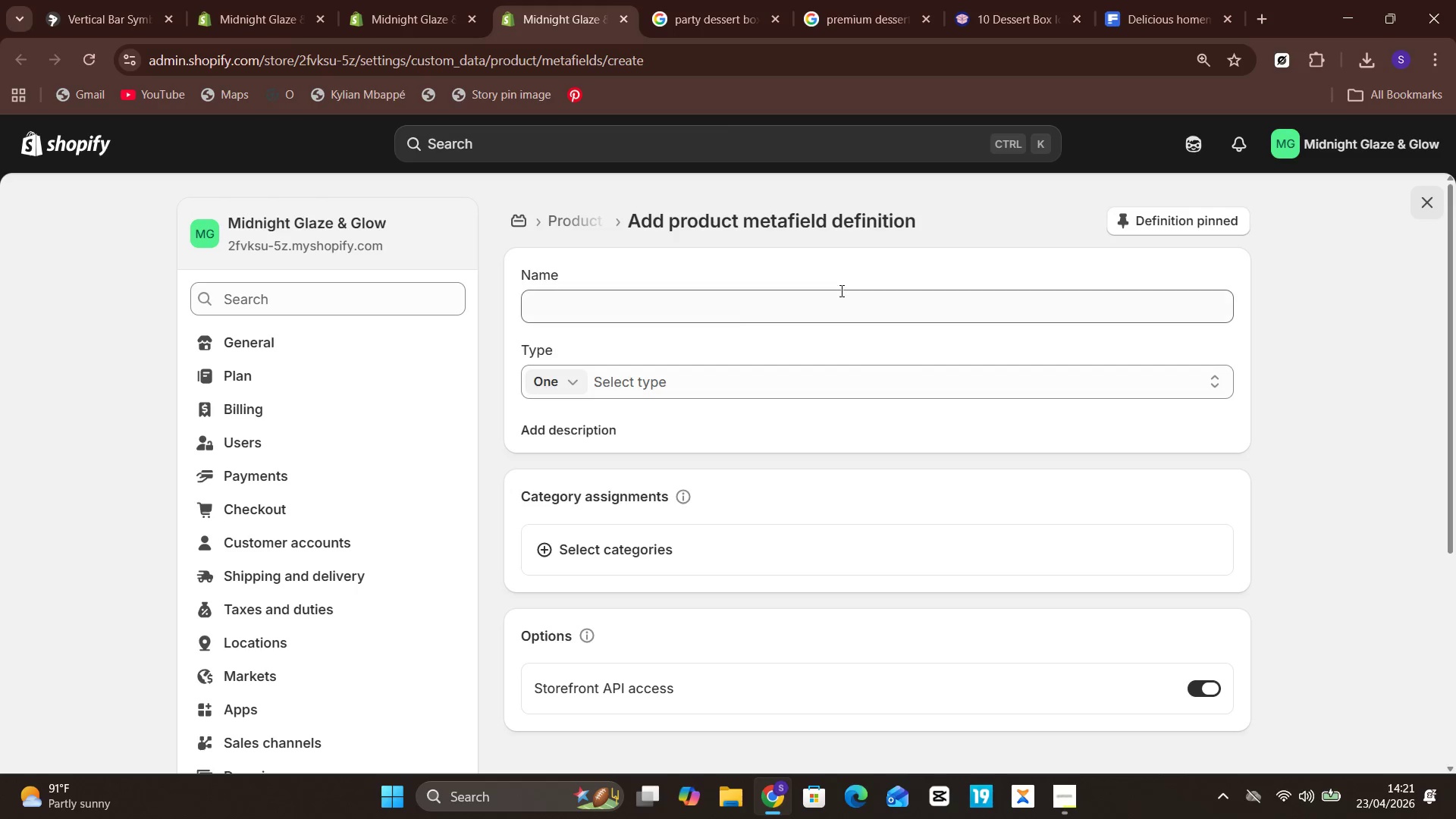 
left_click([840, 291])
 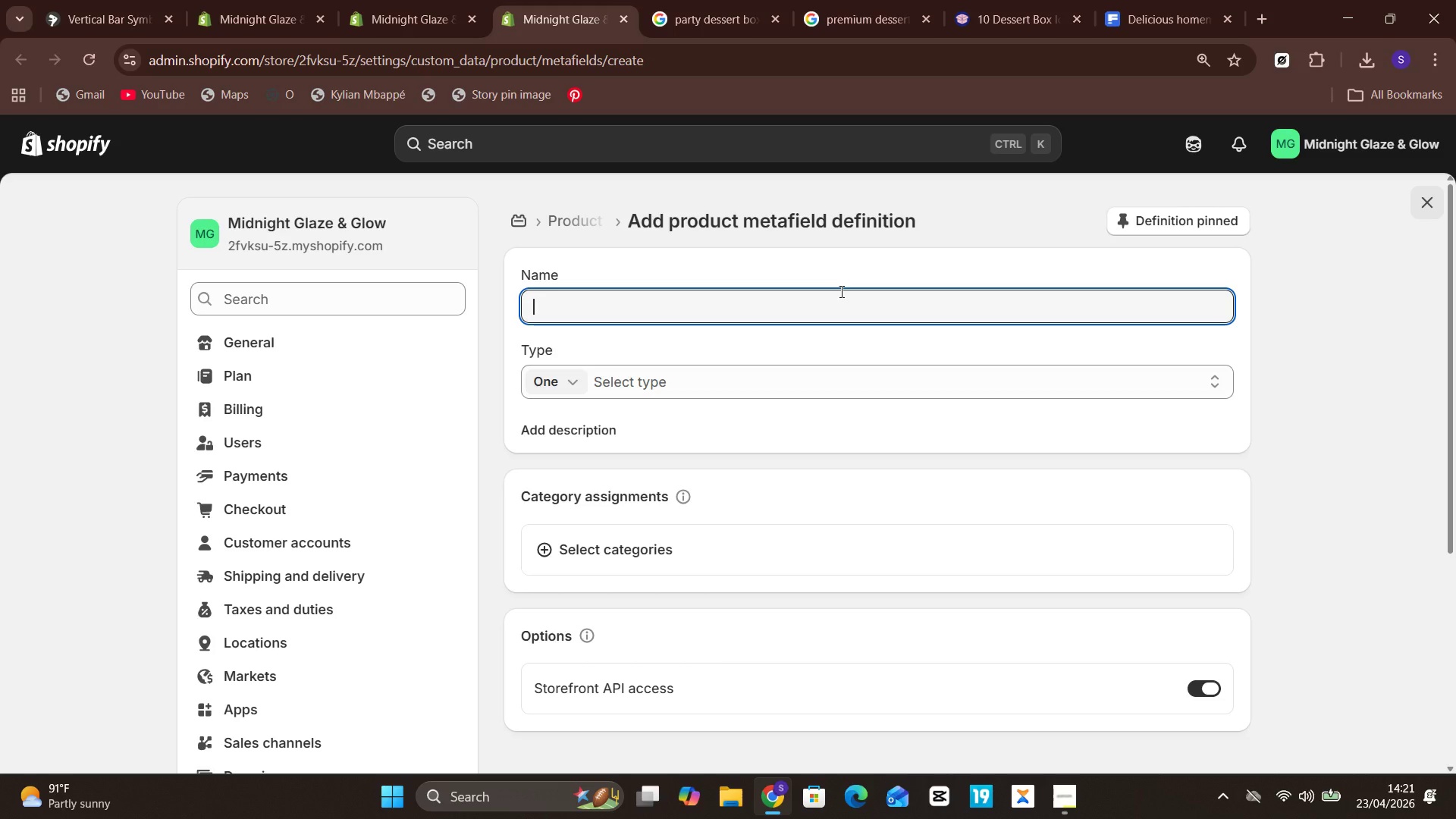 
key(CapsLock)
 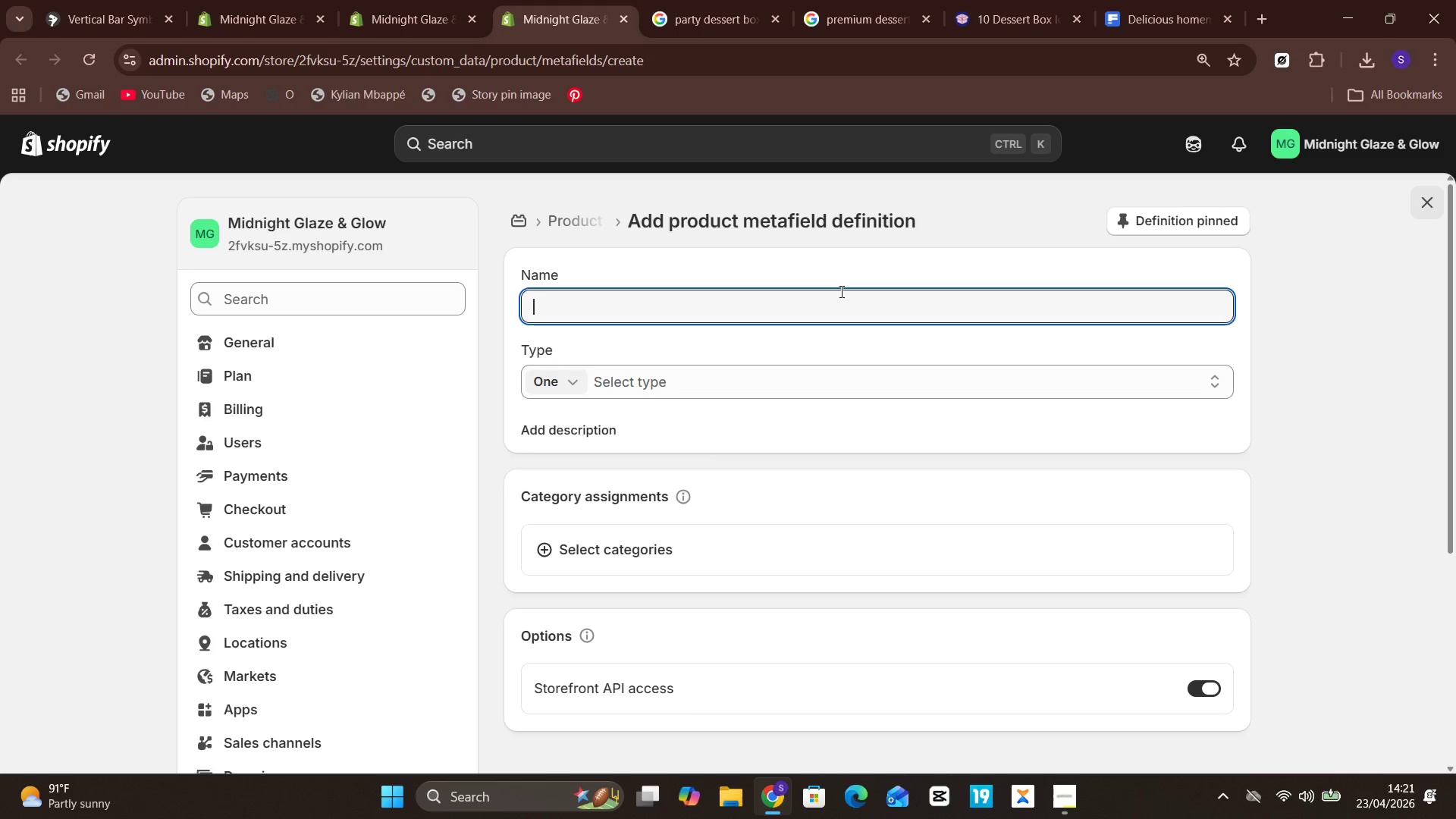 
key(B)
 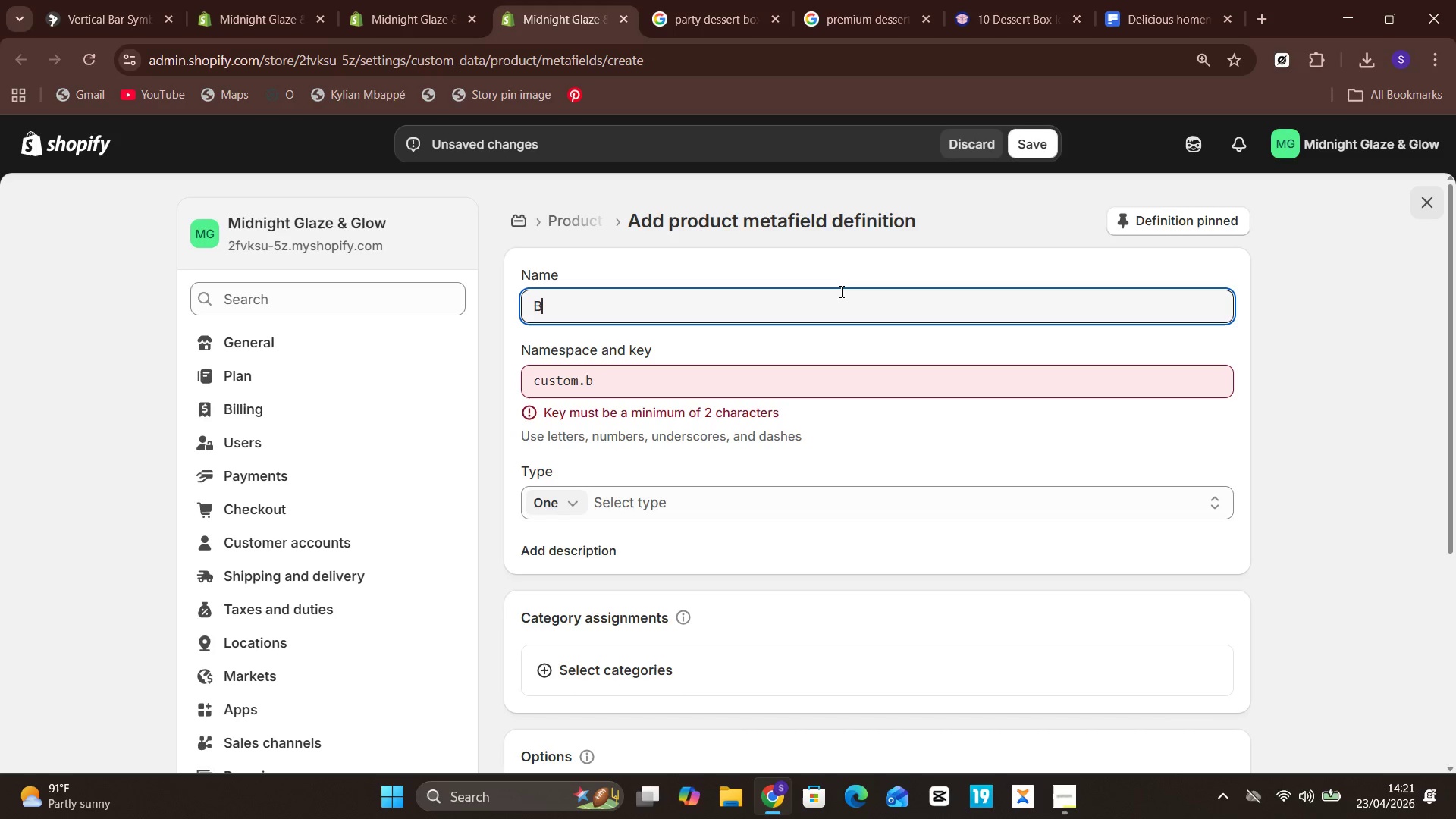 
key(CapsLock)
 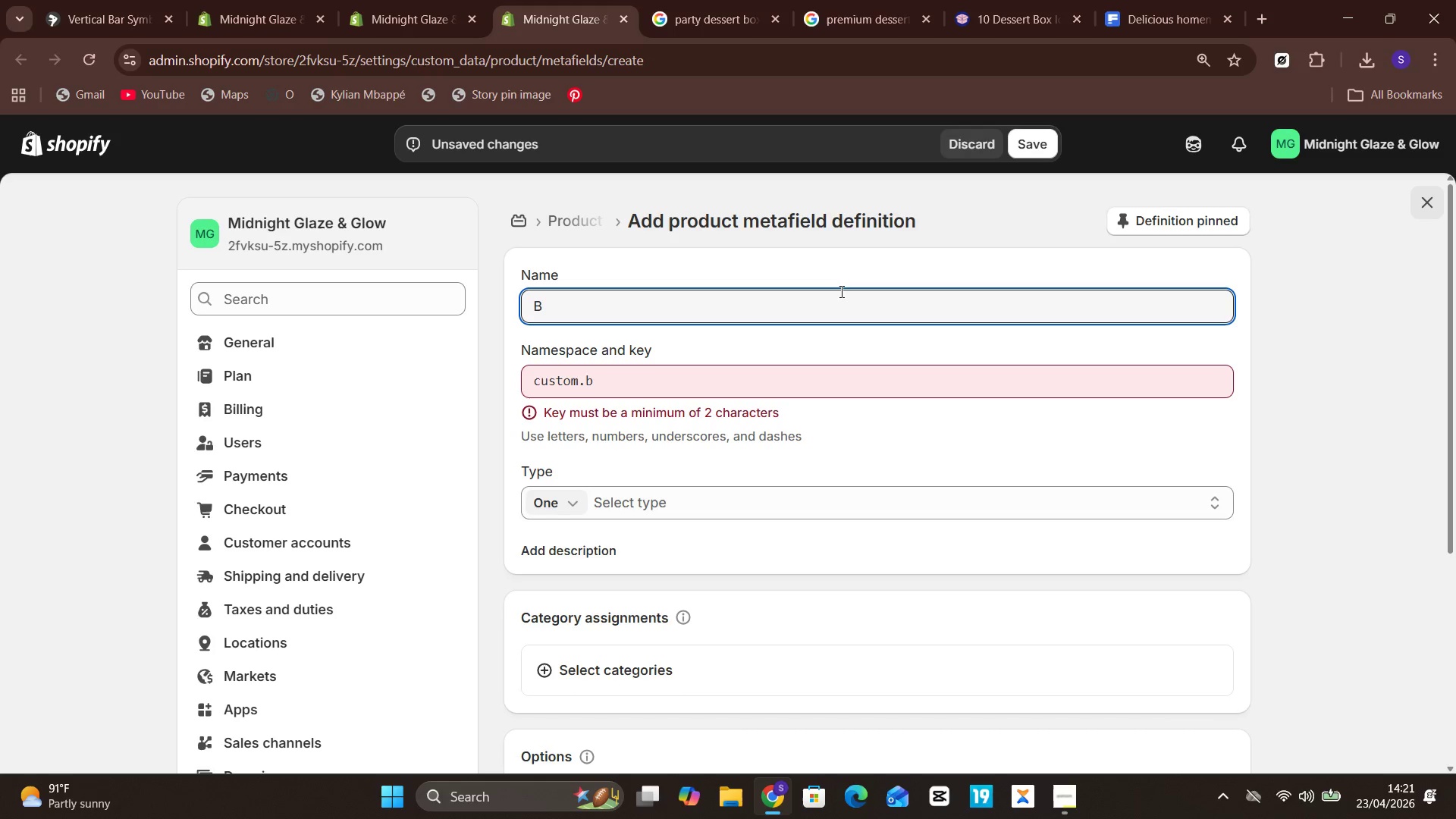 
wait(5.66)
 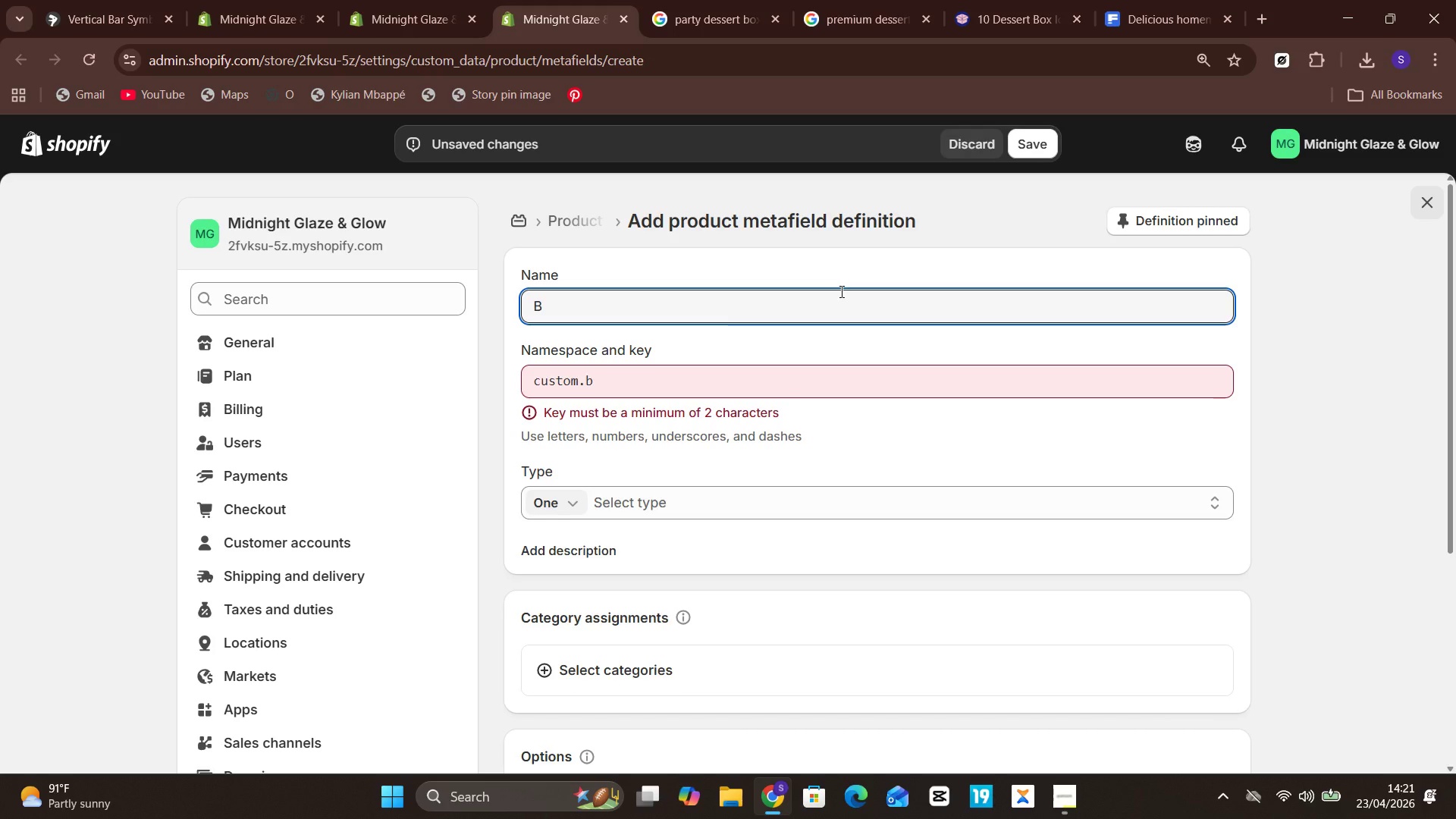 
type(est Consumed At)
 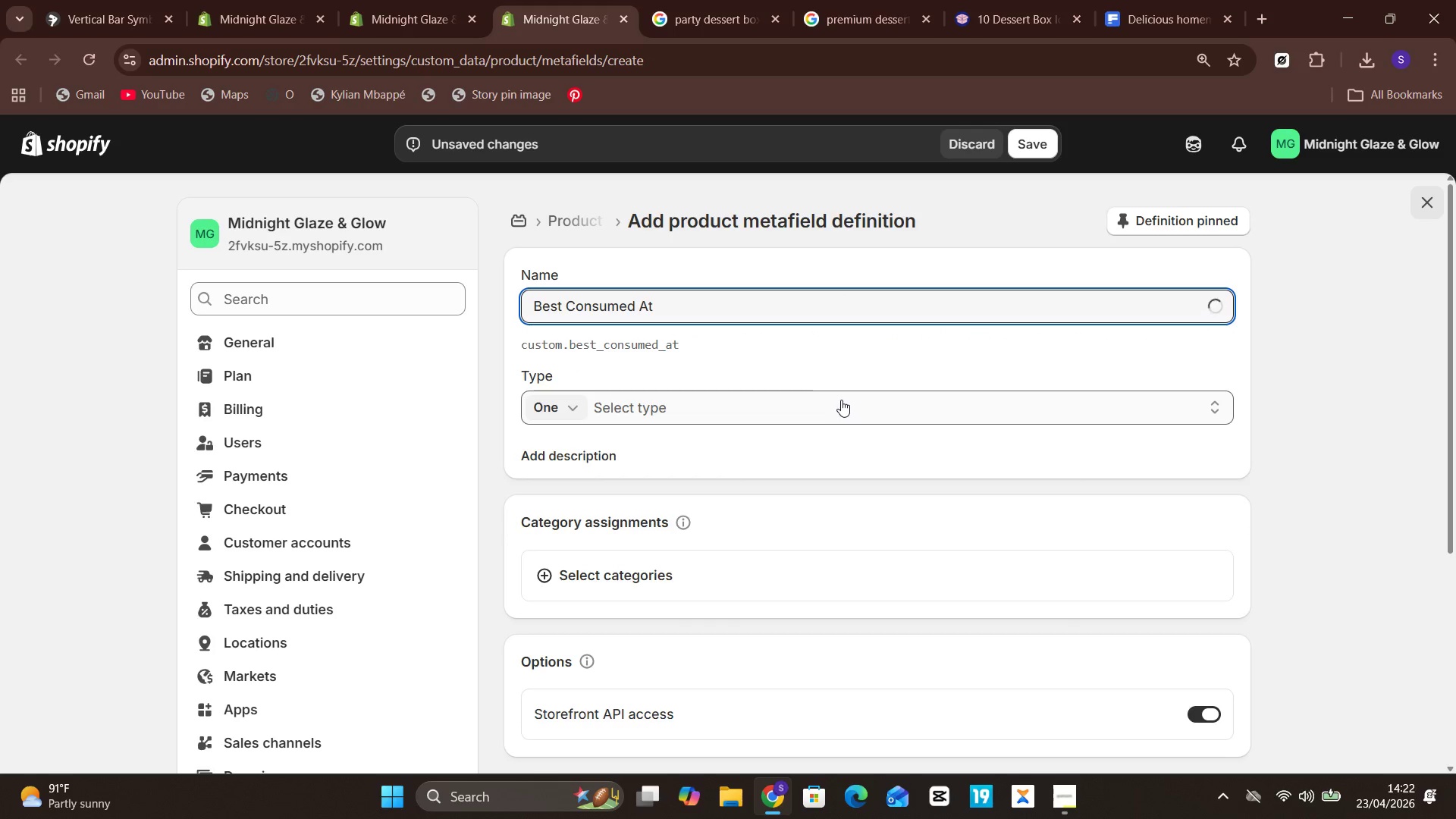 
left_click([841, 400])
 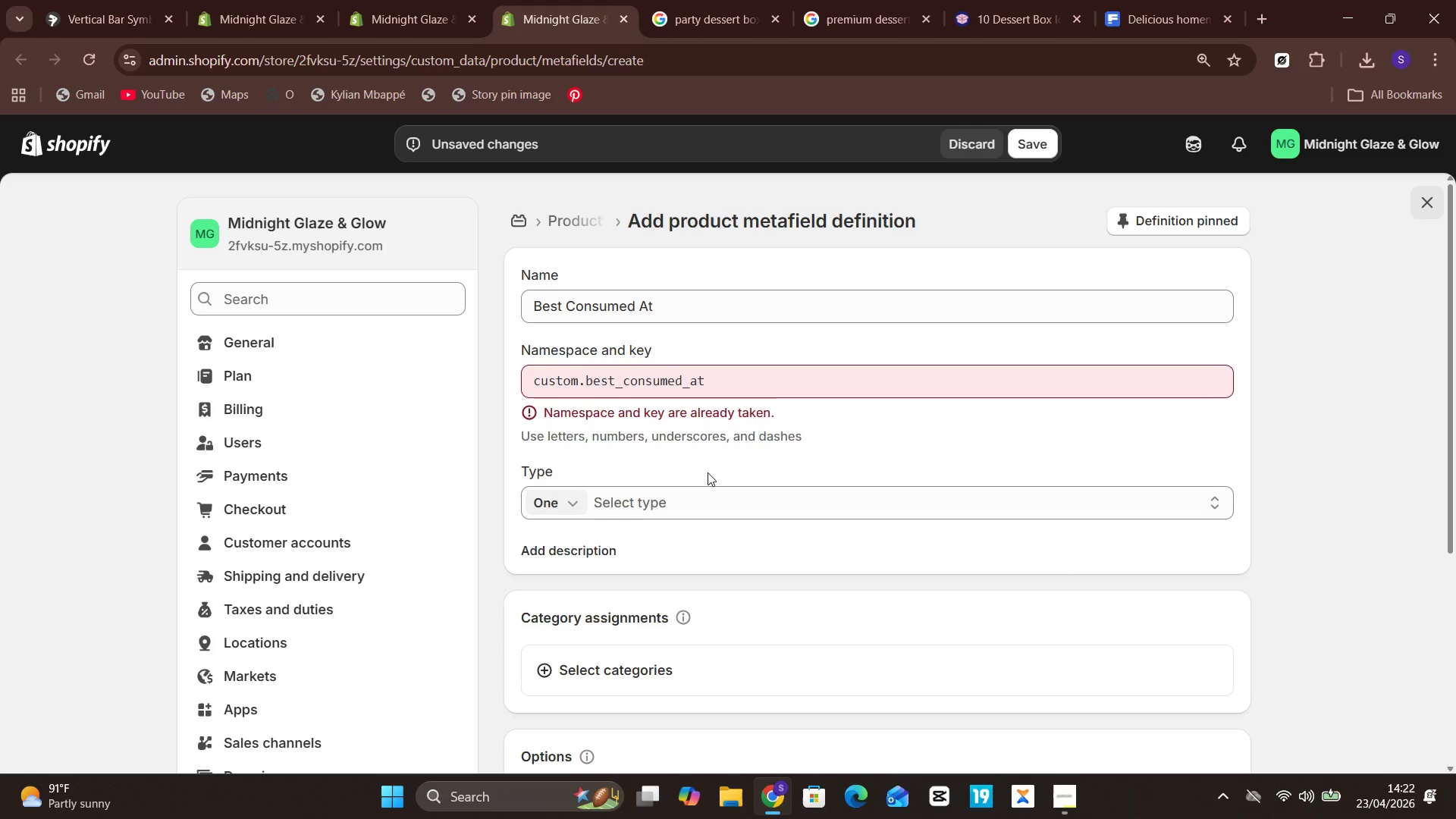 
left_click([708, 475])
 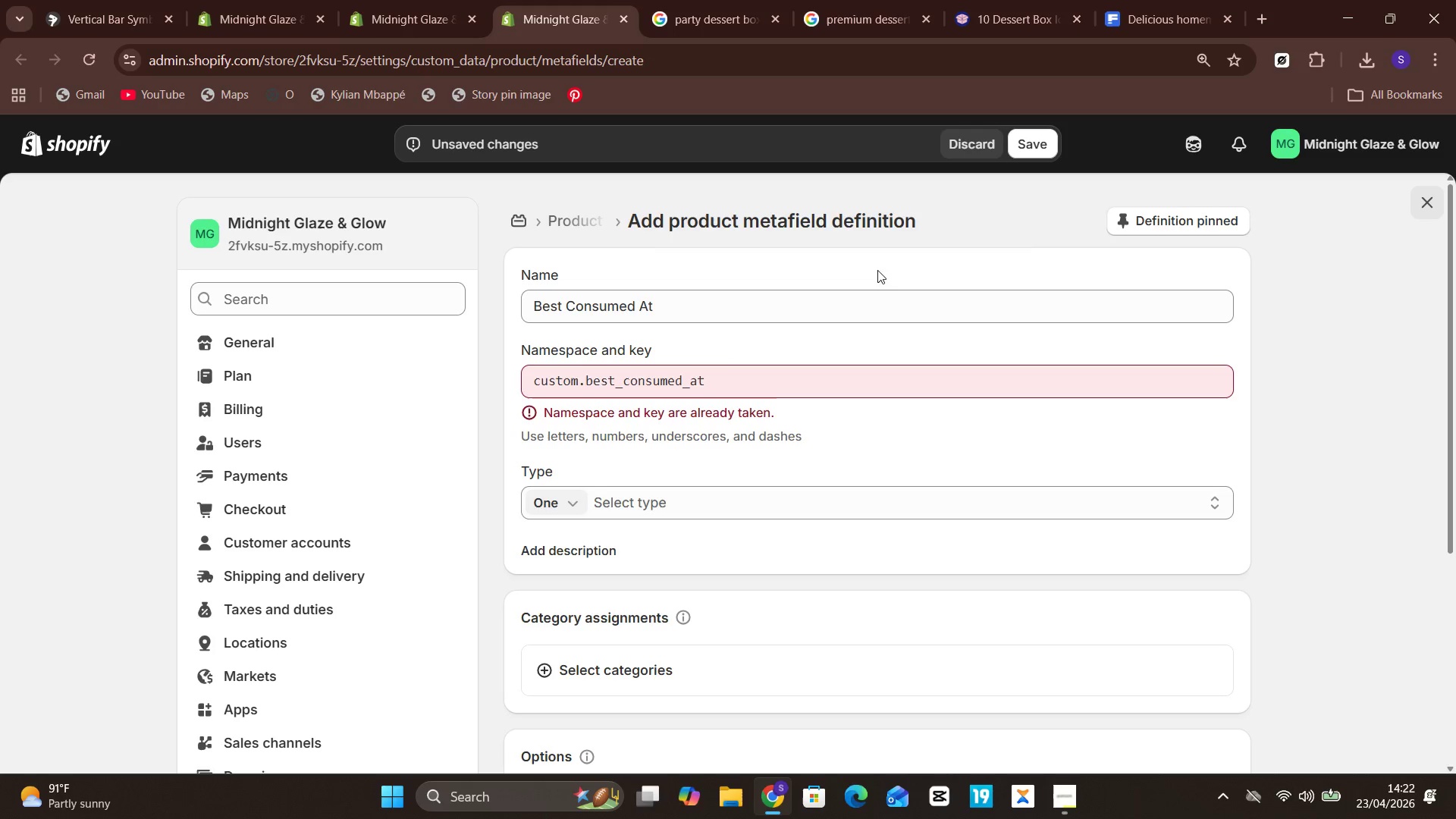 
left_click([1167, 226])
 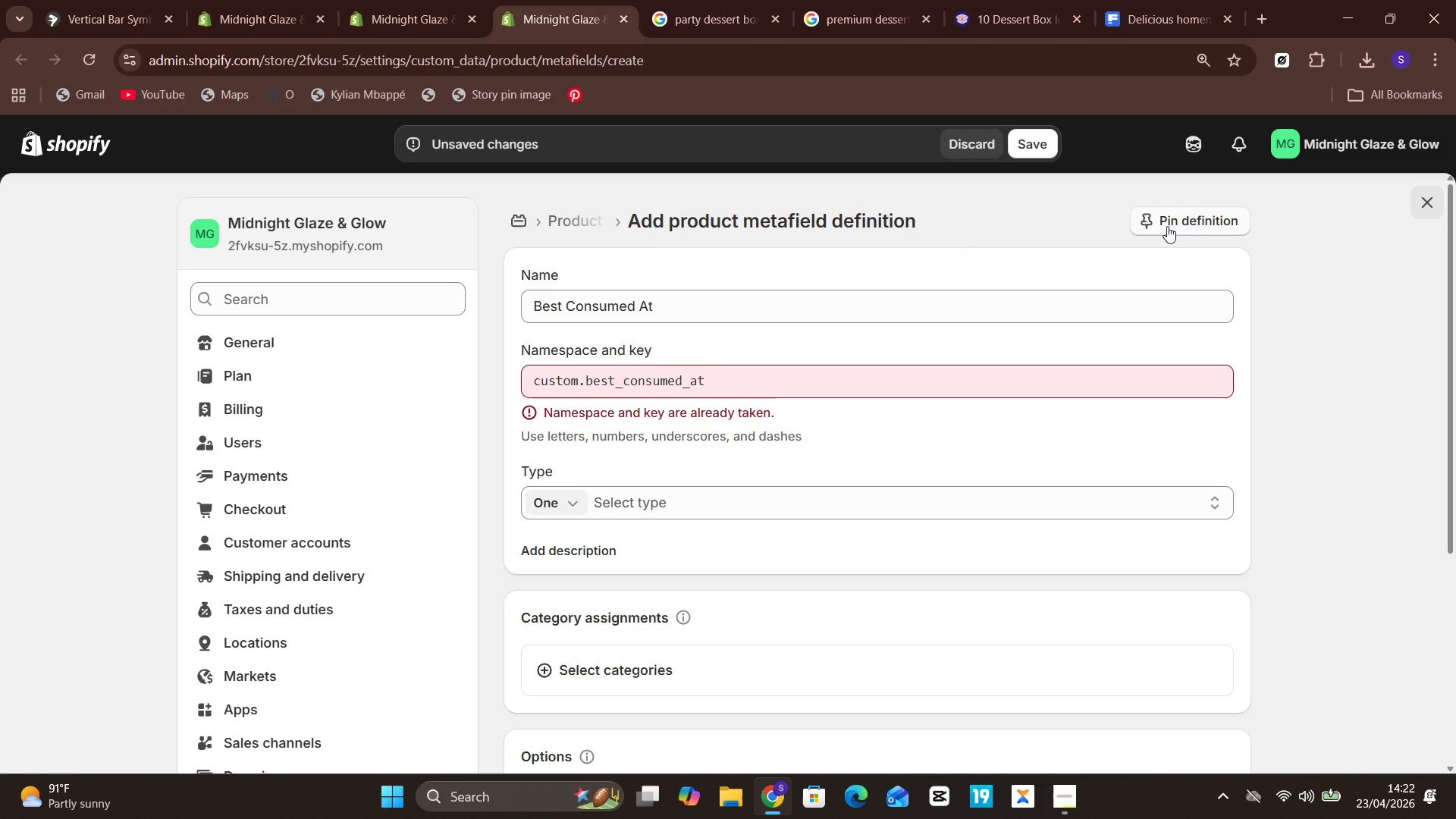 
left_click([1167, 226])
 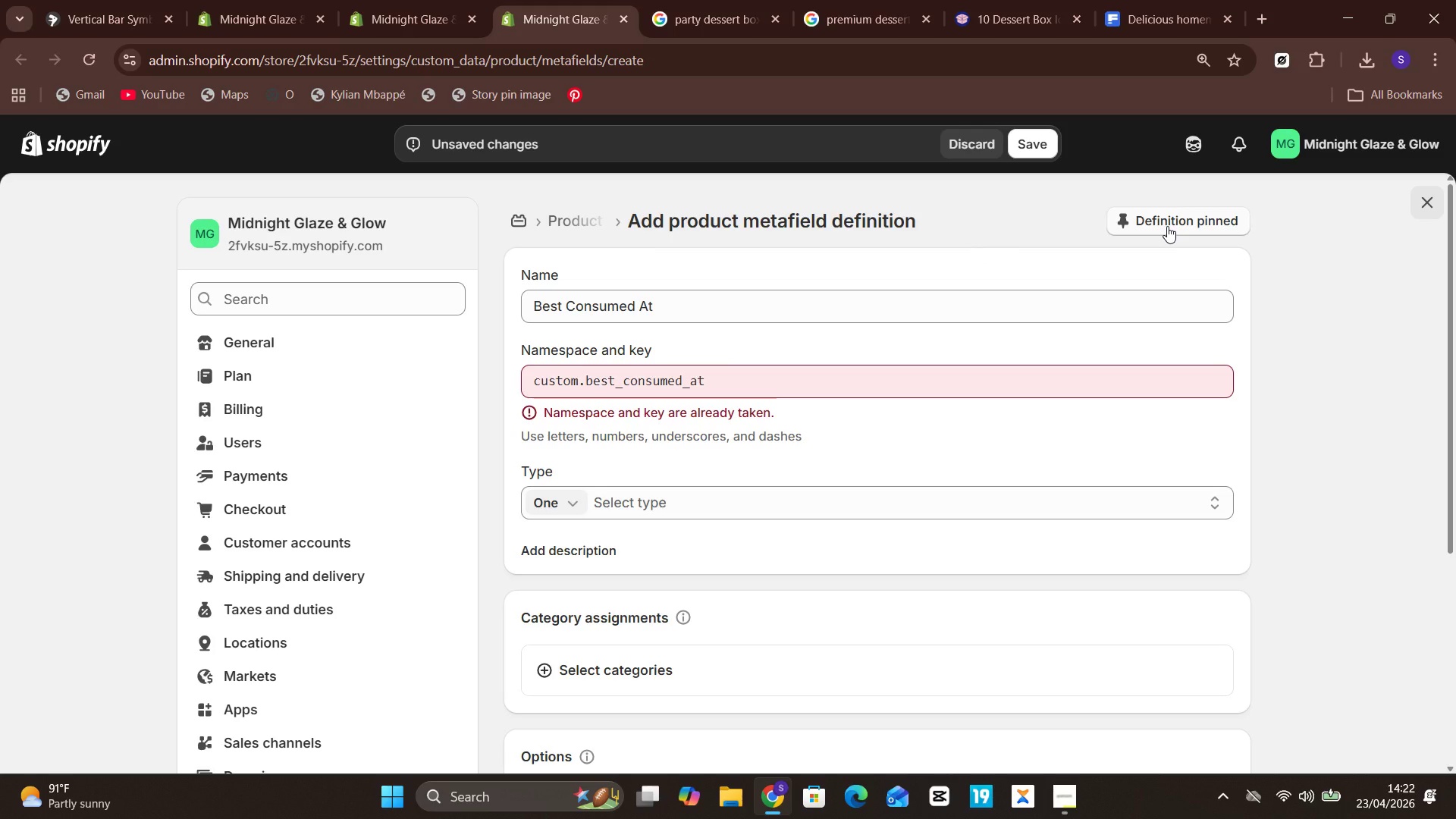 
left_click([1167, 226])
 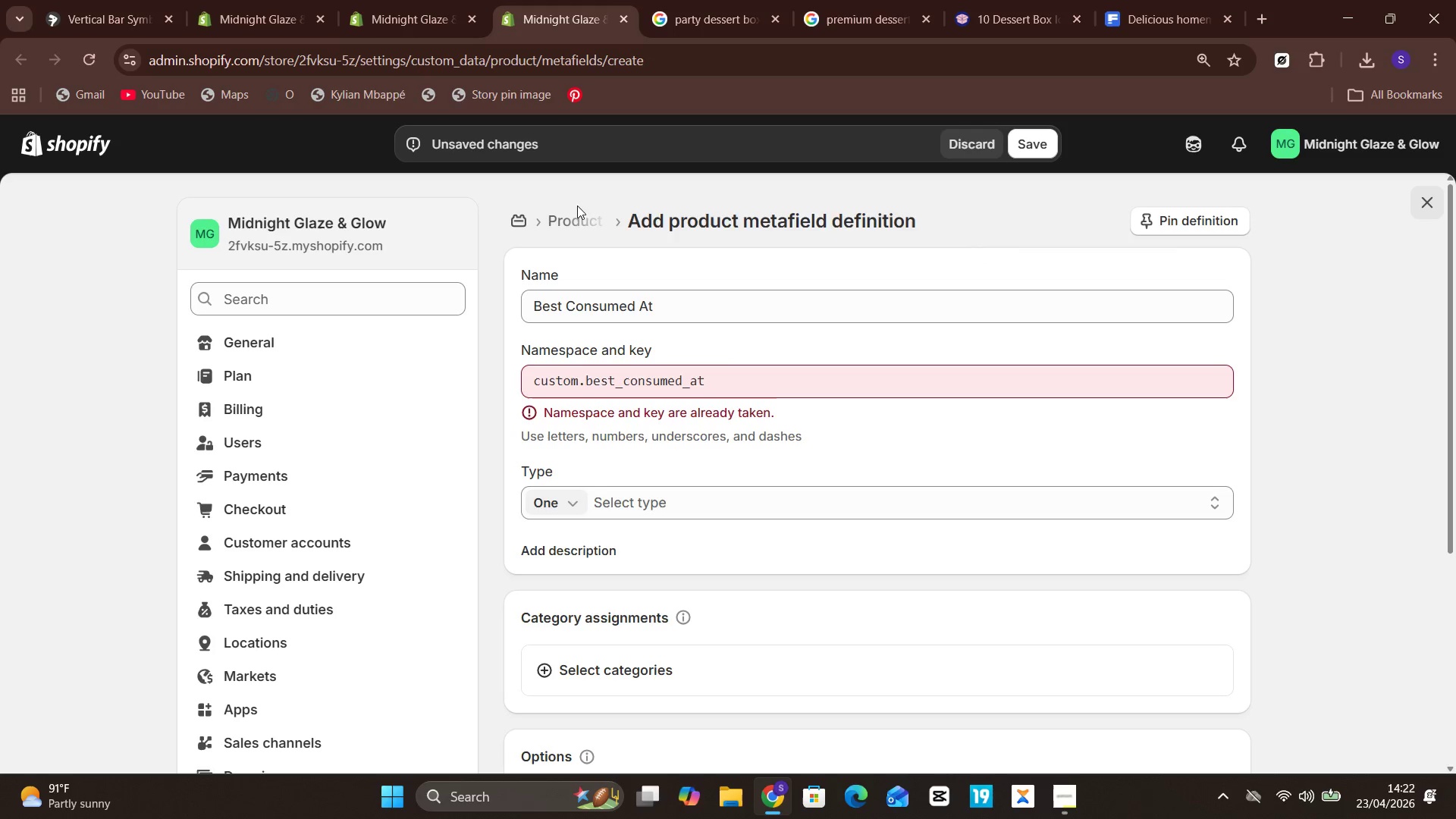 
left_click([581, 211])
 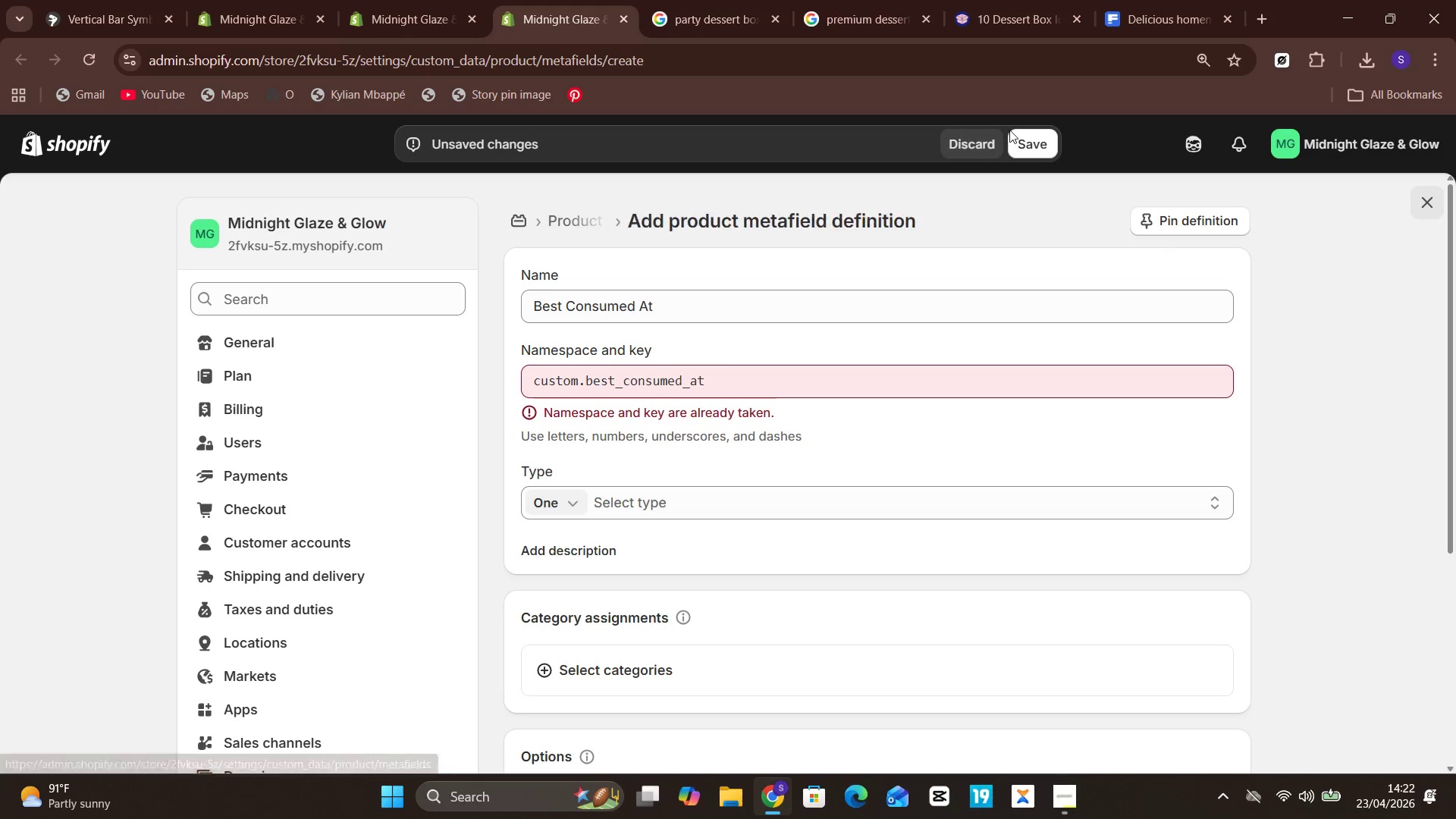 
left_click([980, 160])
 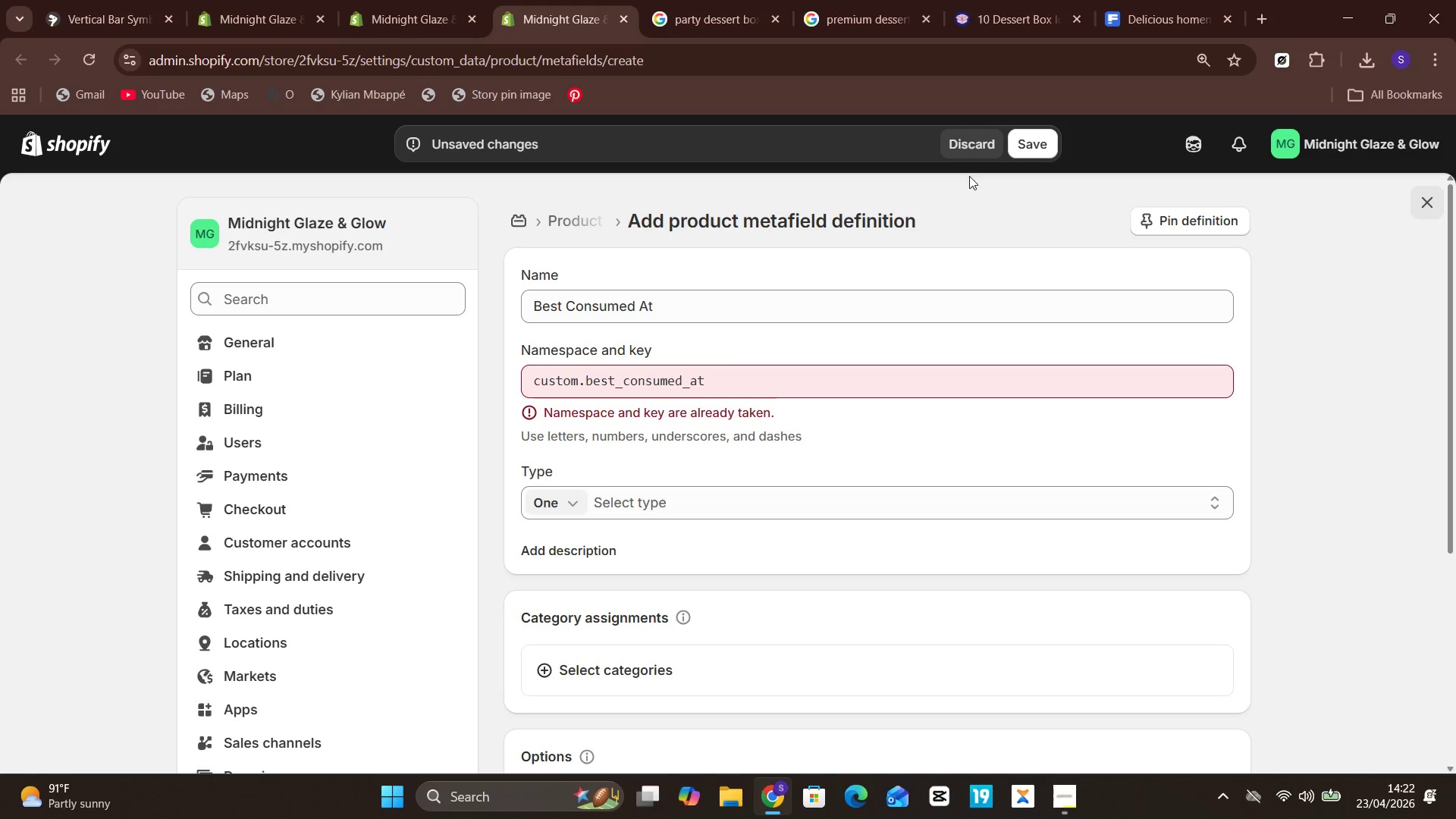 
left_click([986, 148])
 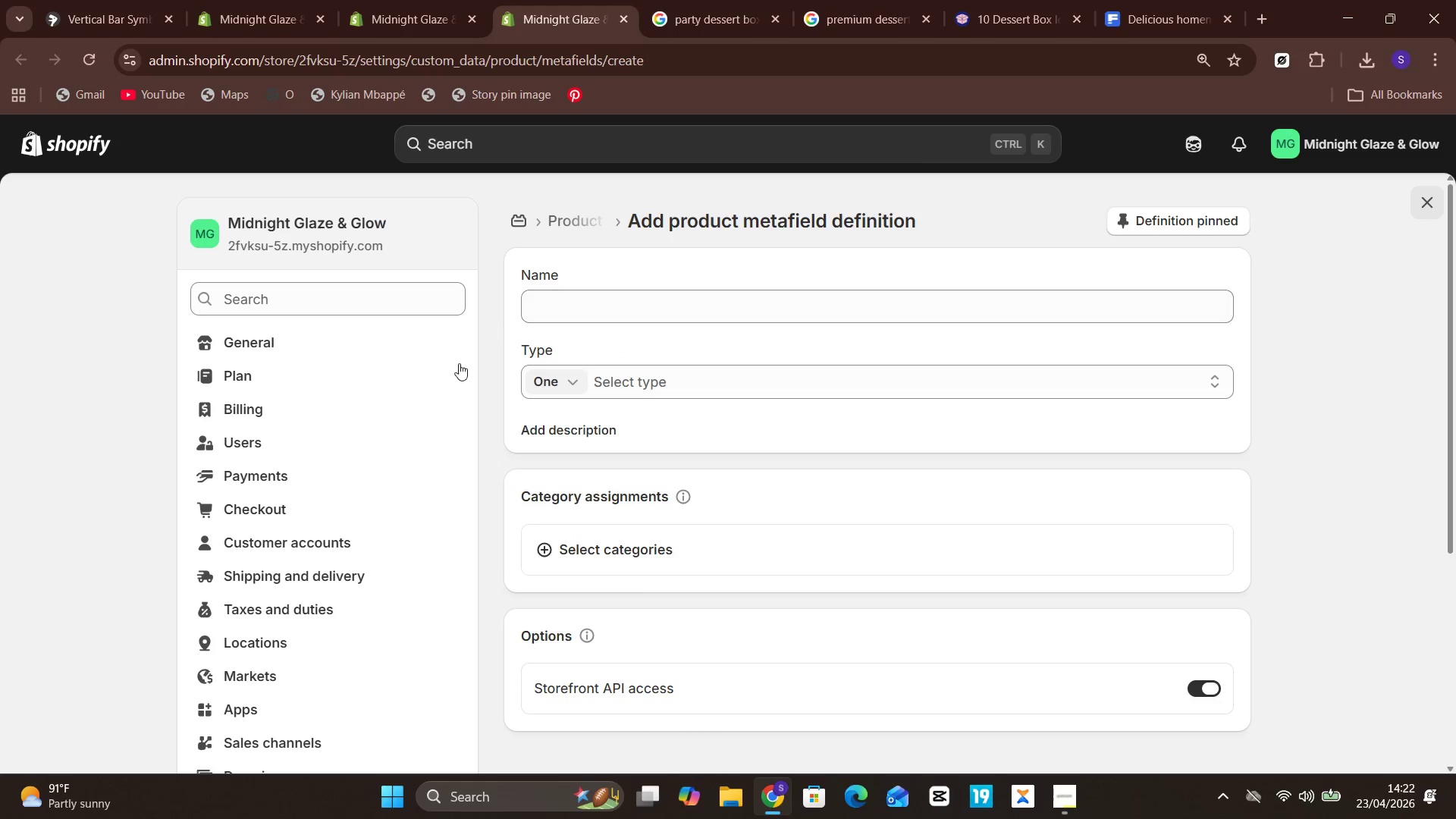 
wait(5.33)
 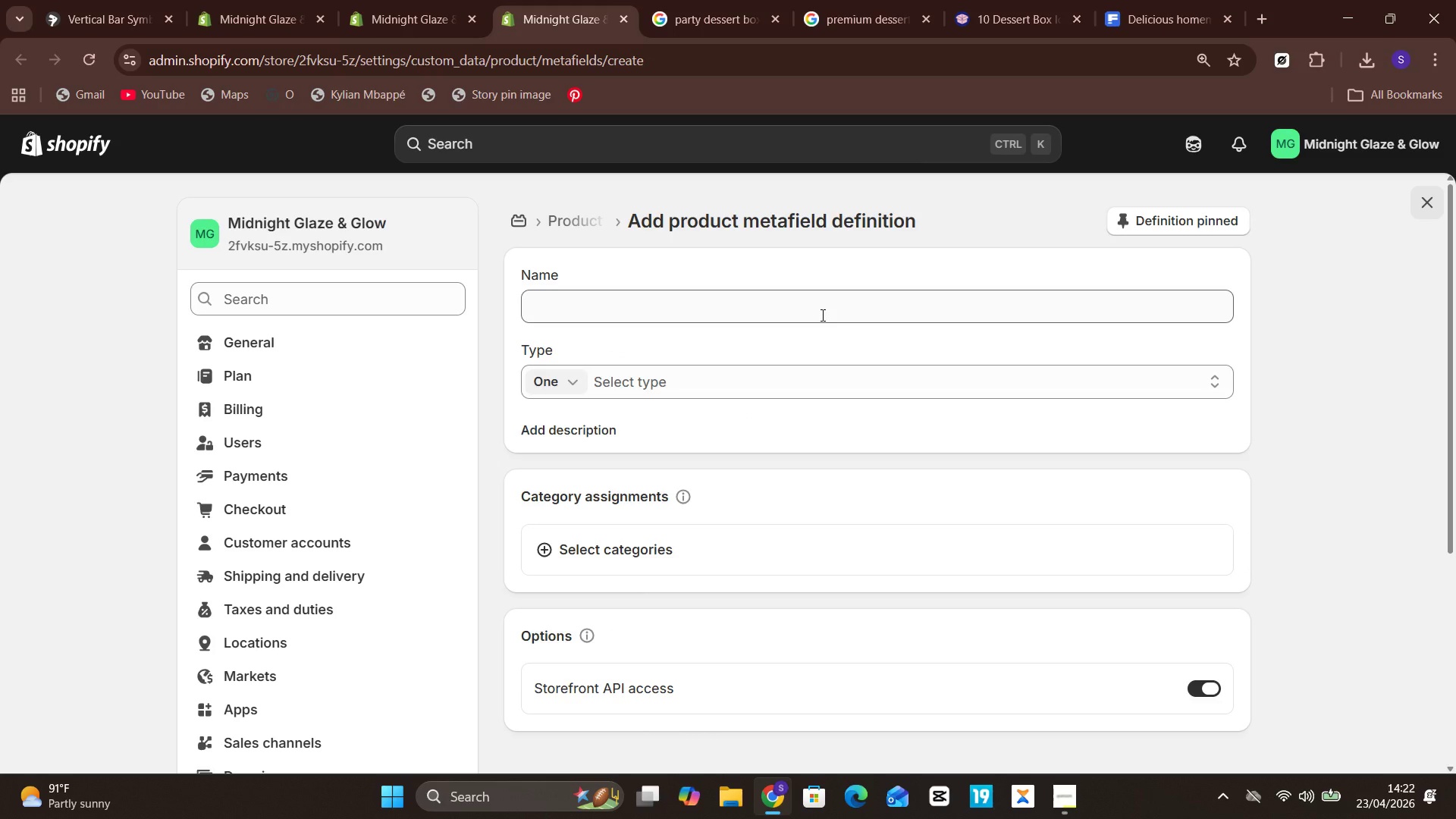 
left_click([573, 204])
 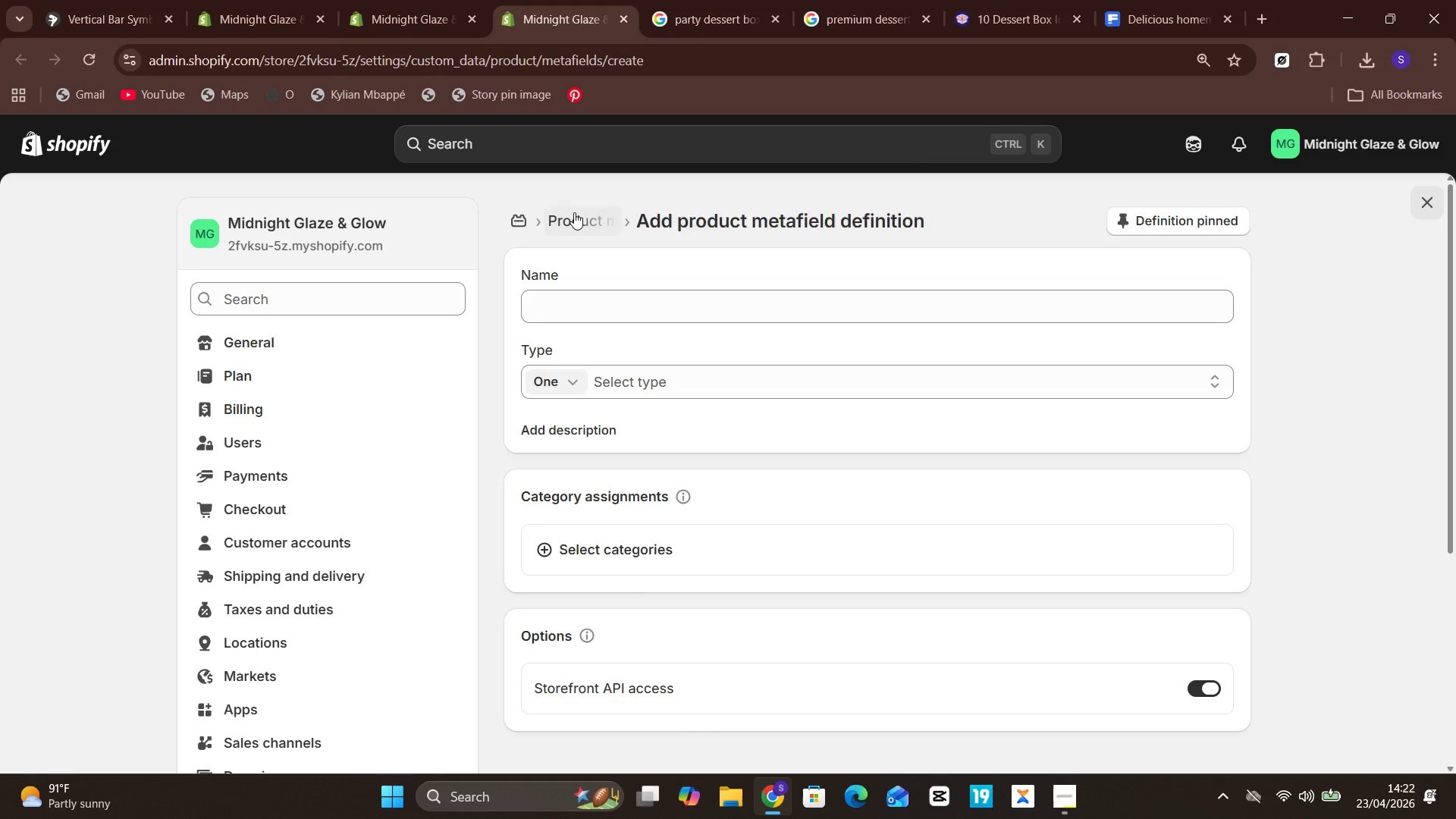 
left_click([574, 212])
 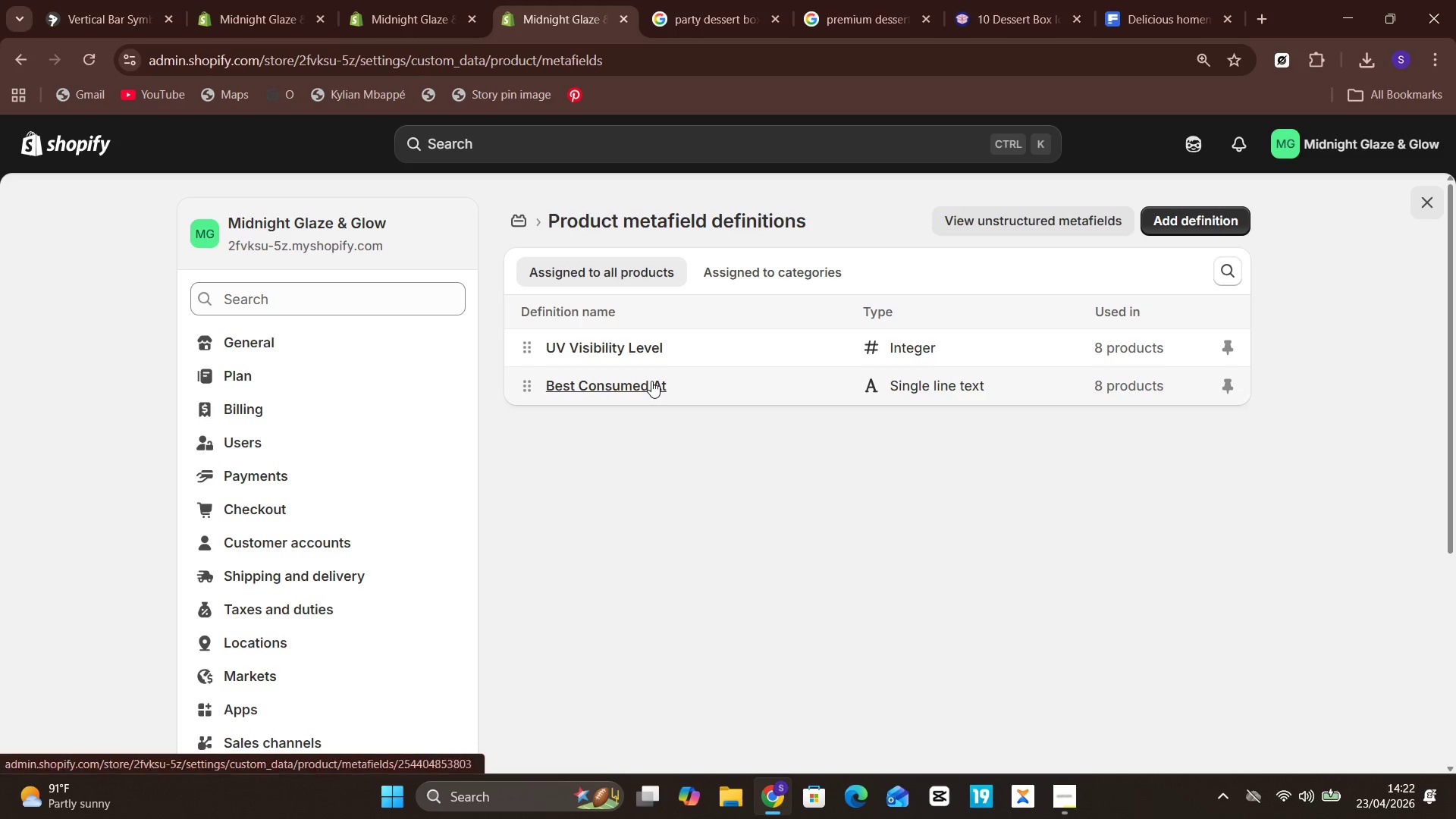 
mouse_move([1195, 375])
 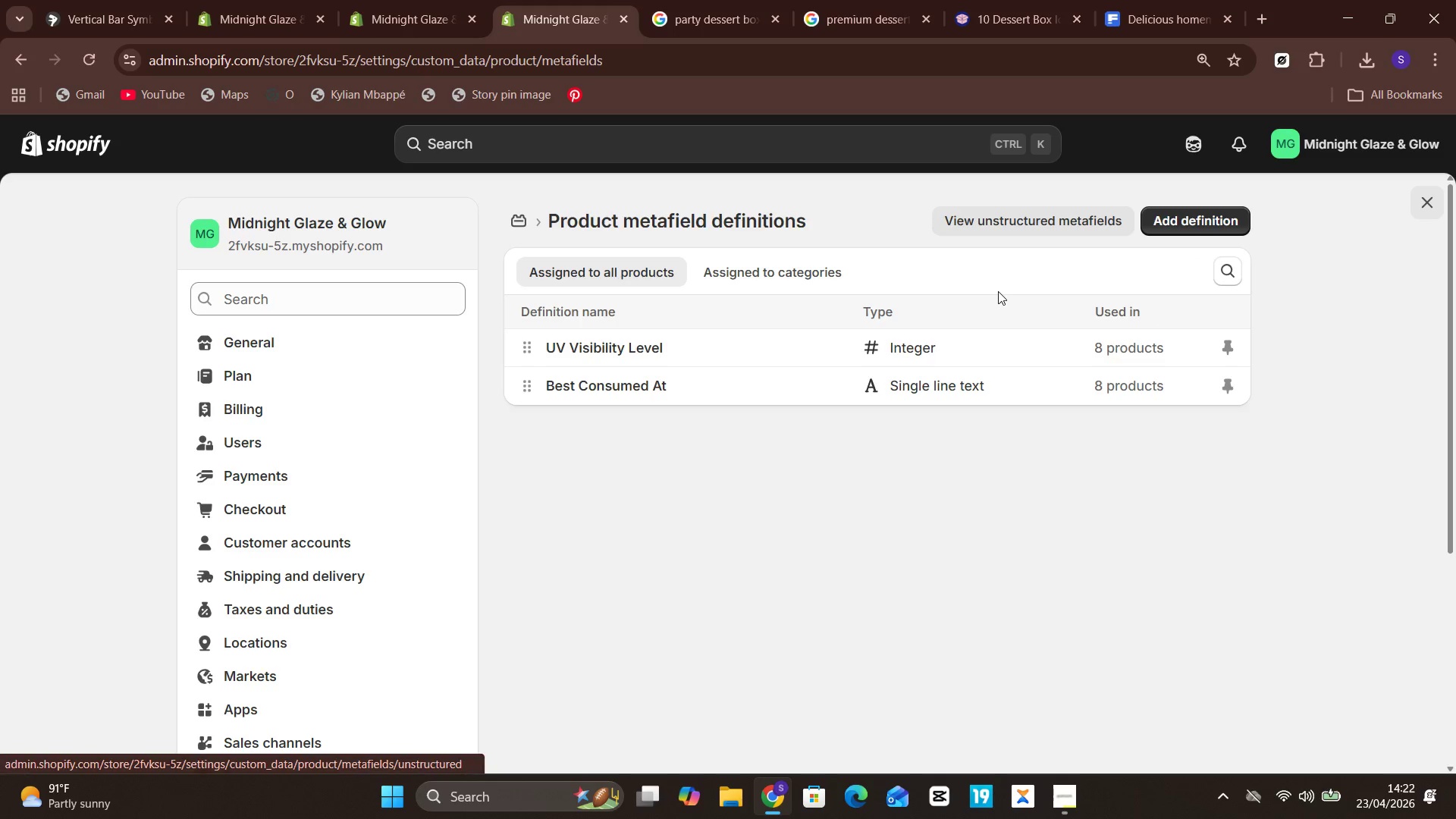 
left_click([748, 274])
 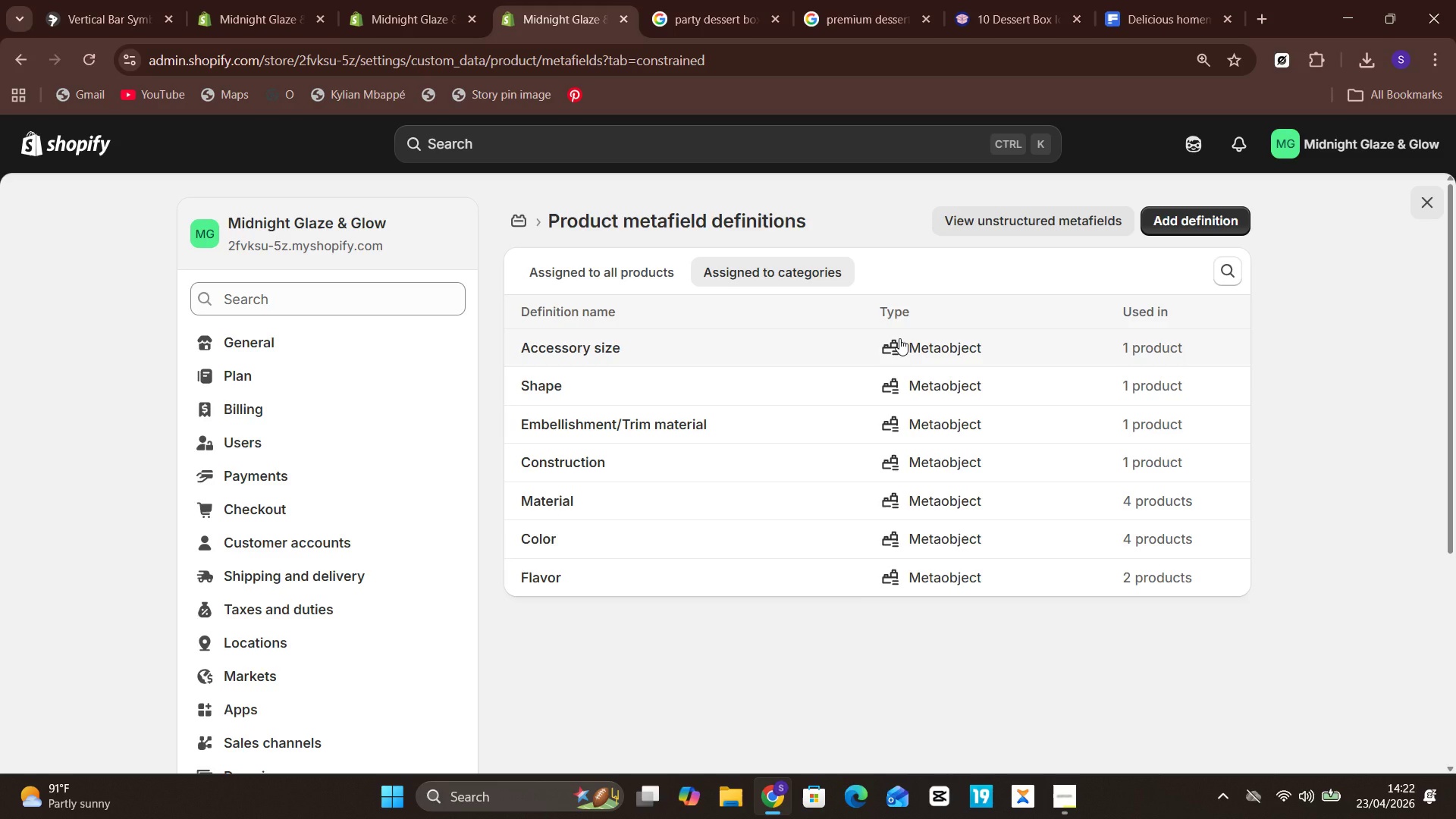 
wait(10.36)
 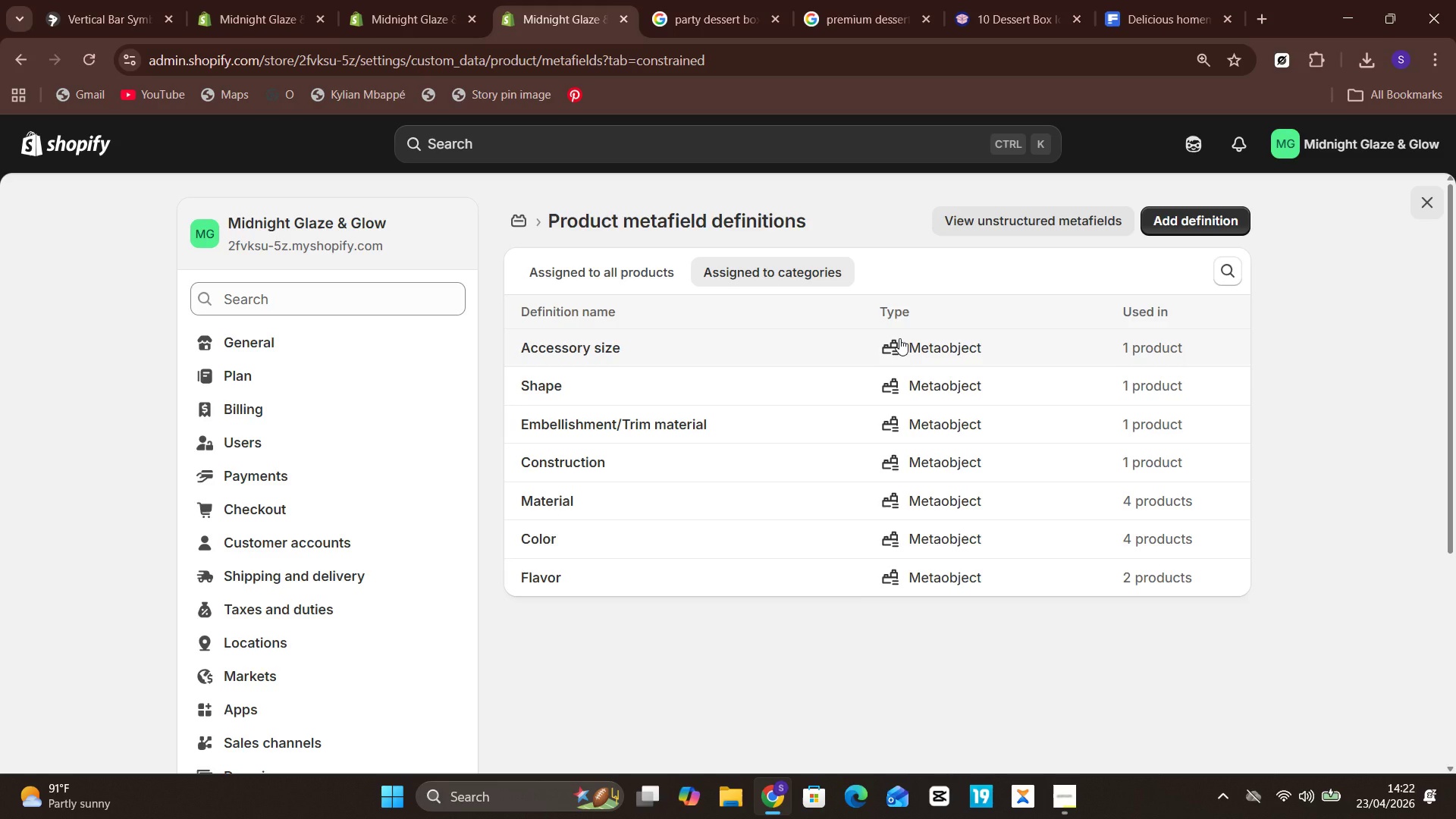 
left_click([632, 274])
 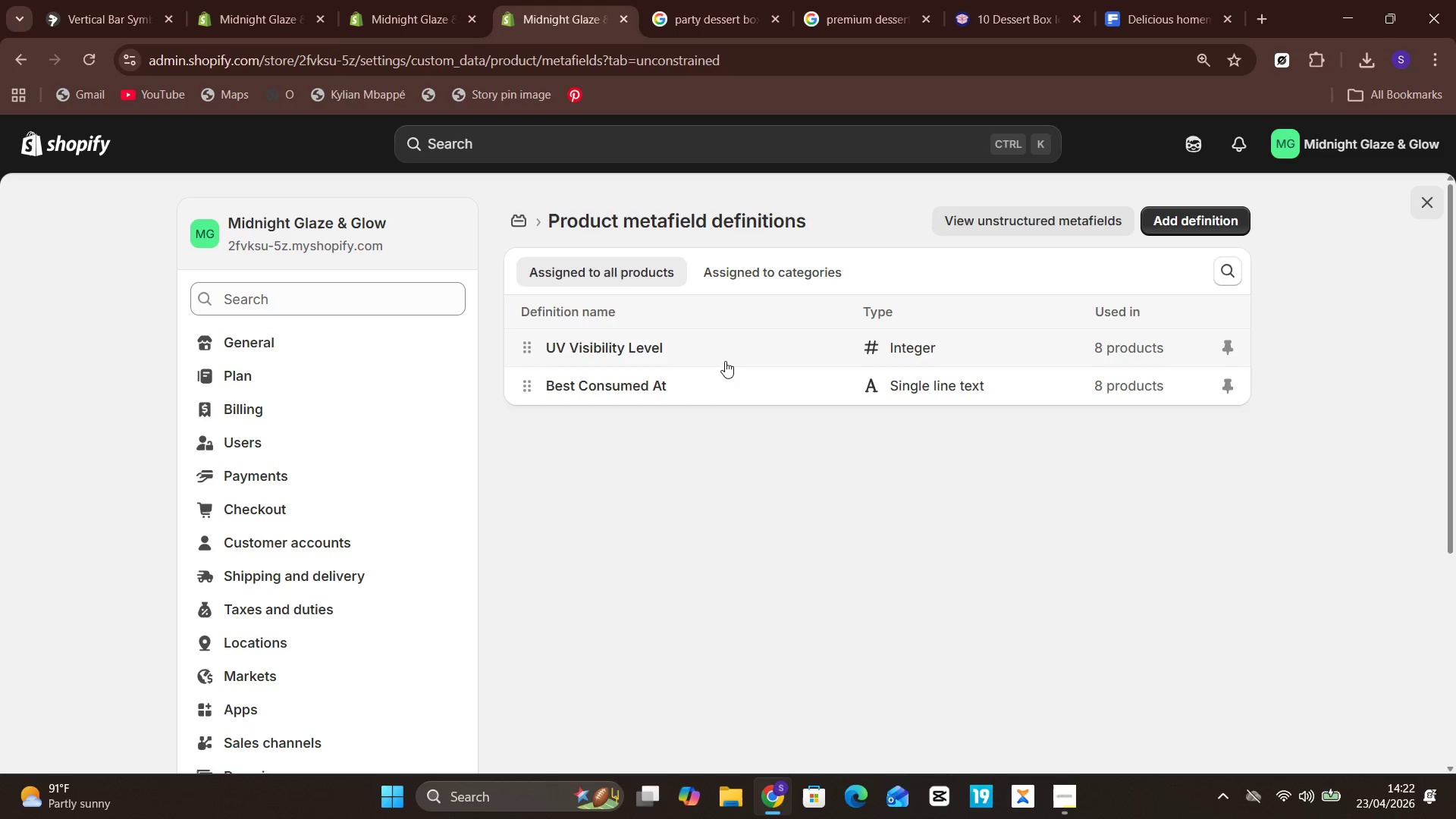 
left_click([691, 344])
 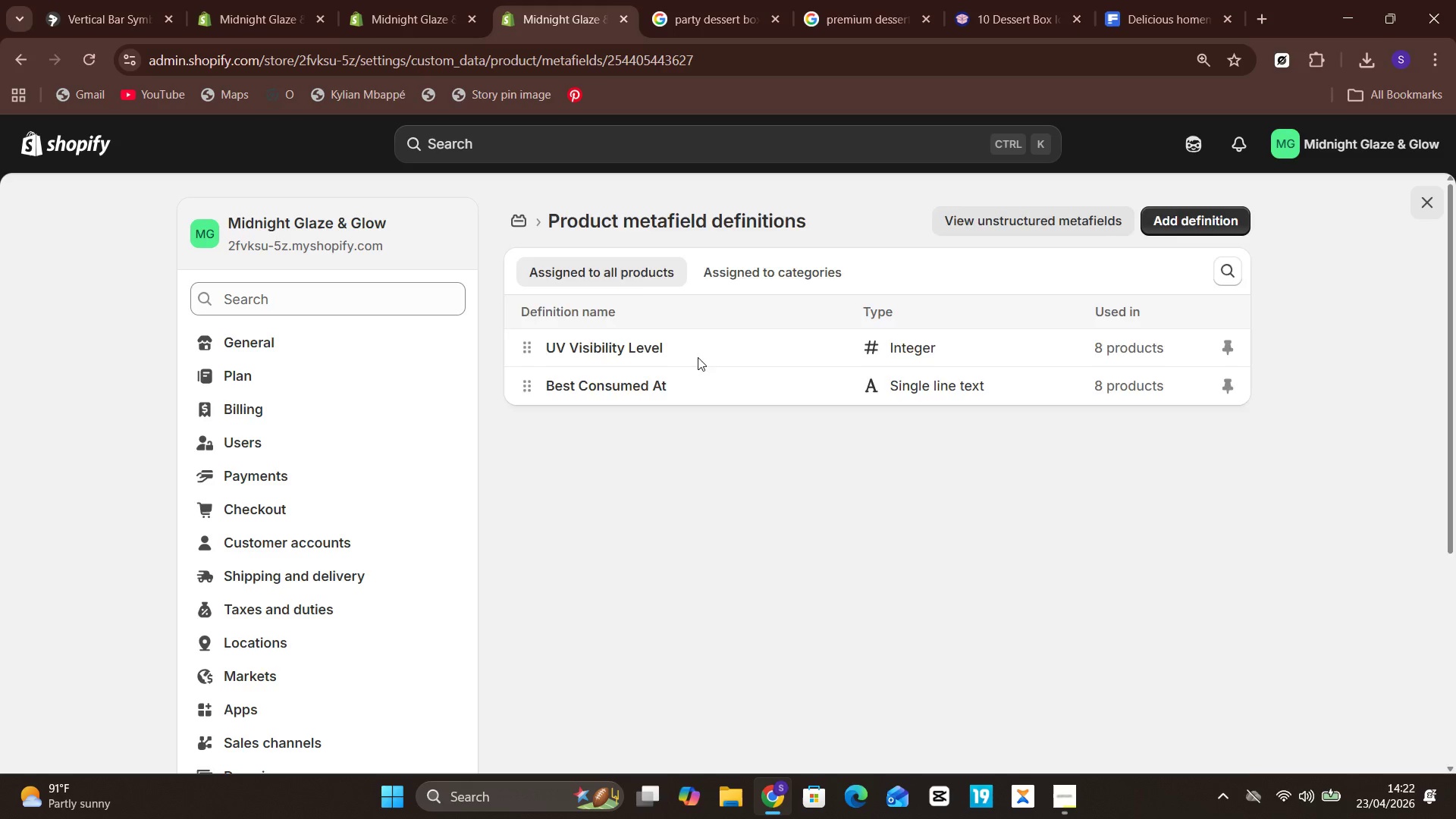 
left_click([696, 360])
 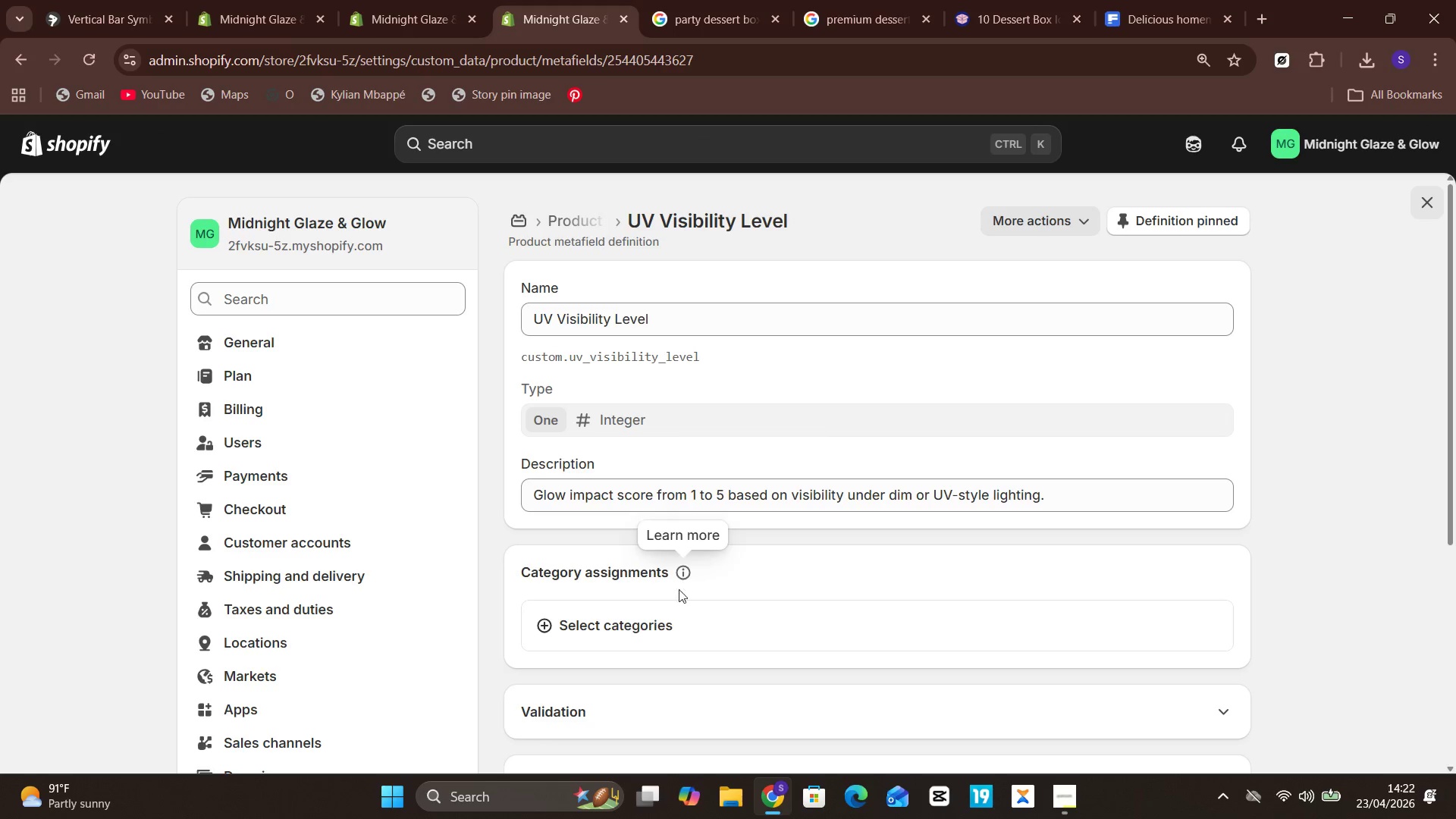 
left_click([675, 613])
 